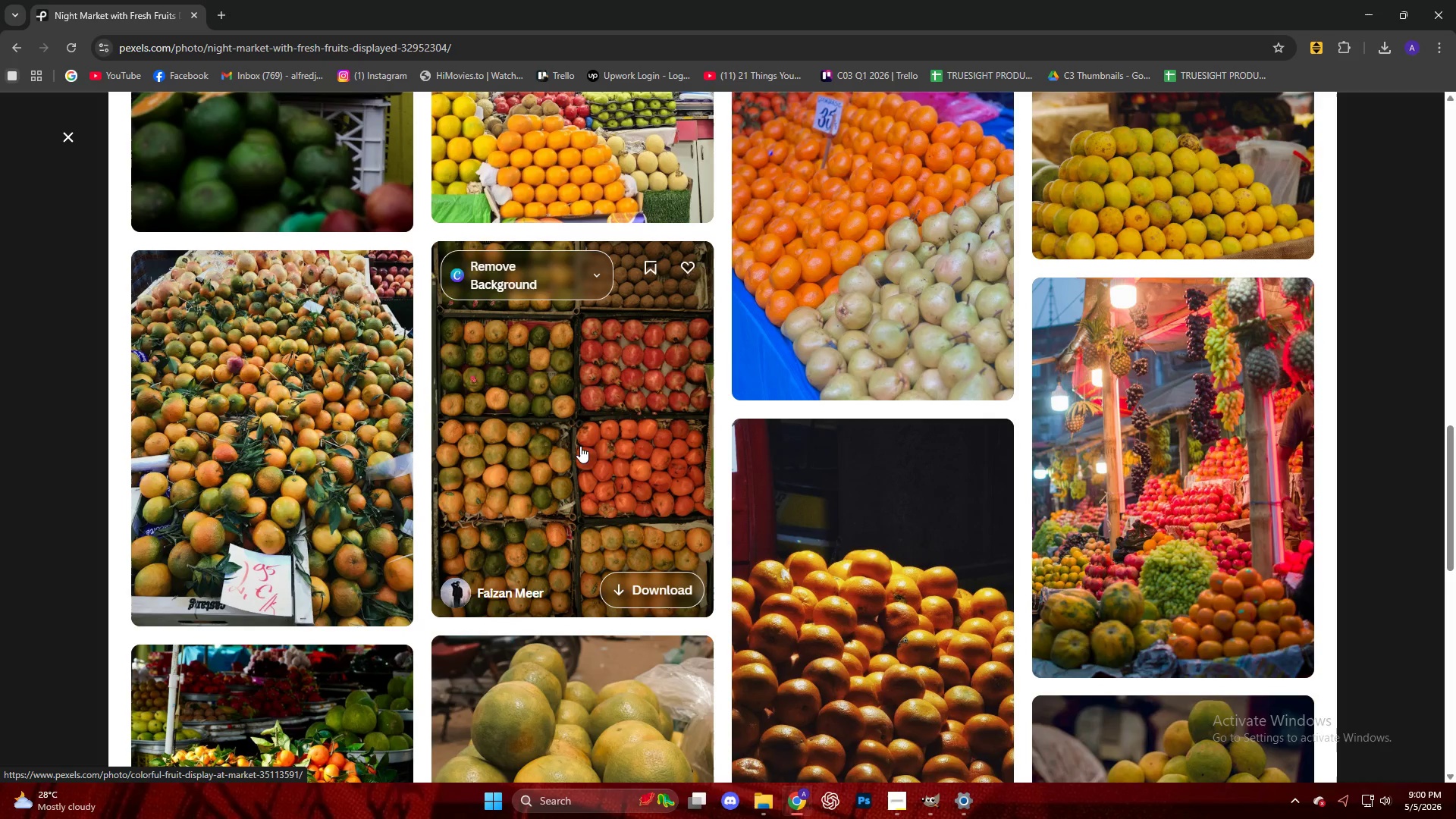 
left_click([886, 540])
 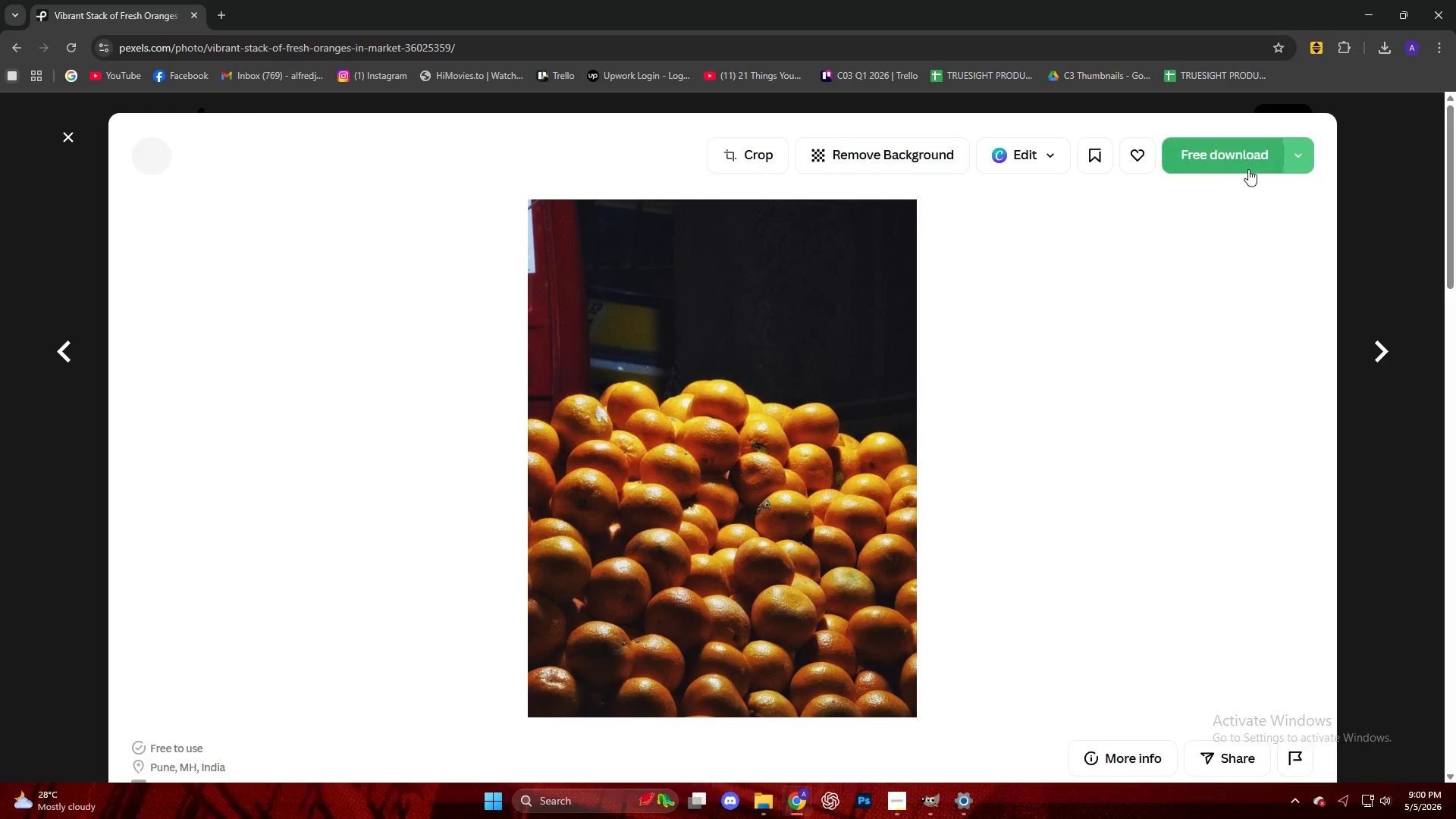 
left_click([1244, 165])
 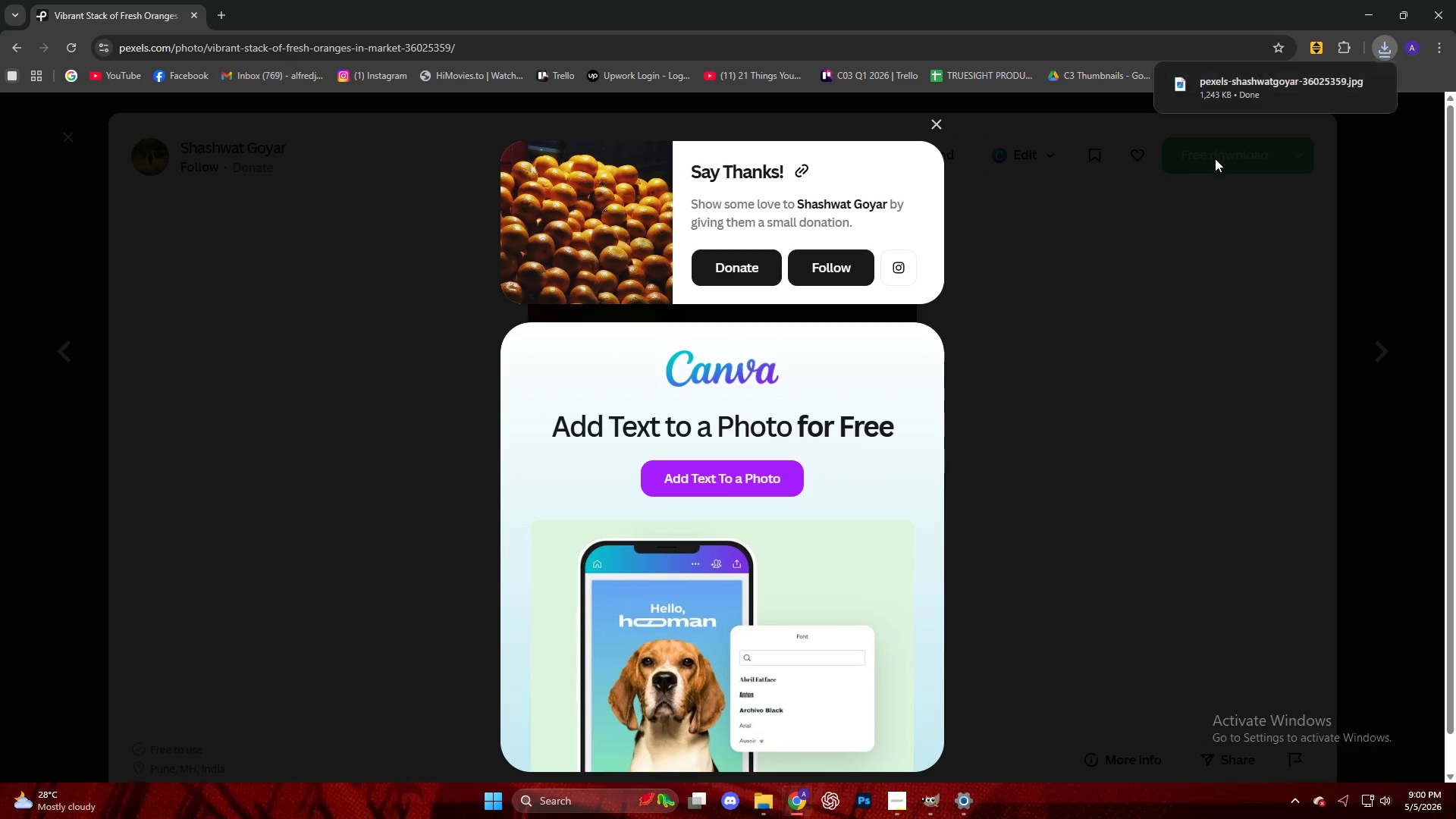 
left_click_drag(start_coordinate=[1235, 96], to_coordinate=[577, 268])
 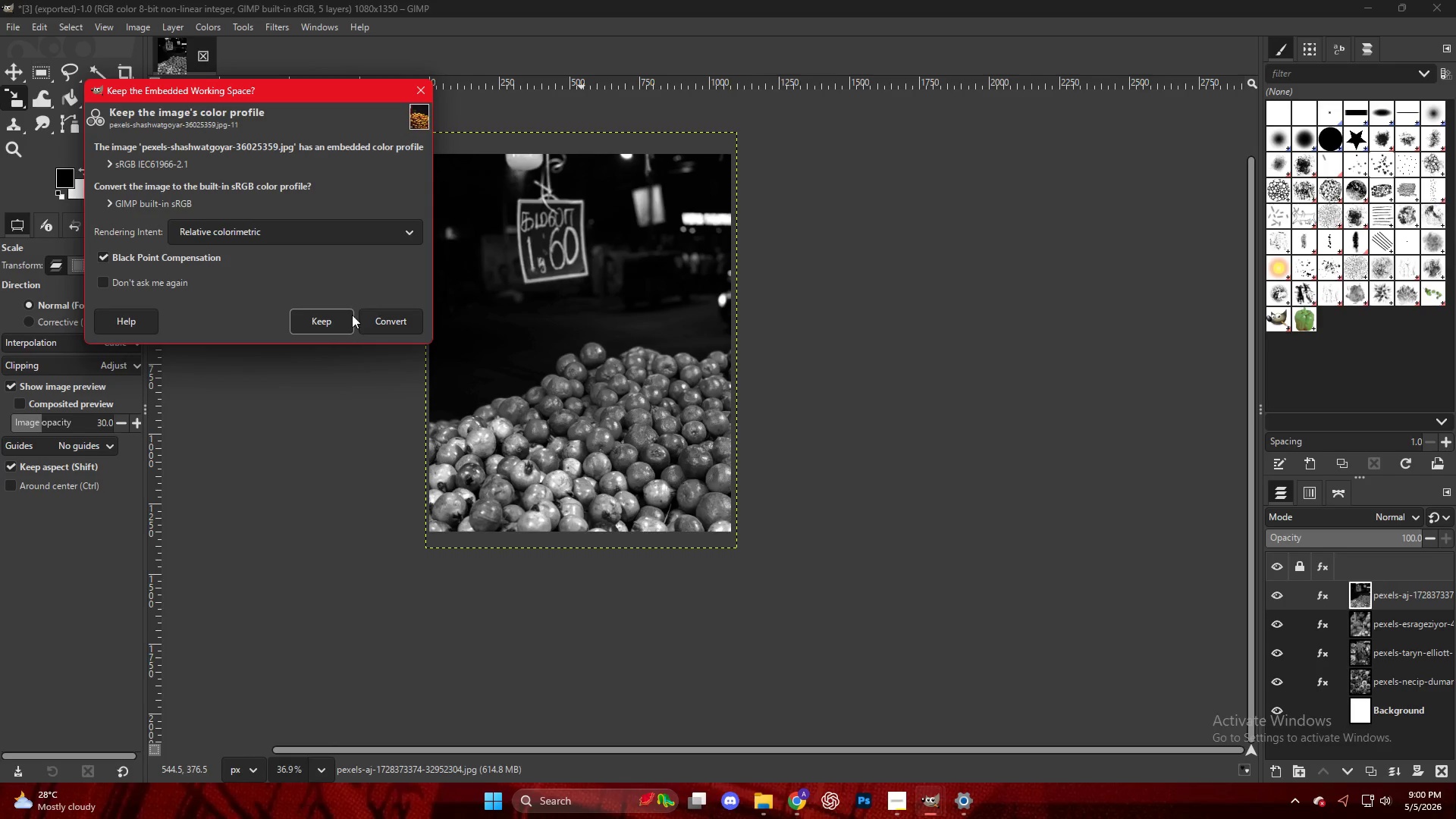 
left_click([336, 324])
 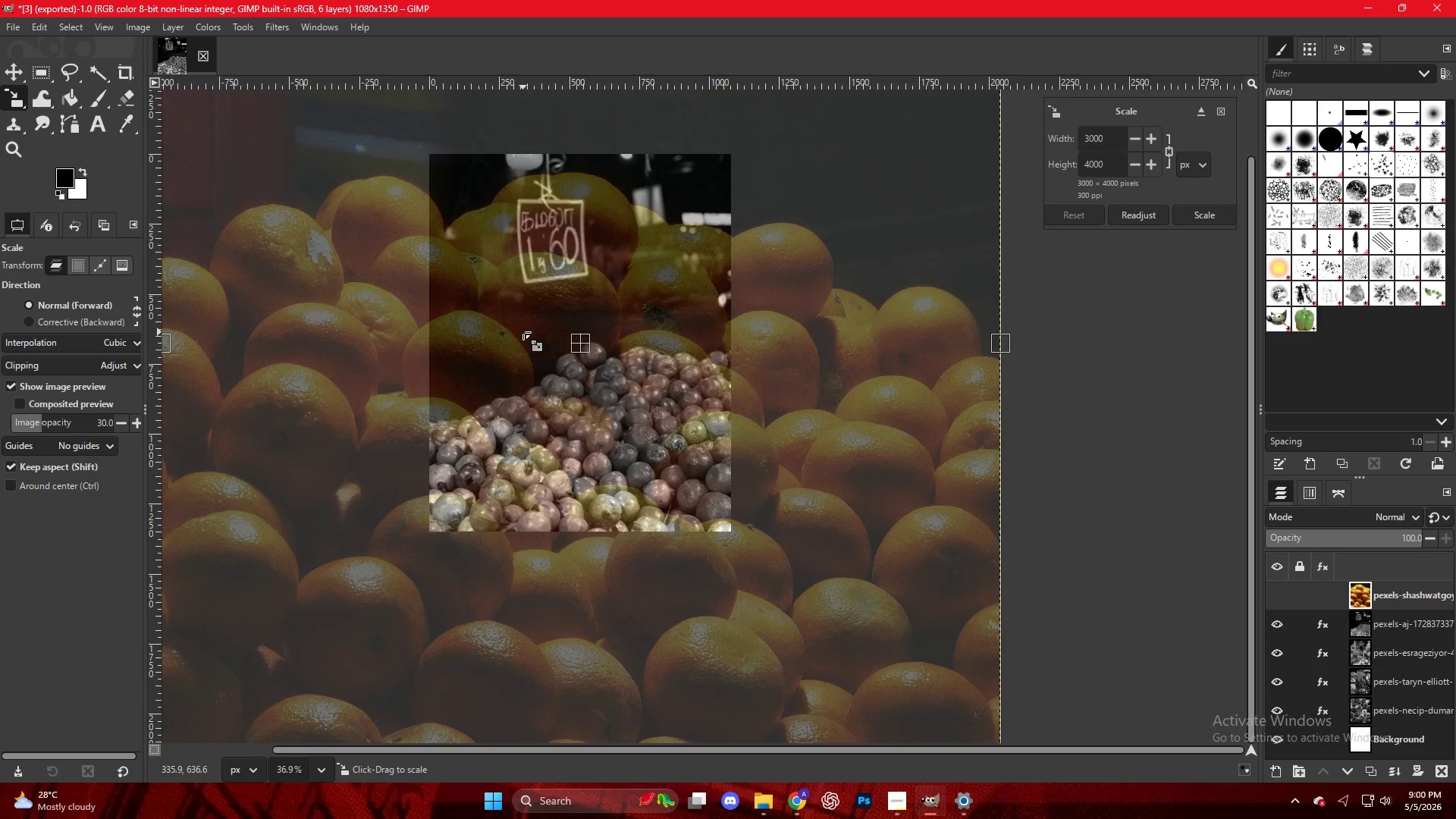 
key(Control+ControlLeft)
 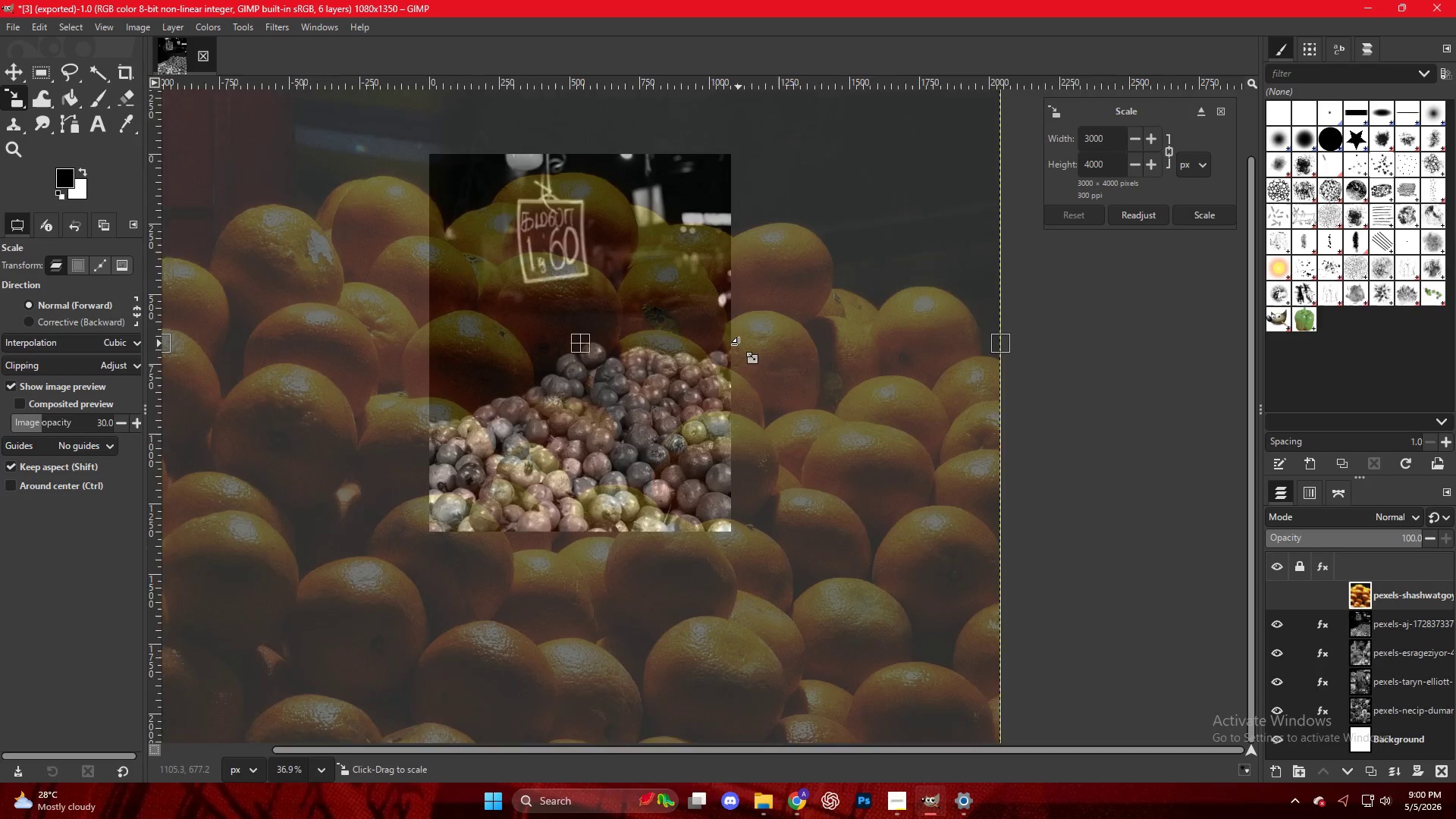 
hold_key(key=ControlLeft, duration=2.91)
 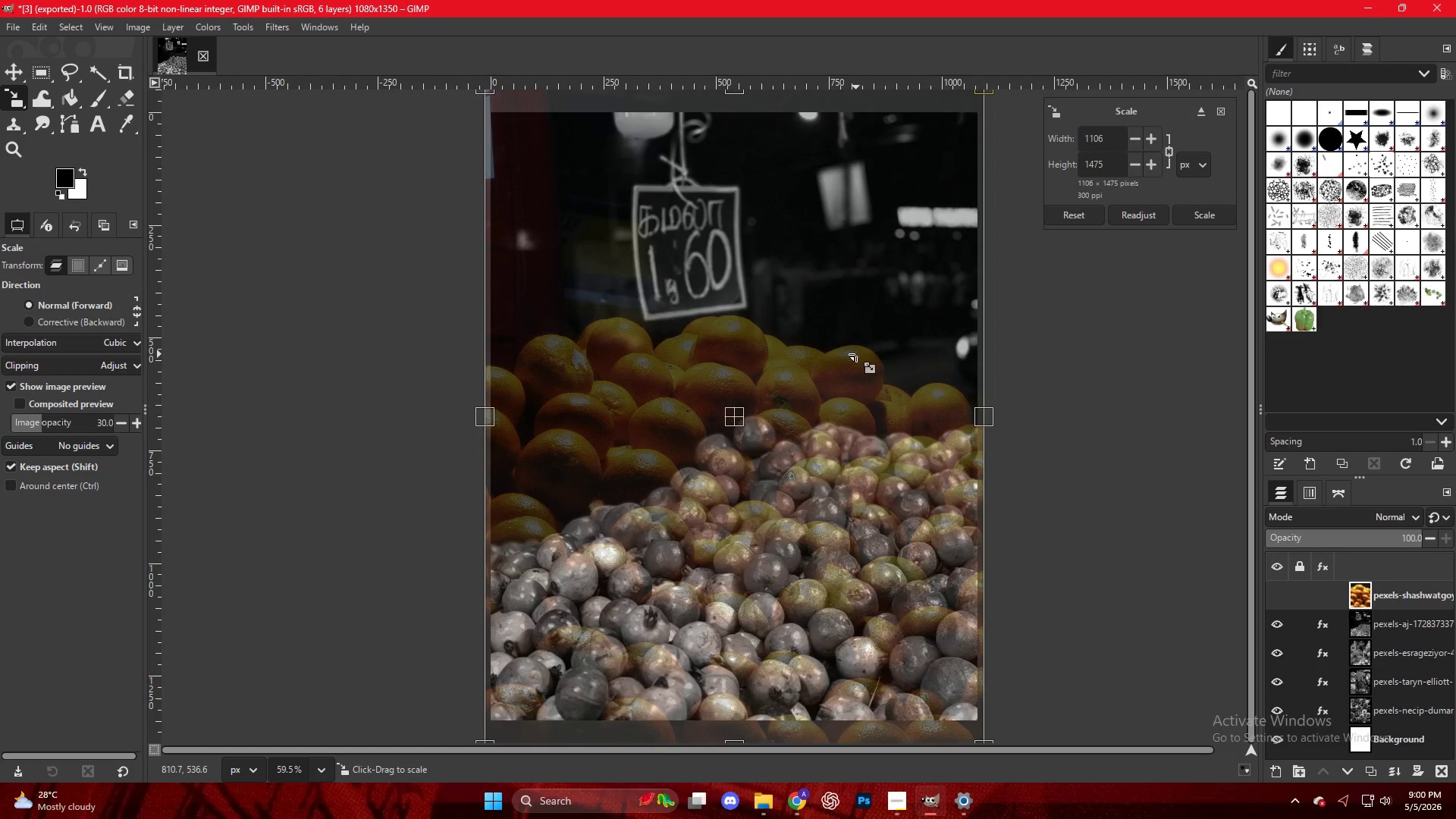 
scroll: coordinate [739, 347], scroll_direction: down, amount: 3.0
 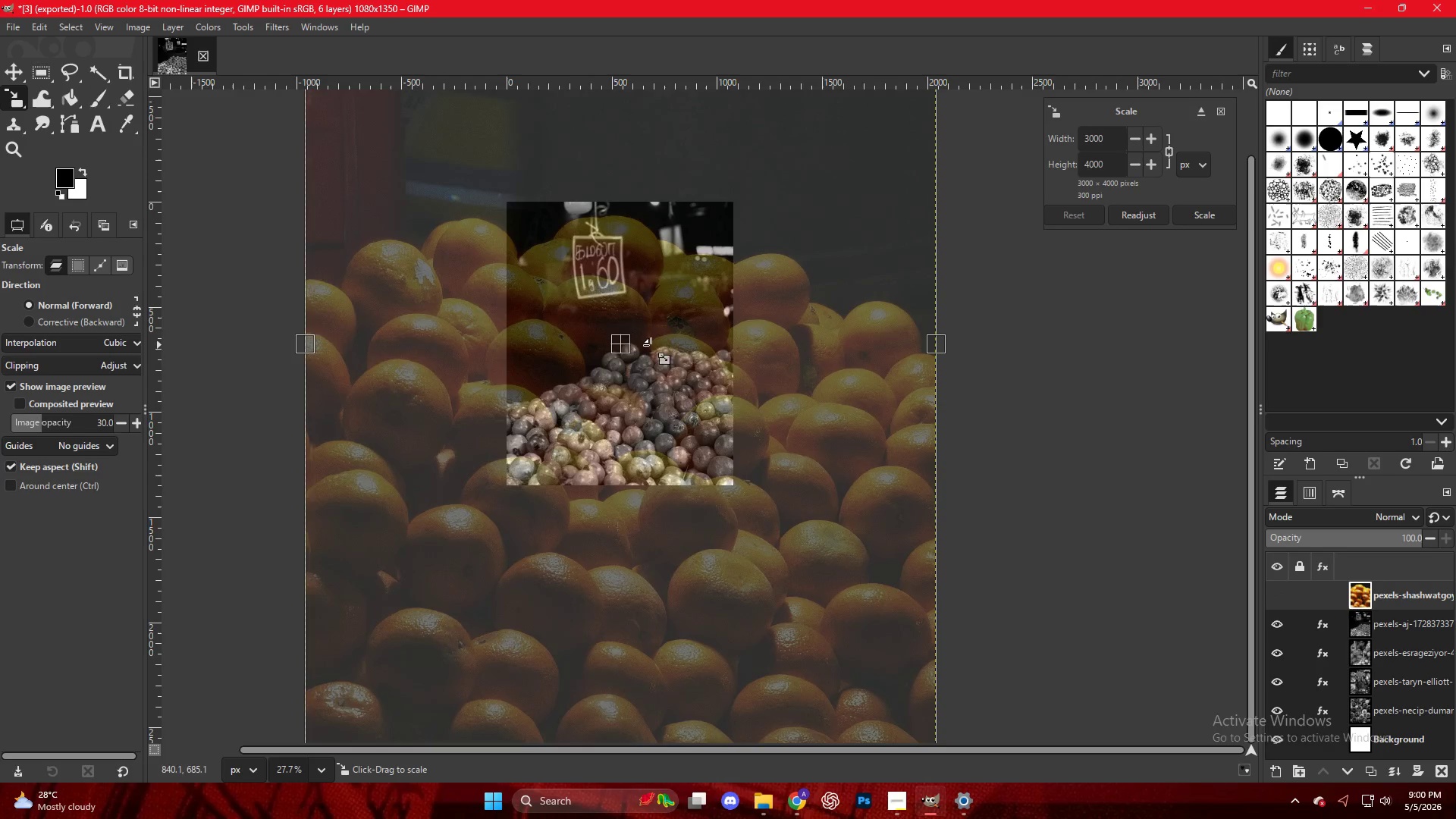 
left_click_drag(start_coordinate=[308, 341], to_coordinate=[505, 334])
 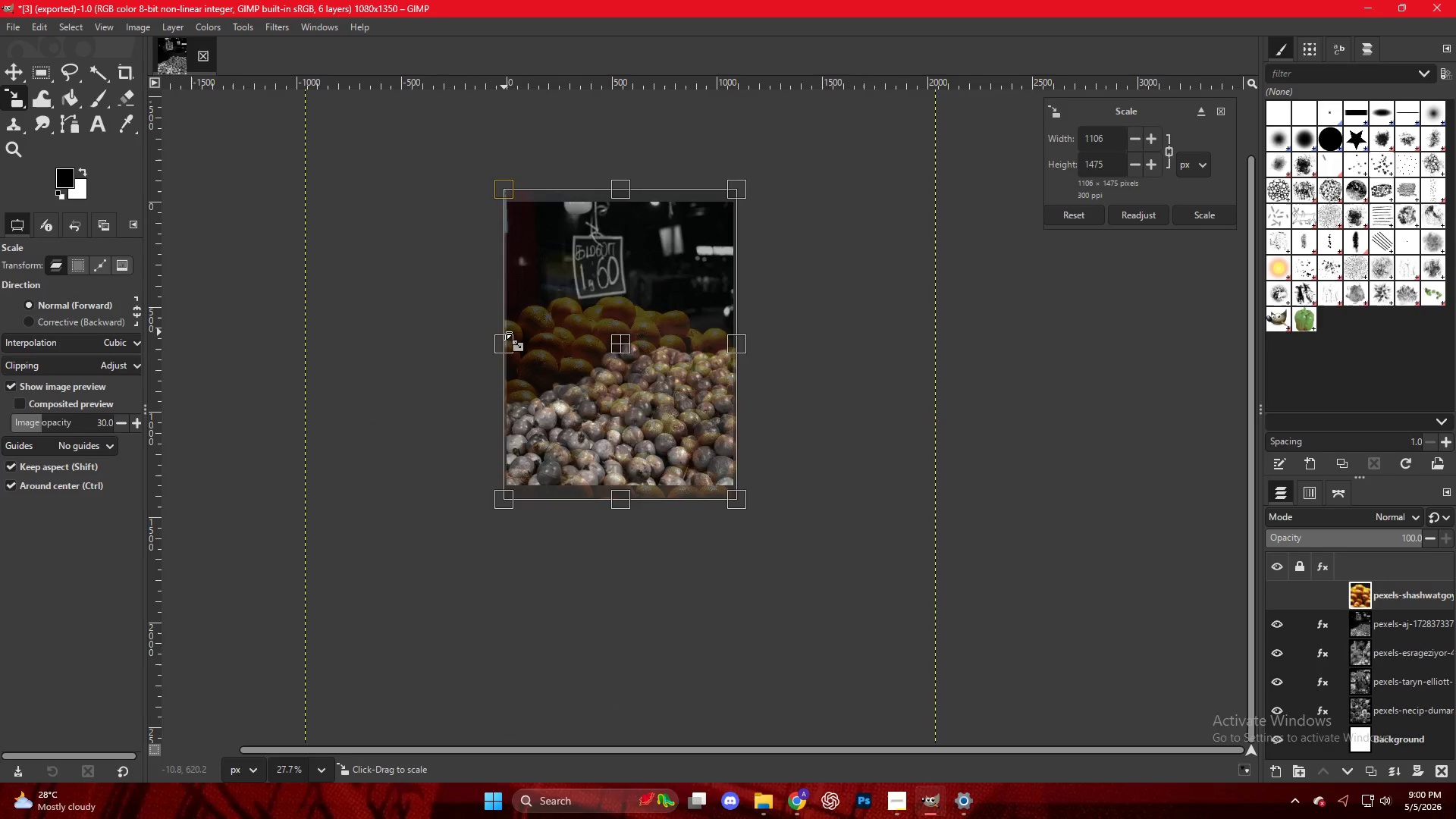 
scroll: coordinate [837, 376], scroll_direction: up, amount: 15.0
 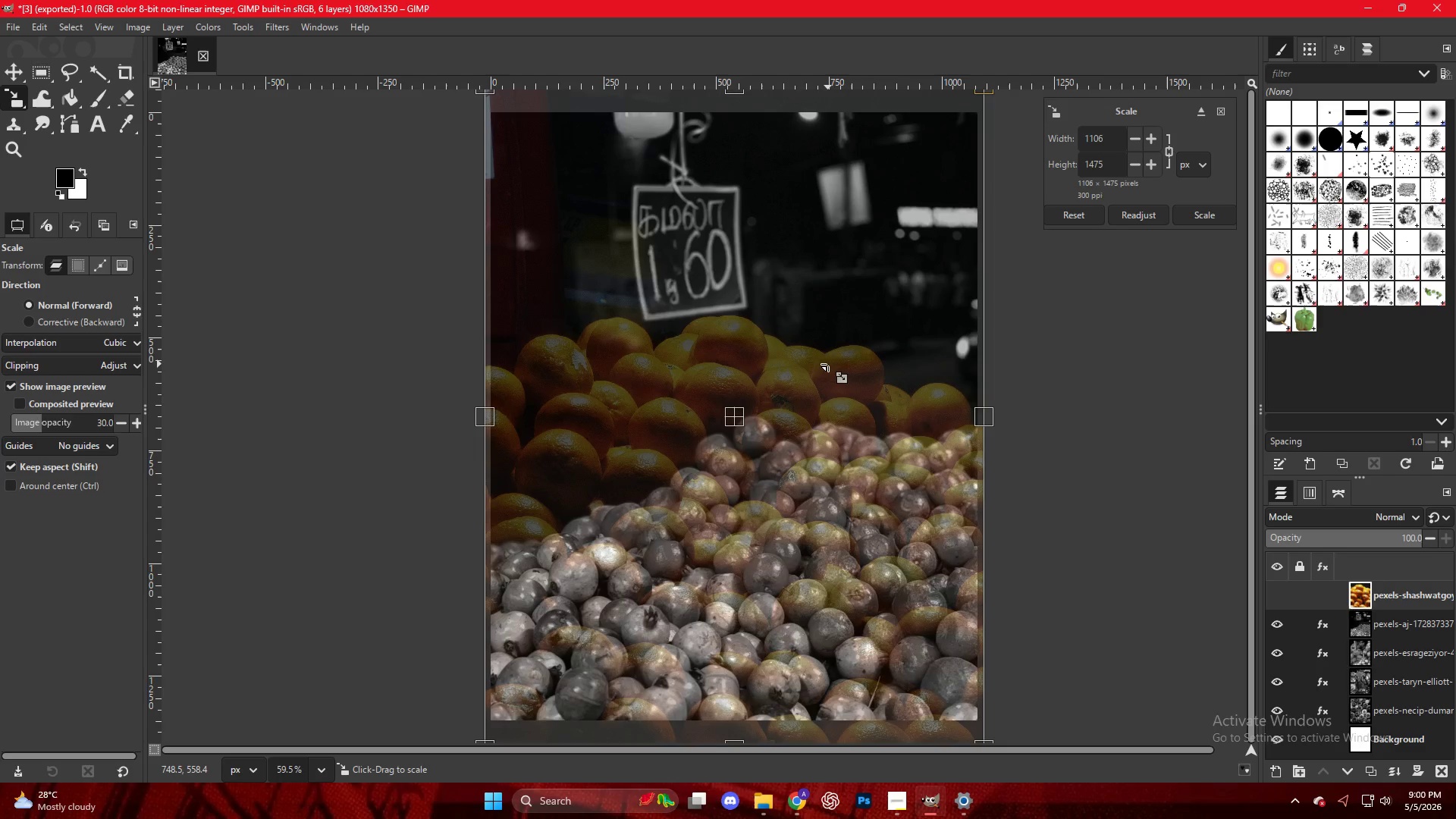 
key(M)
 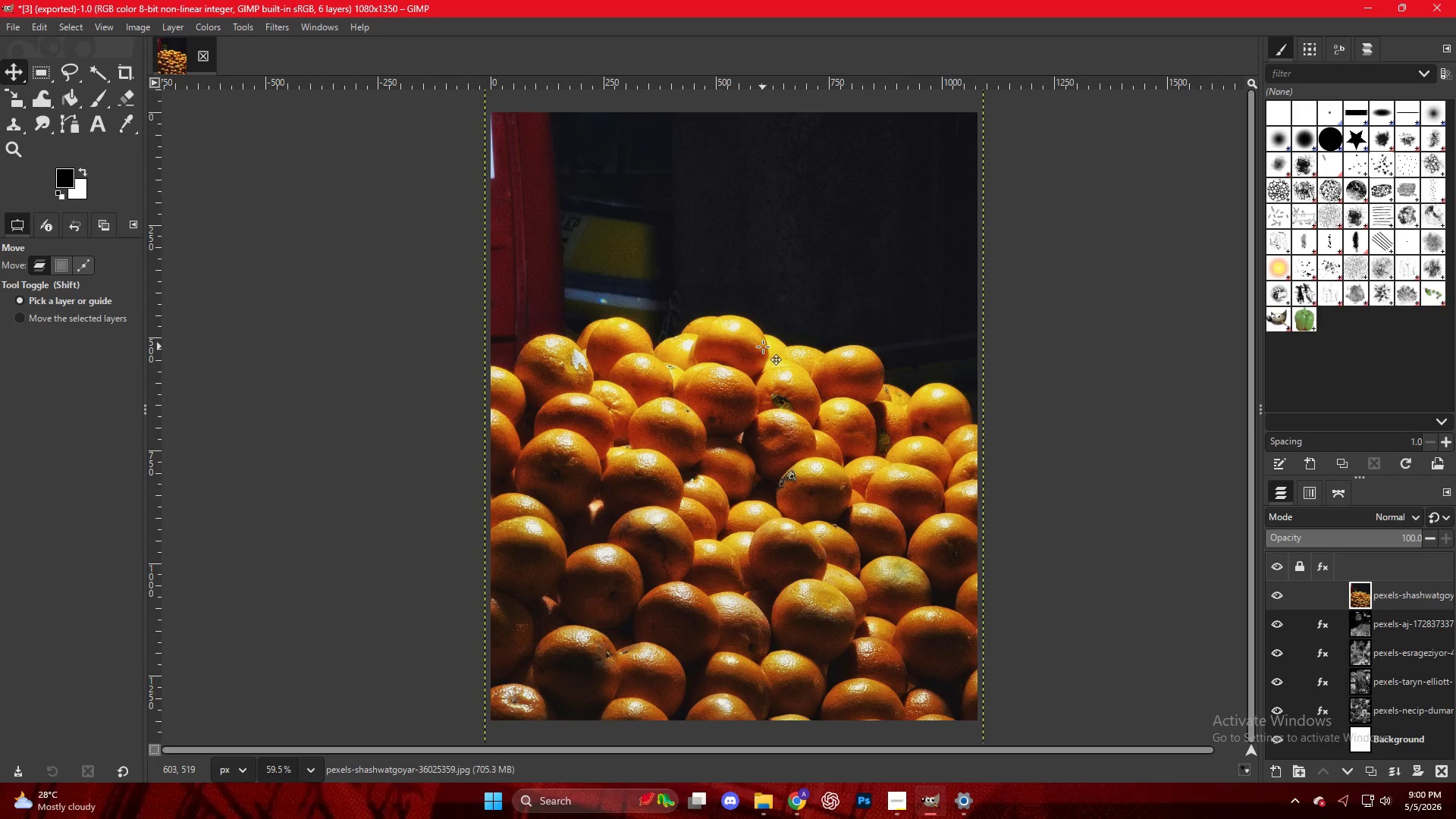 
right_click([763, 347])
 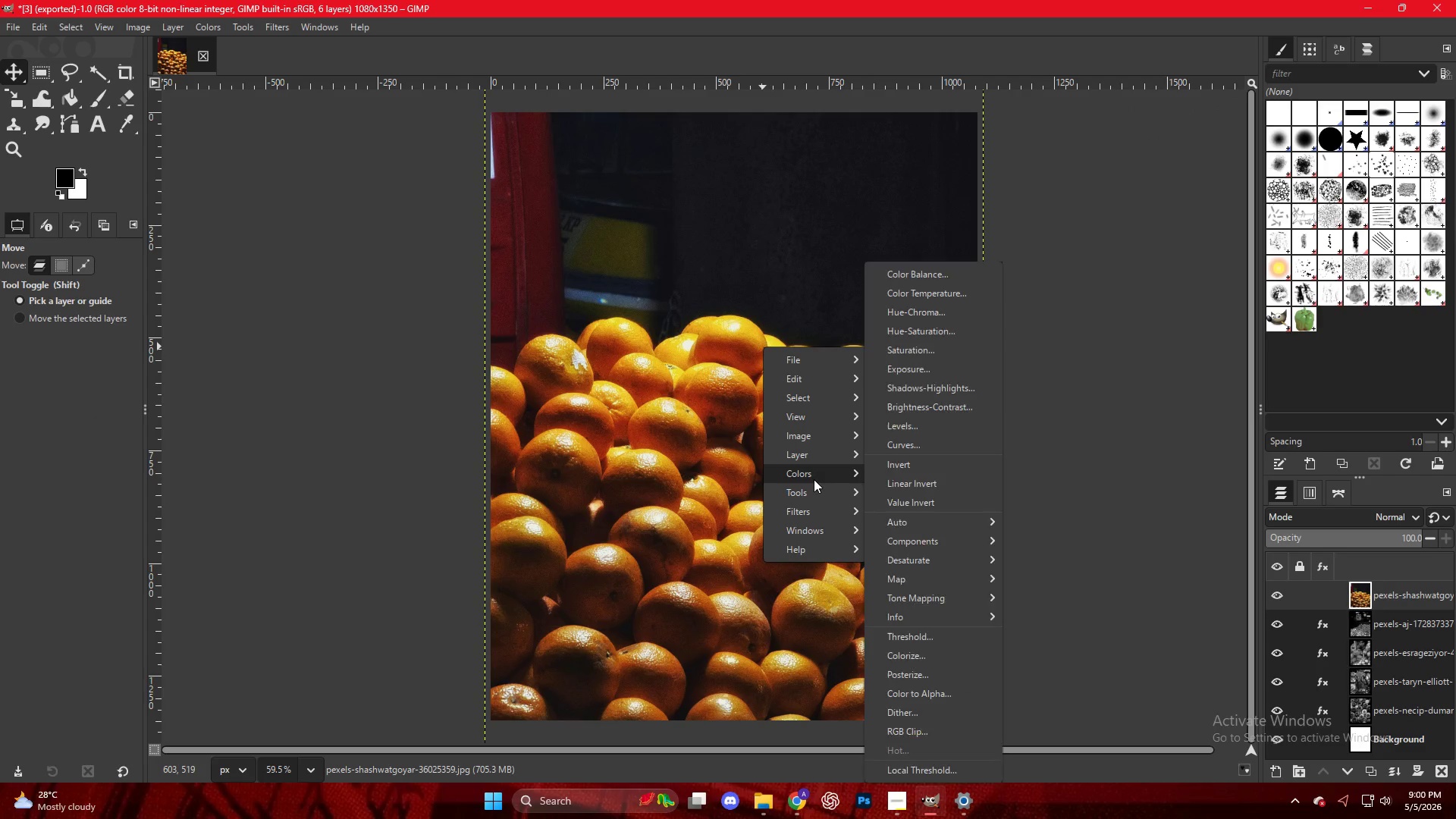 
left_click([820, 500])
 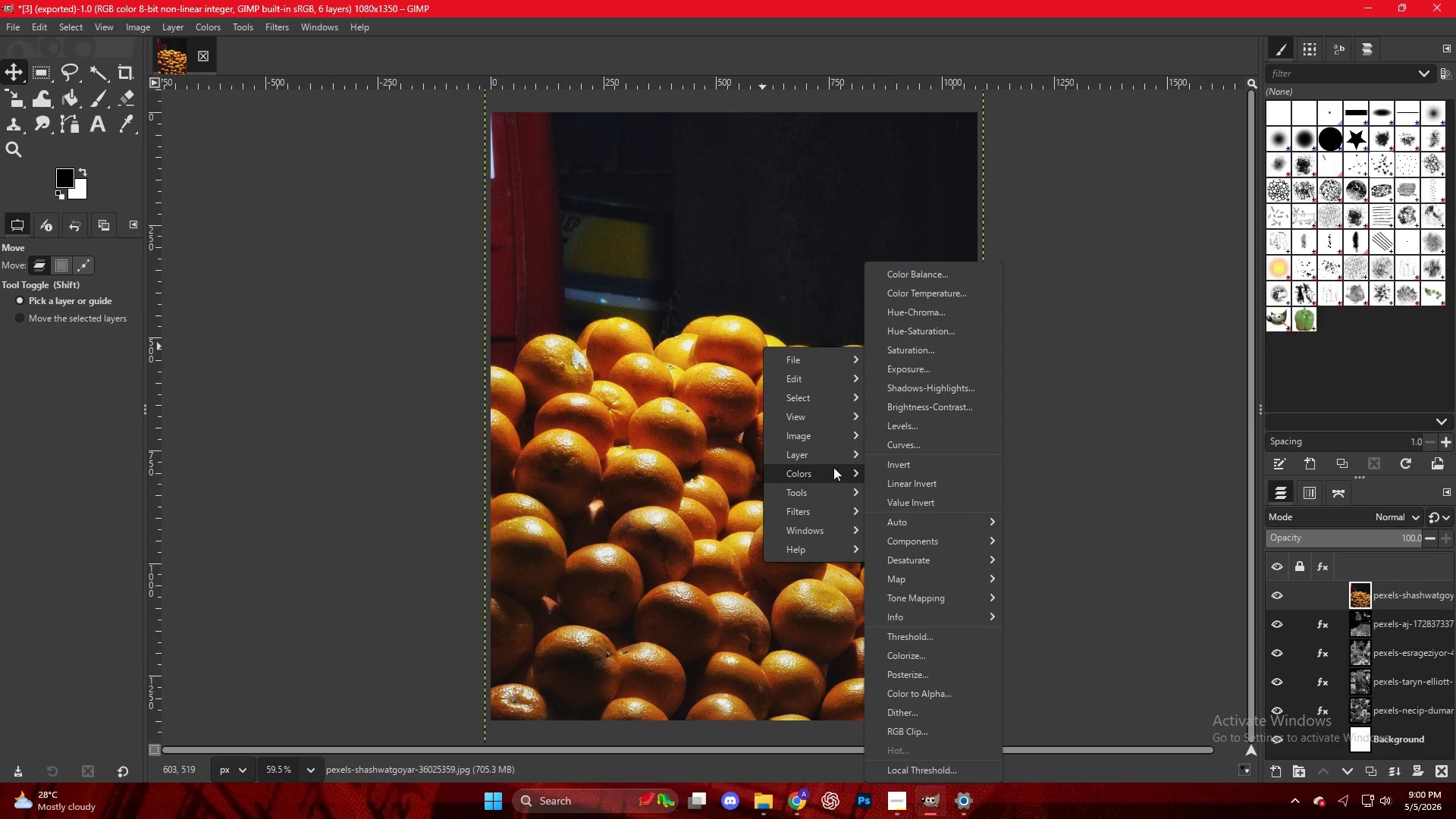 
wait(6.42)
 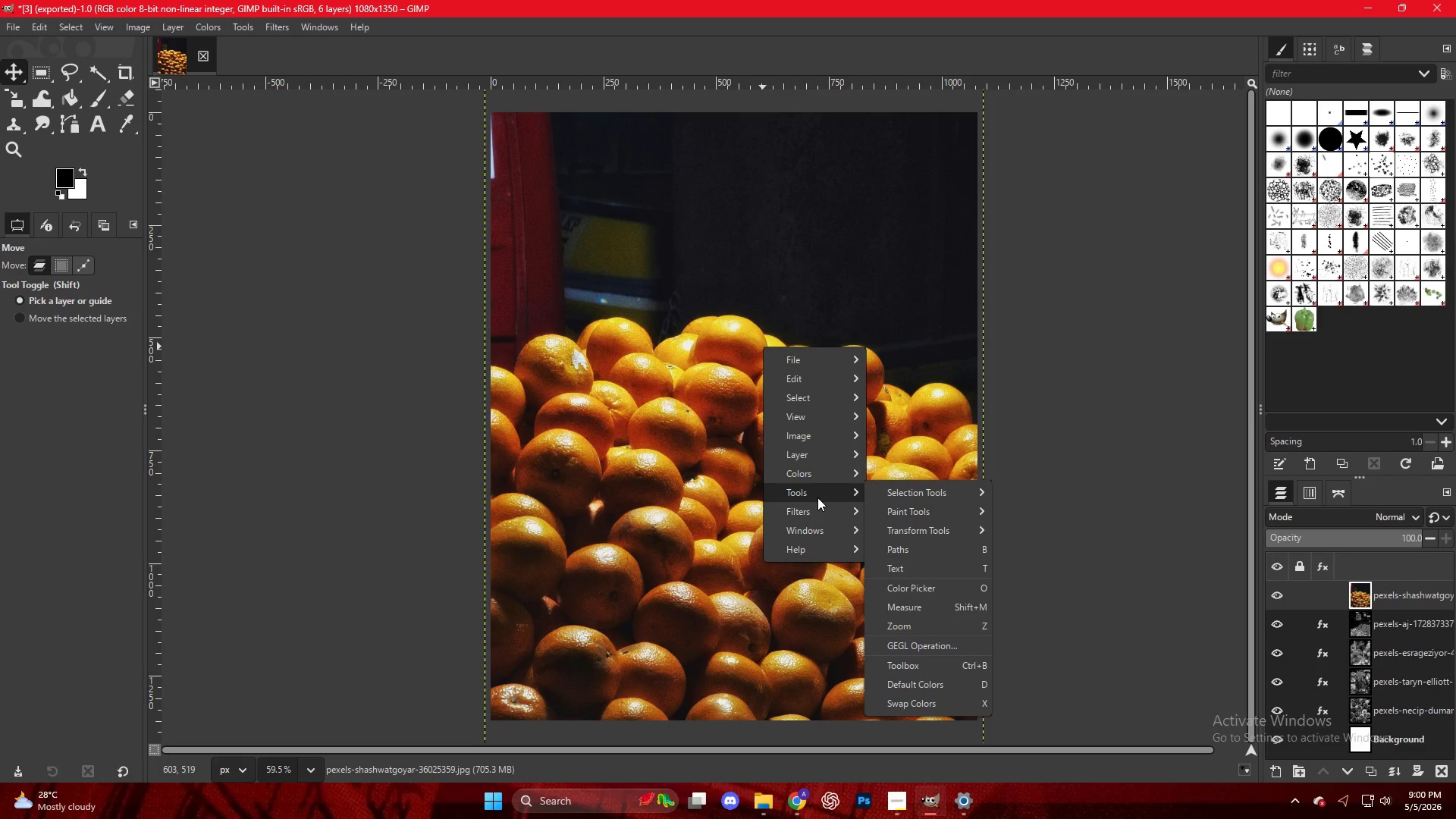 
left_click([921, 334])
 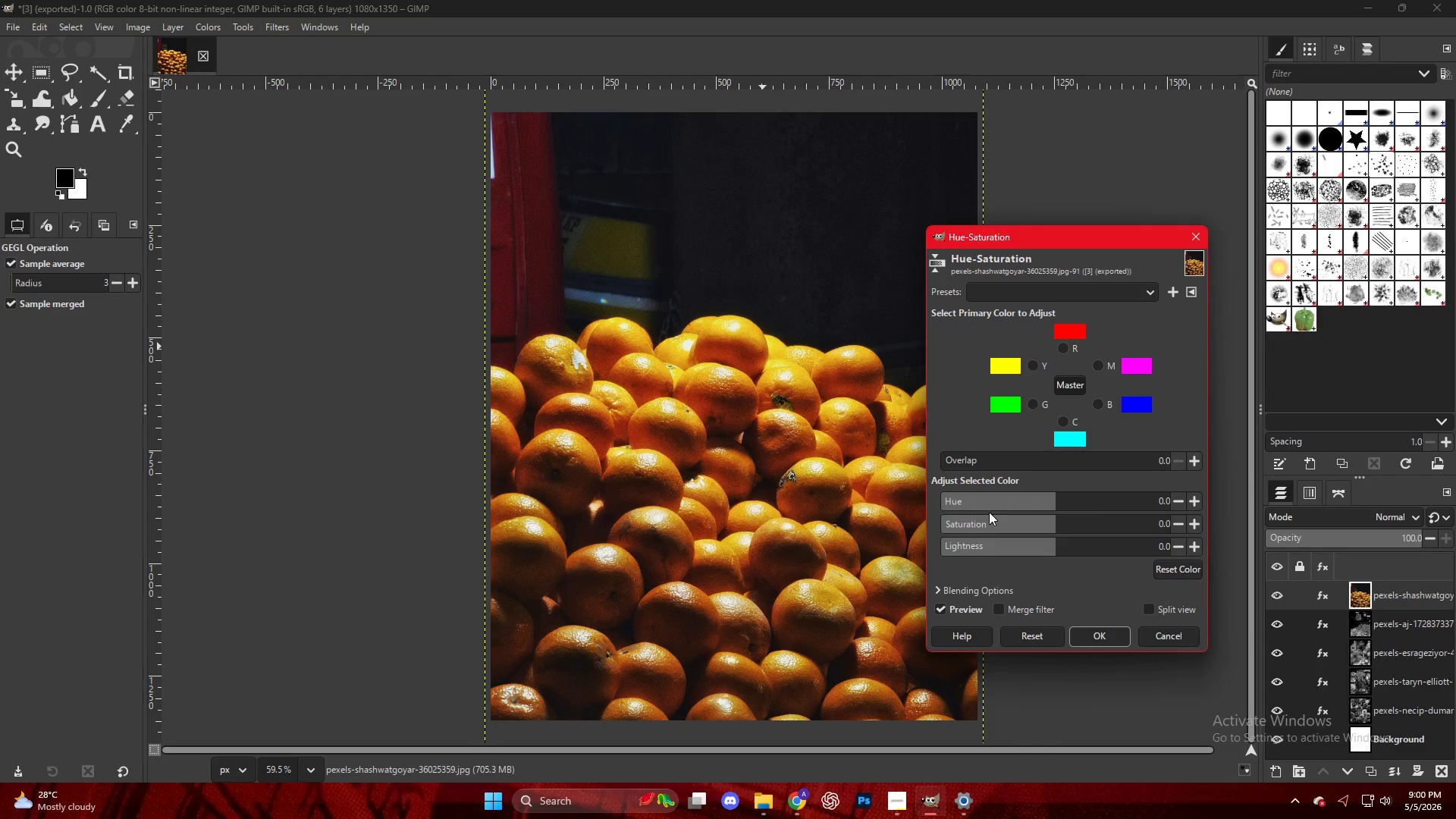 
left_click_drag(start_coordinate=[984, 523], to_coordinate=[868, 519])
 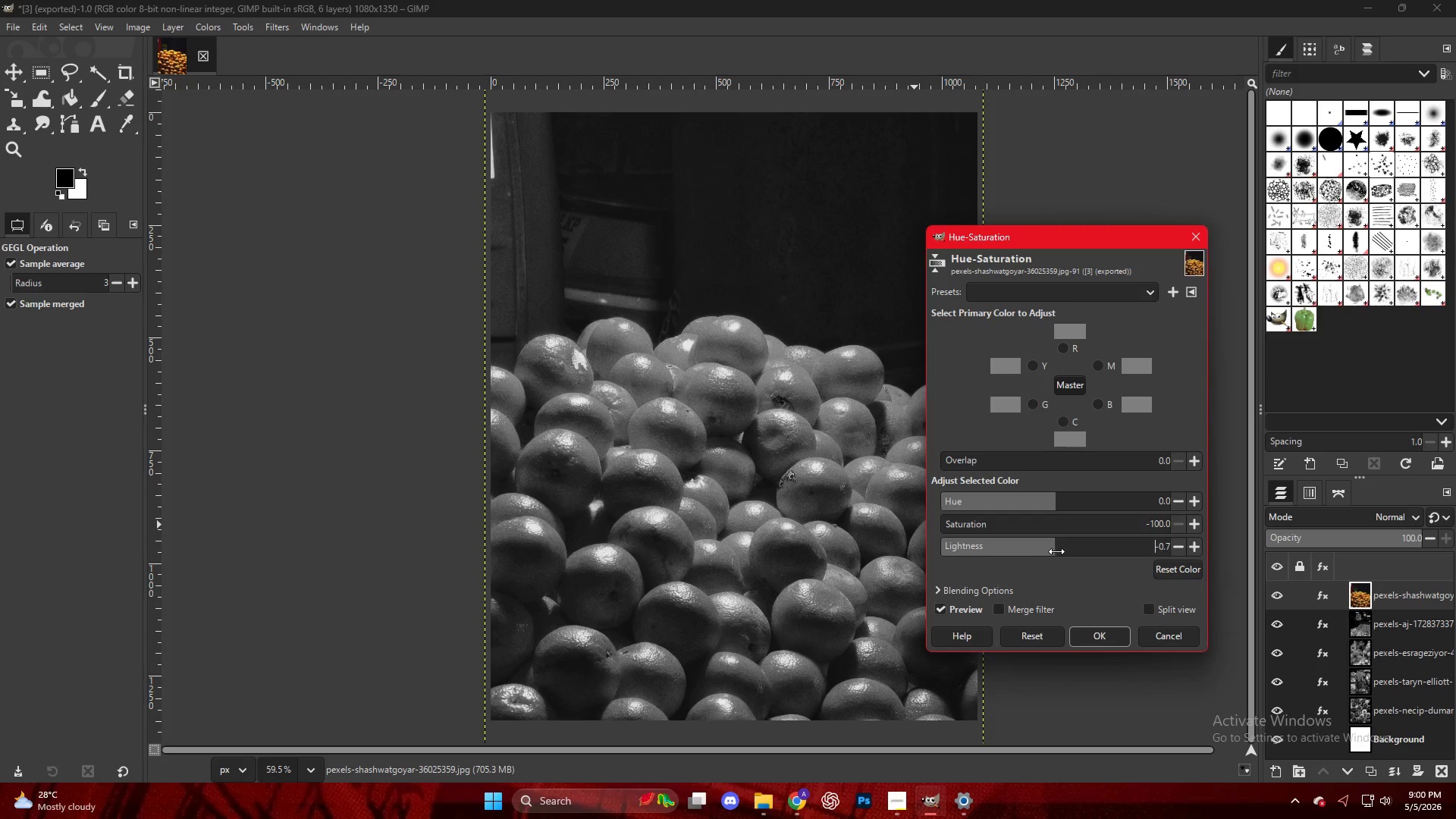 
left_click([1097, 636])
 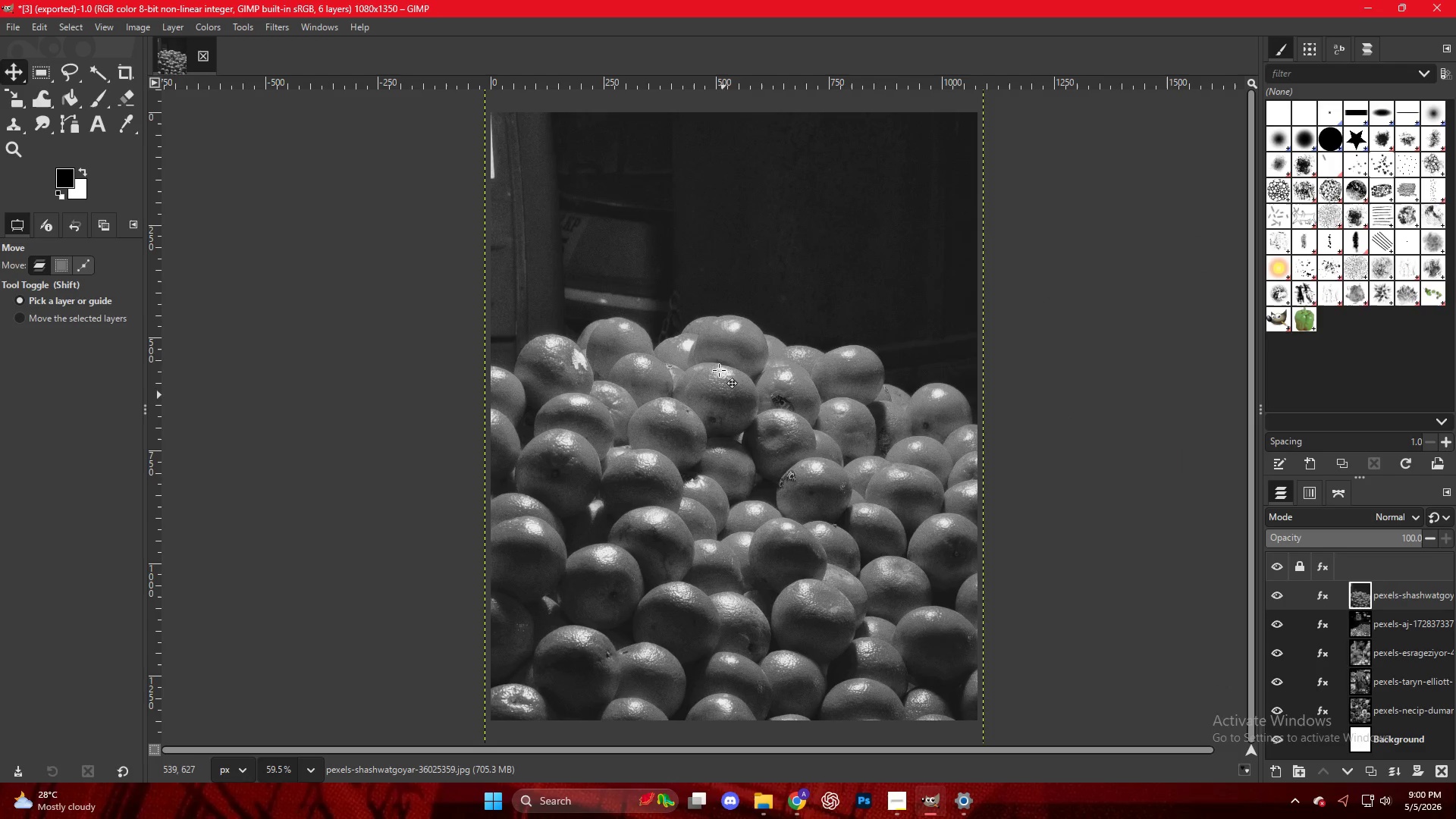 
right_click([716, 365])
 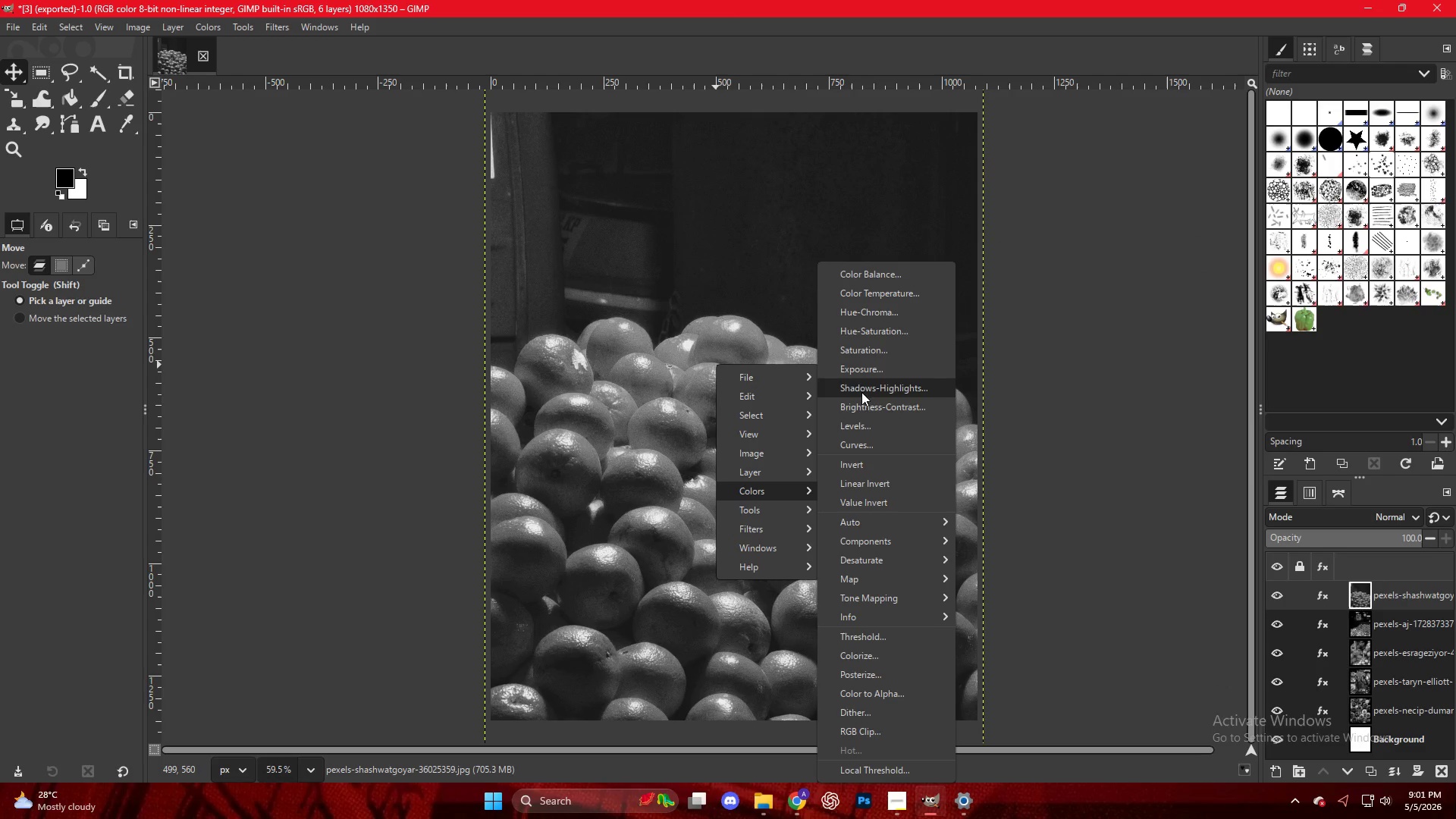 
left_click([863, 425])
 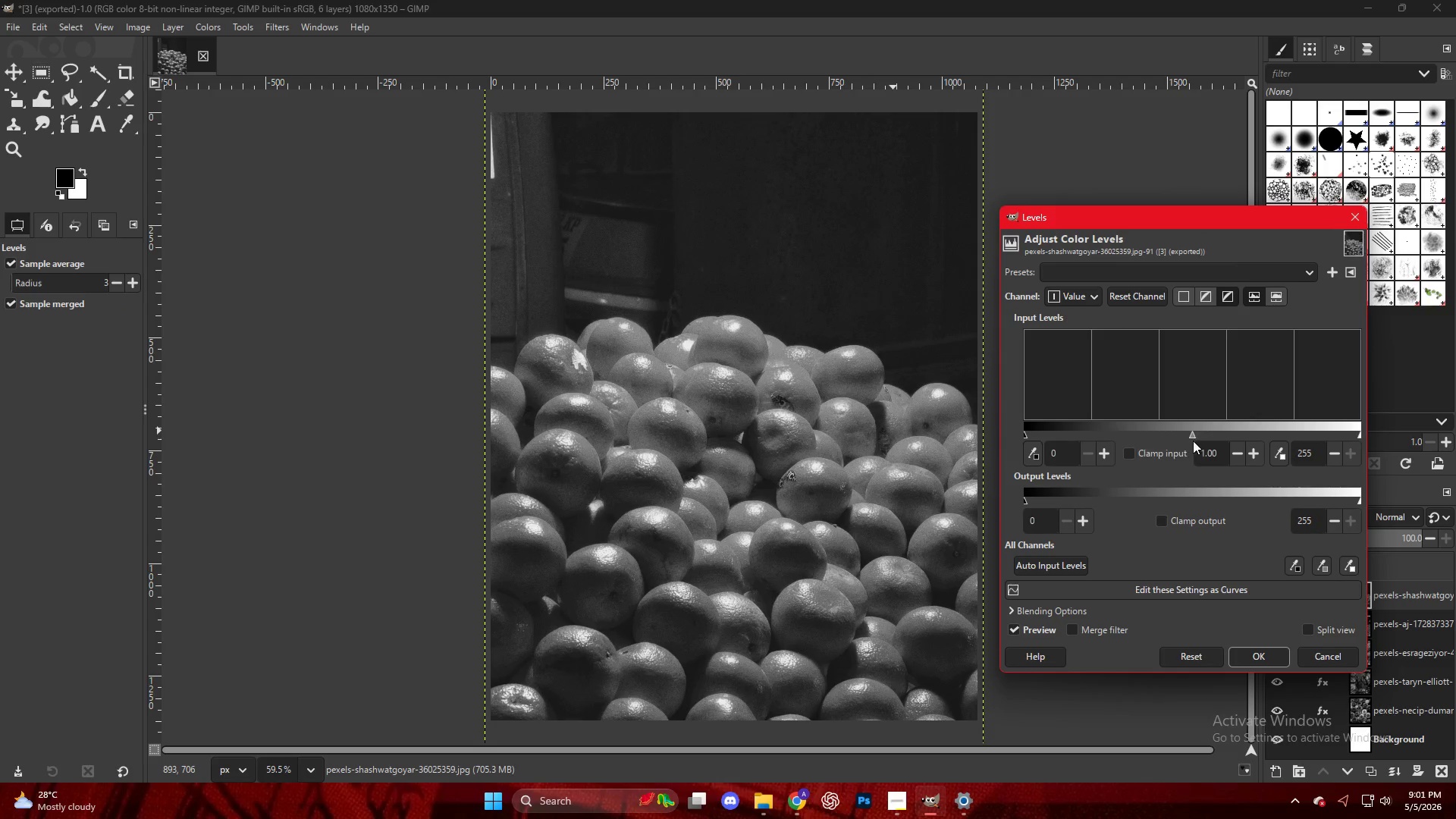 
left_click_drag(start_coordinate=[1194, 435], to_coordinate=[1235, 445])
 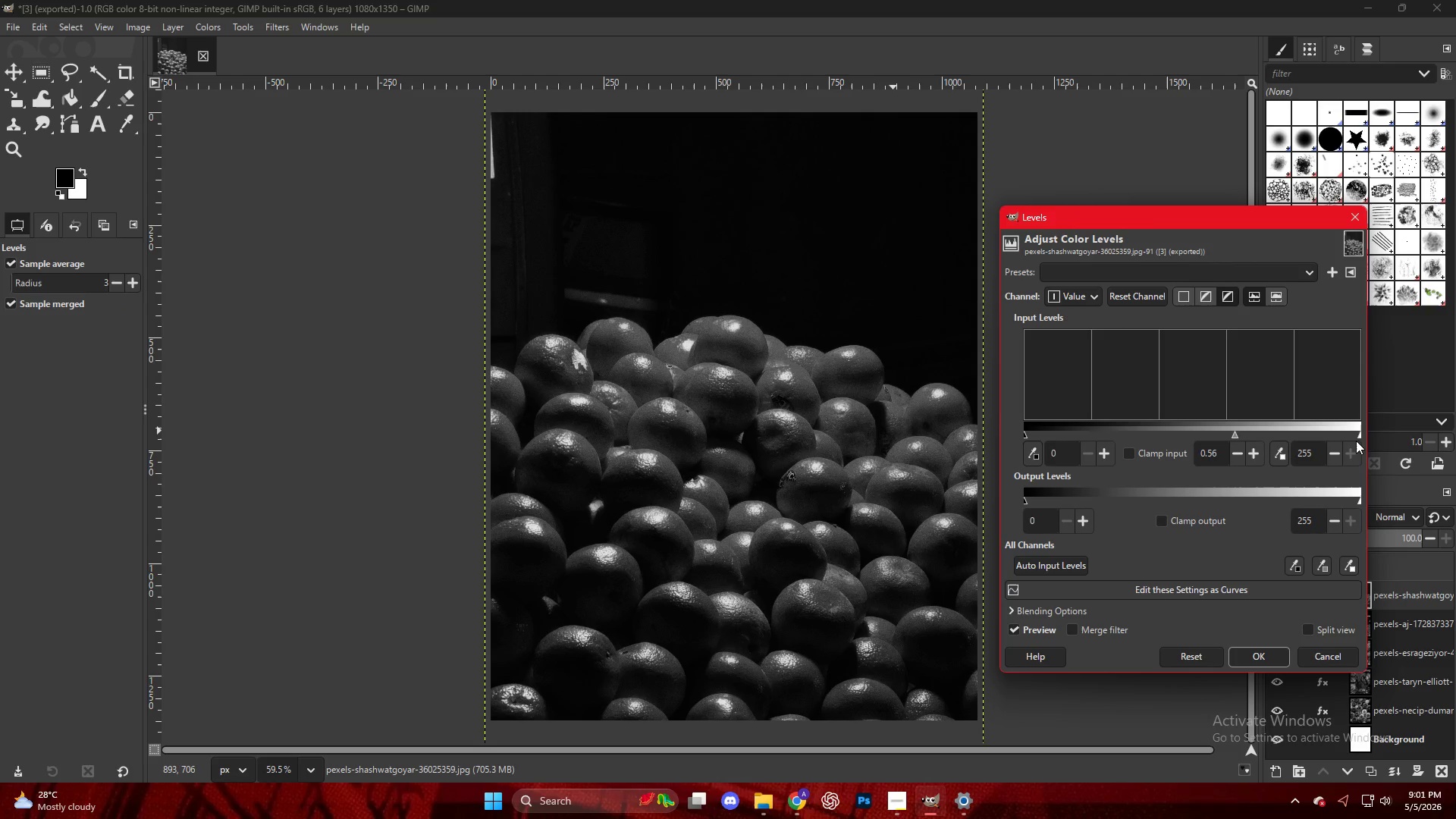 
left_click_drag(start_coordinate=[1354, 438], to_coordinate=[1318, 438])
 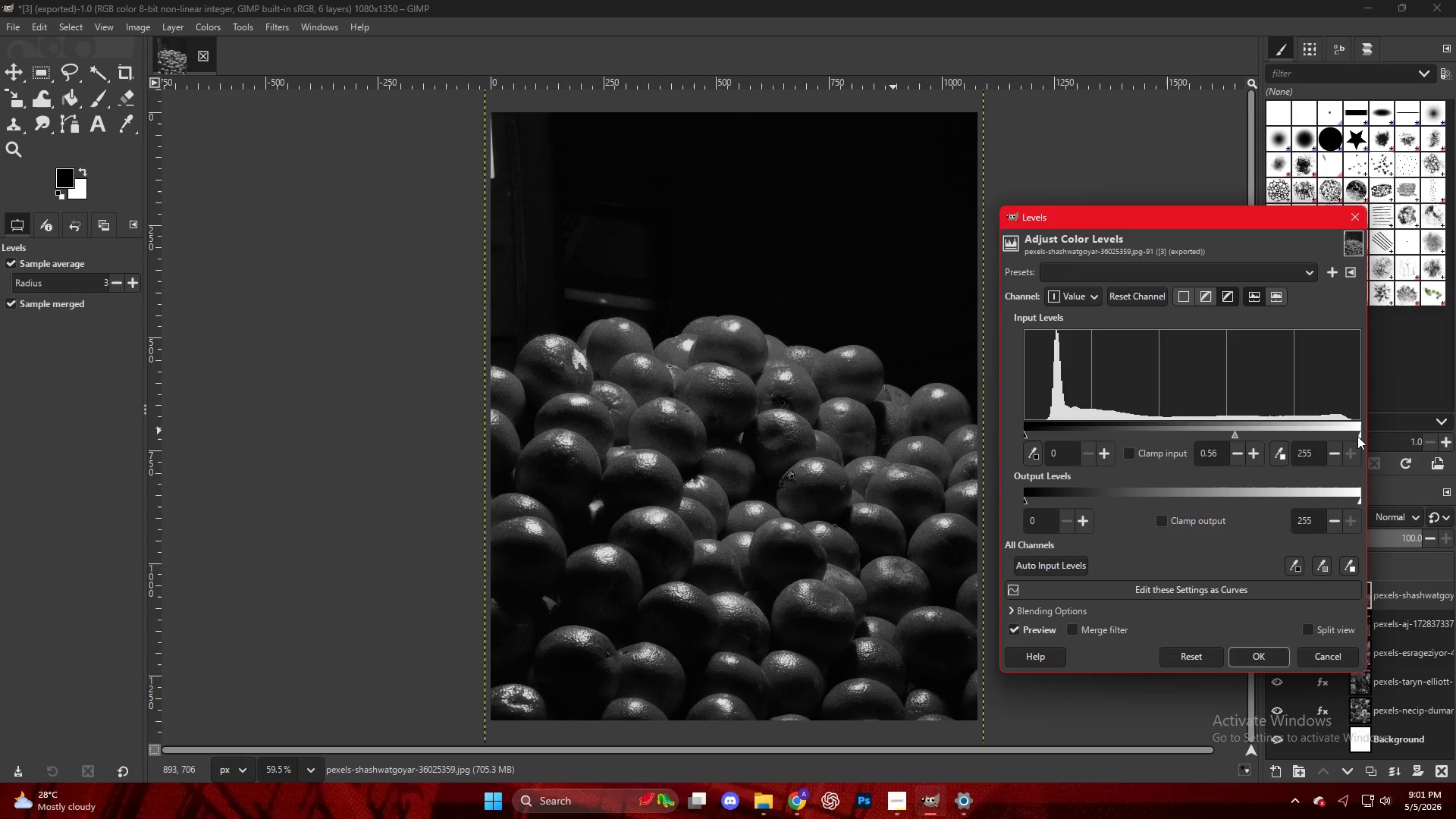 
left_click_drag(start_coordinate=[1357, 436], to_coordinate=[1338, 437])
 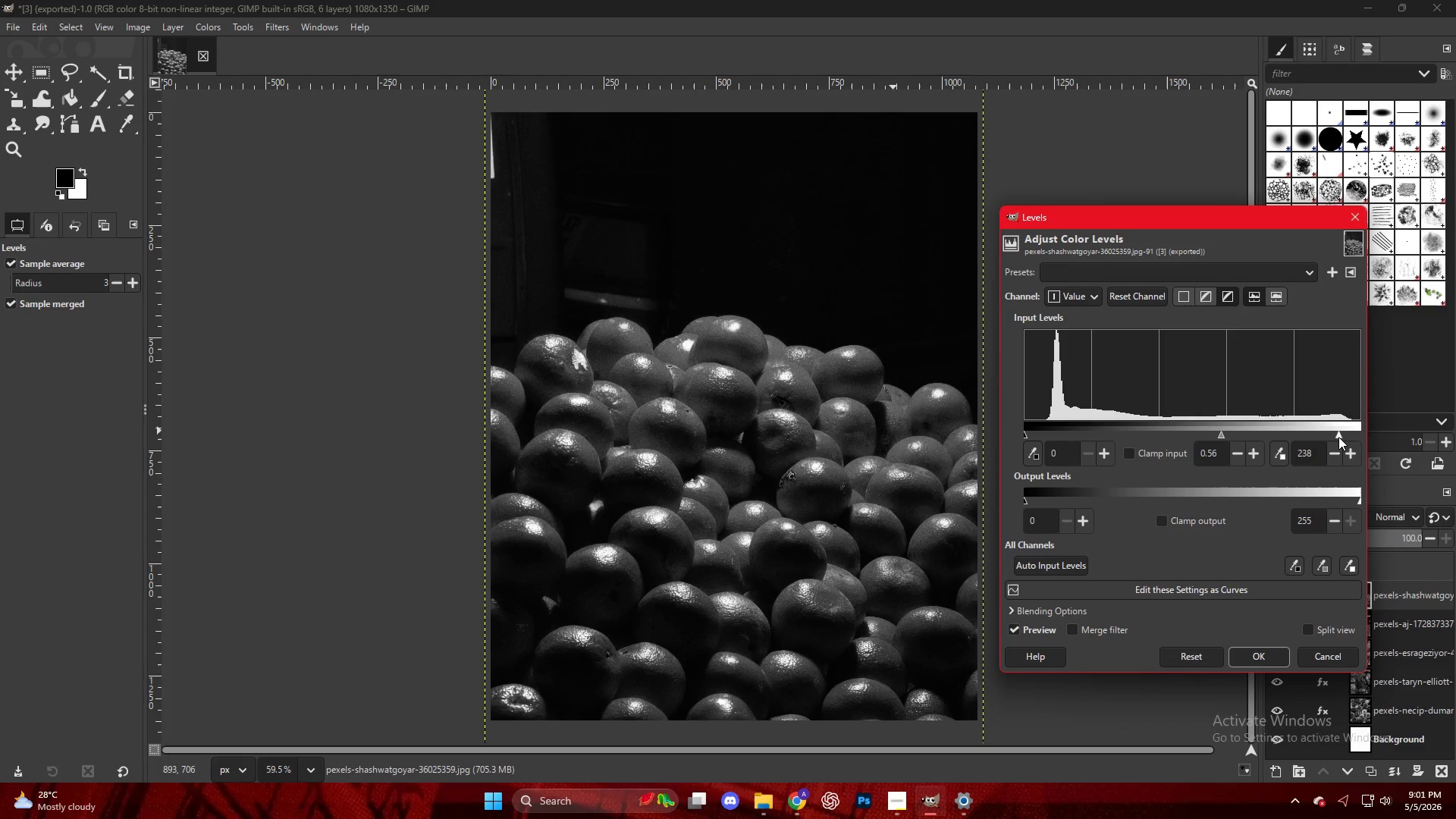 
left_click_drag(start_coordinate=[1337, 435], to_coordinate=[1304, 437])
 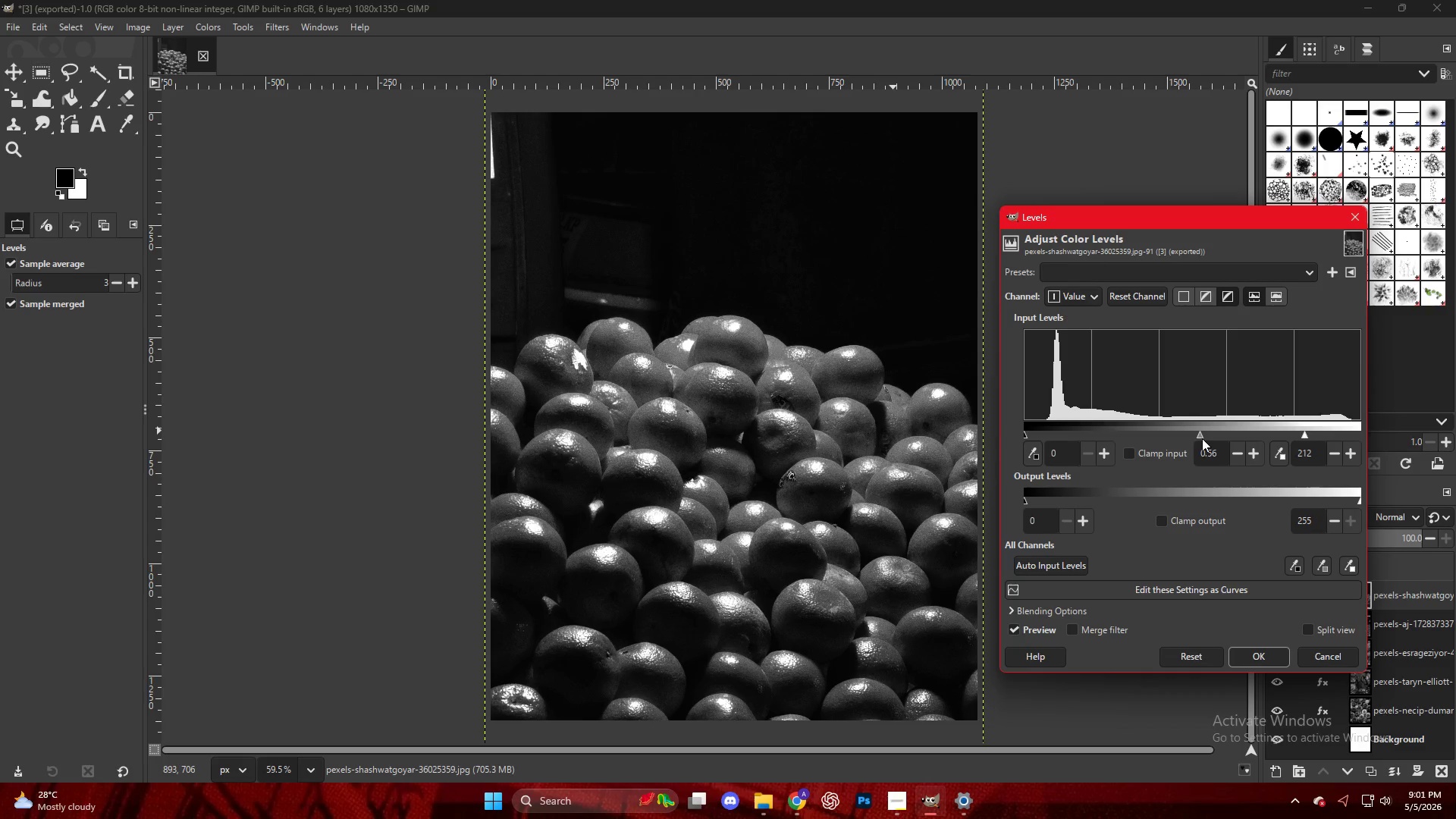 
left_click_drag(start_coordinate=[1191, 437], to_coordinate=[1185, 438])
 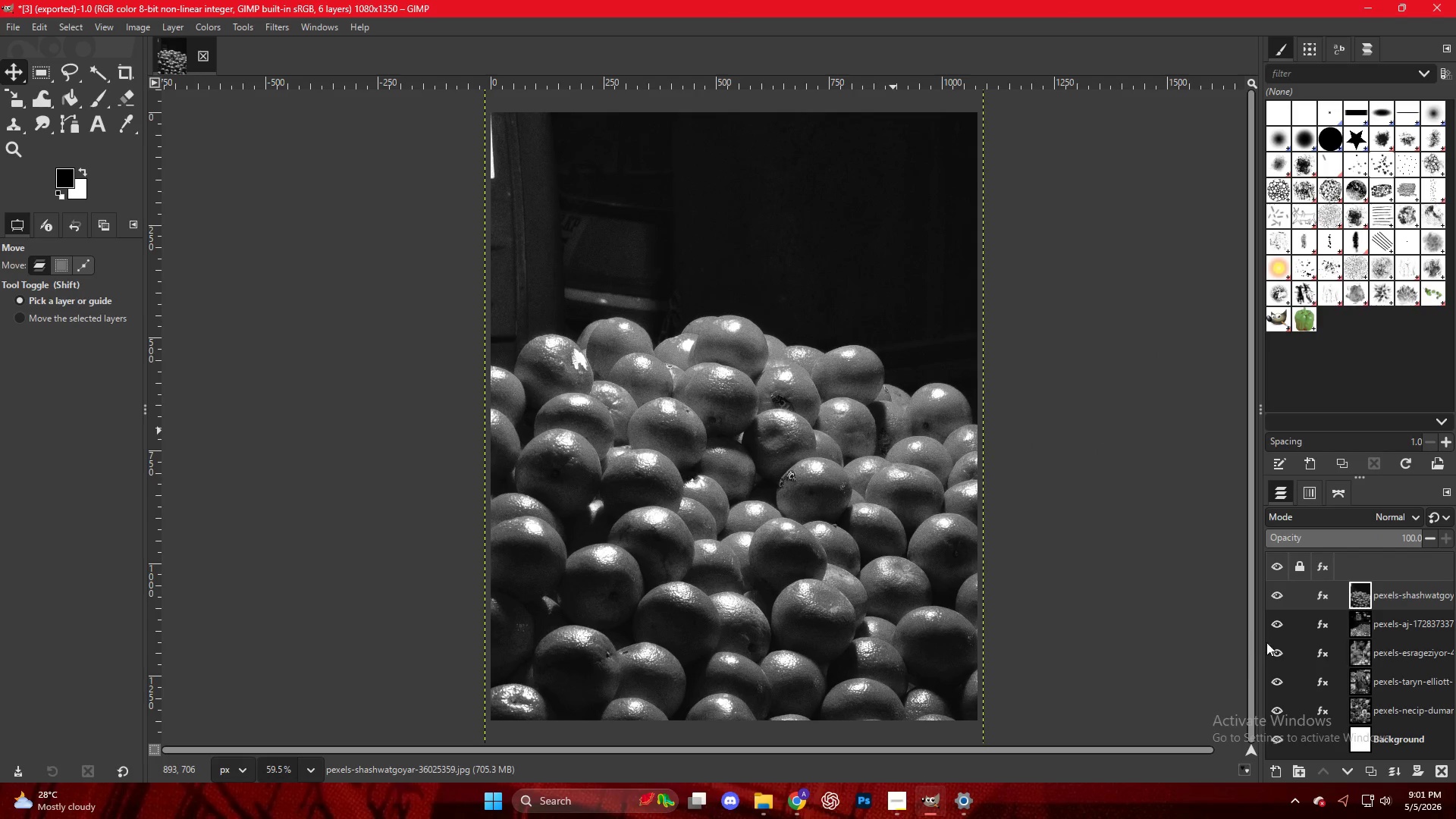 
left_click([1317, 601])
 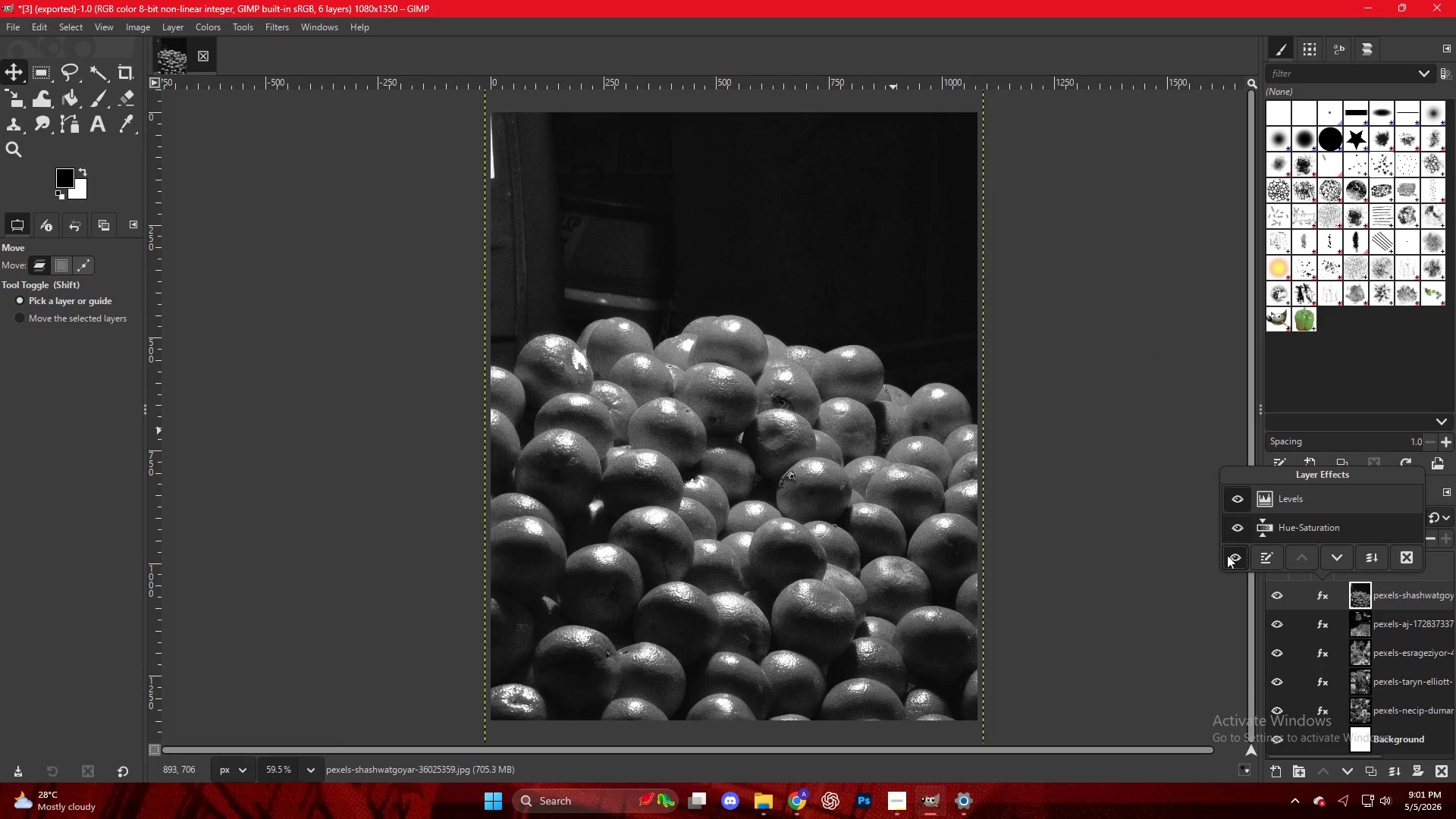 
double_click([1227, 555])
 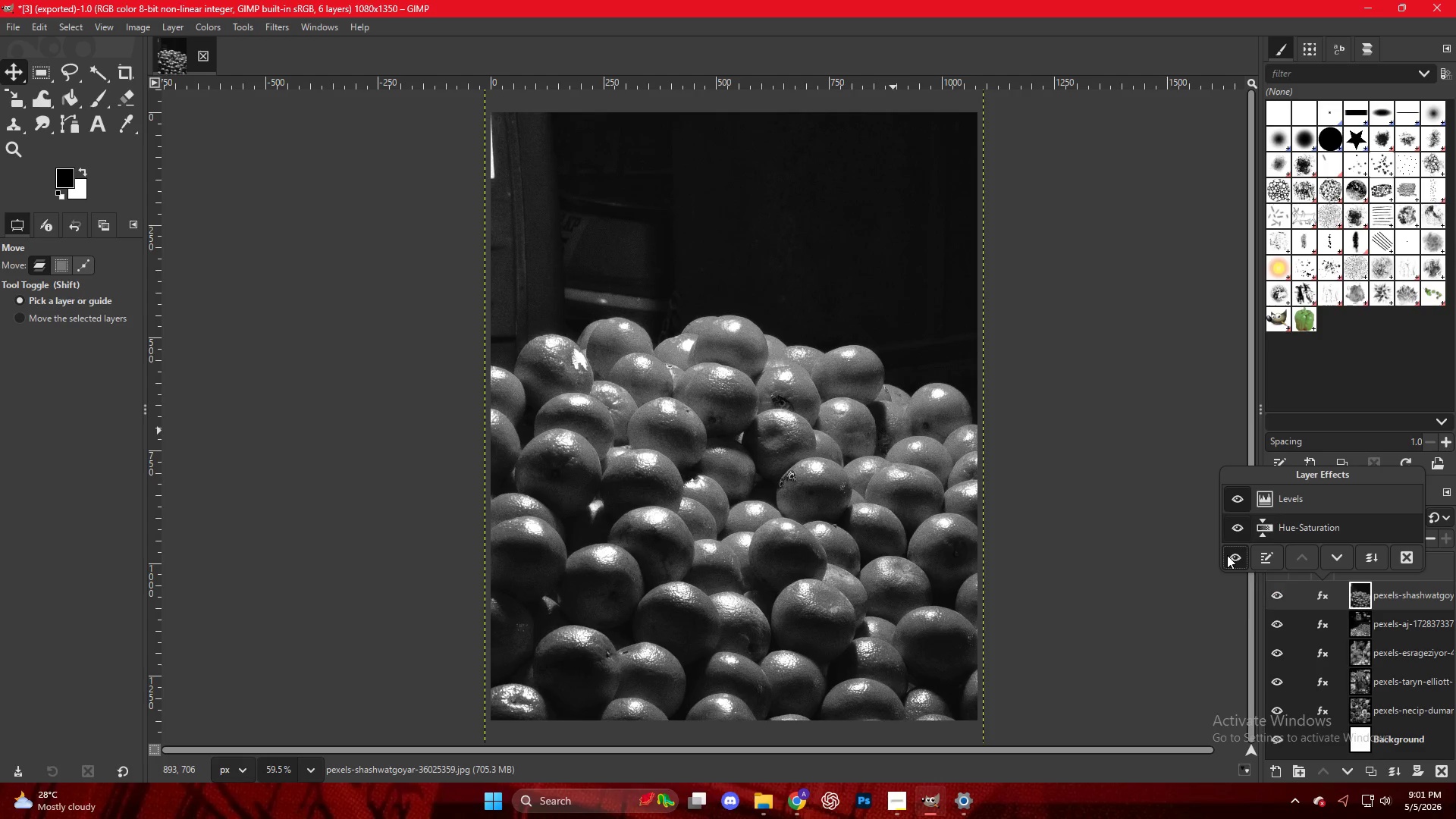 
double_click([1227, 555])
 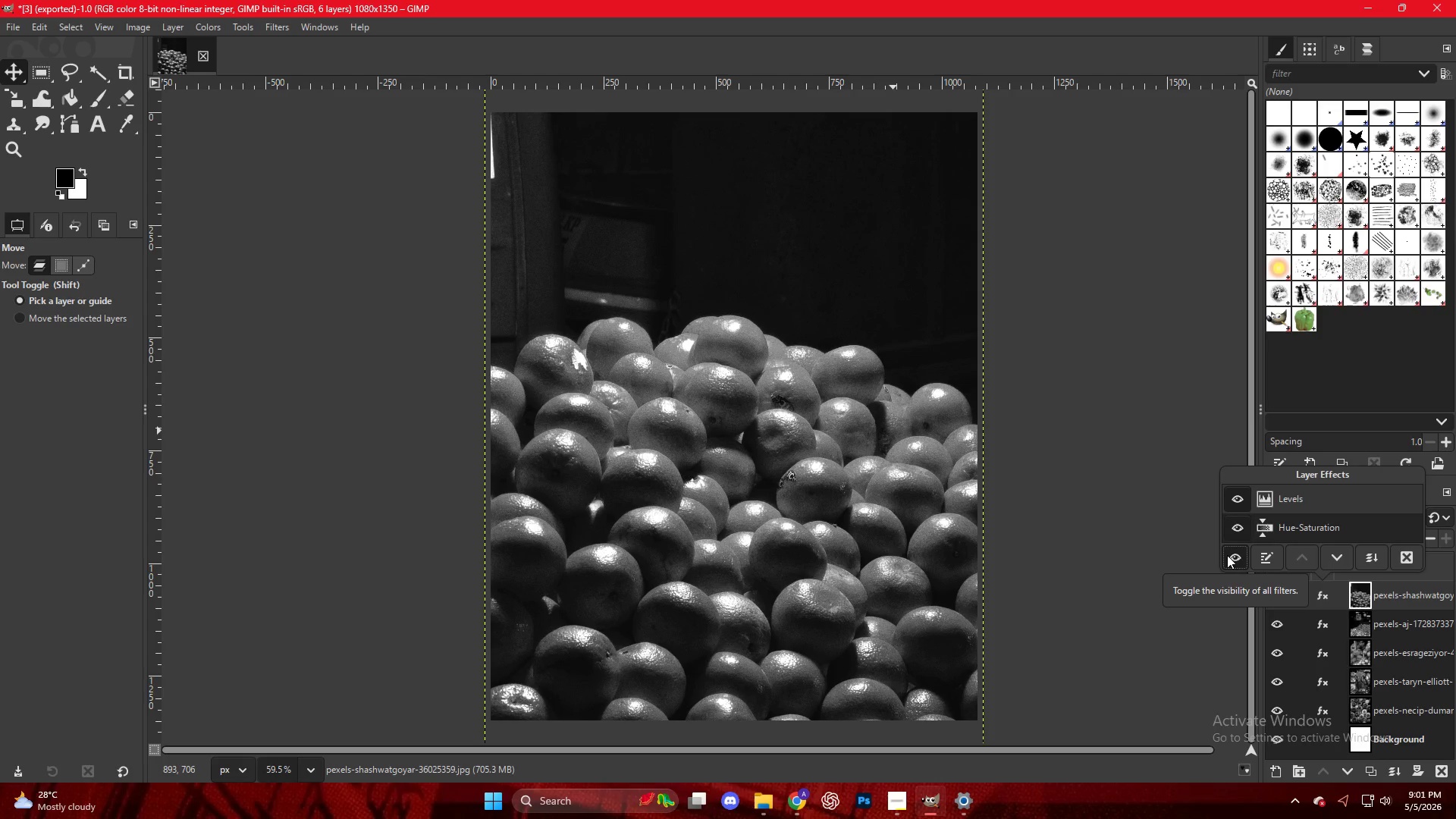 
wait(40.31)
 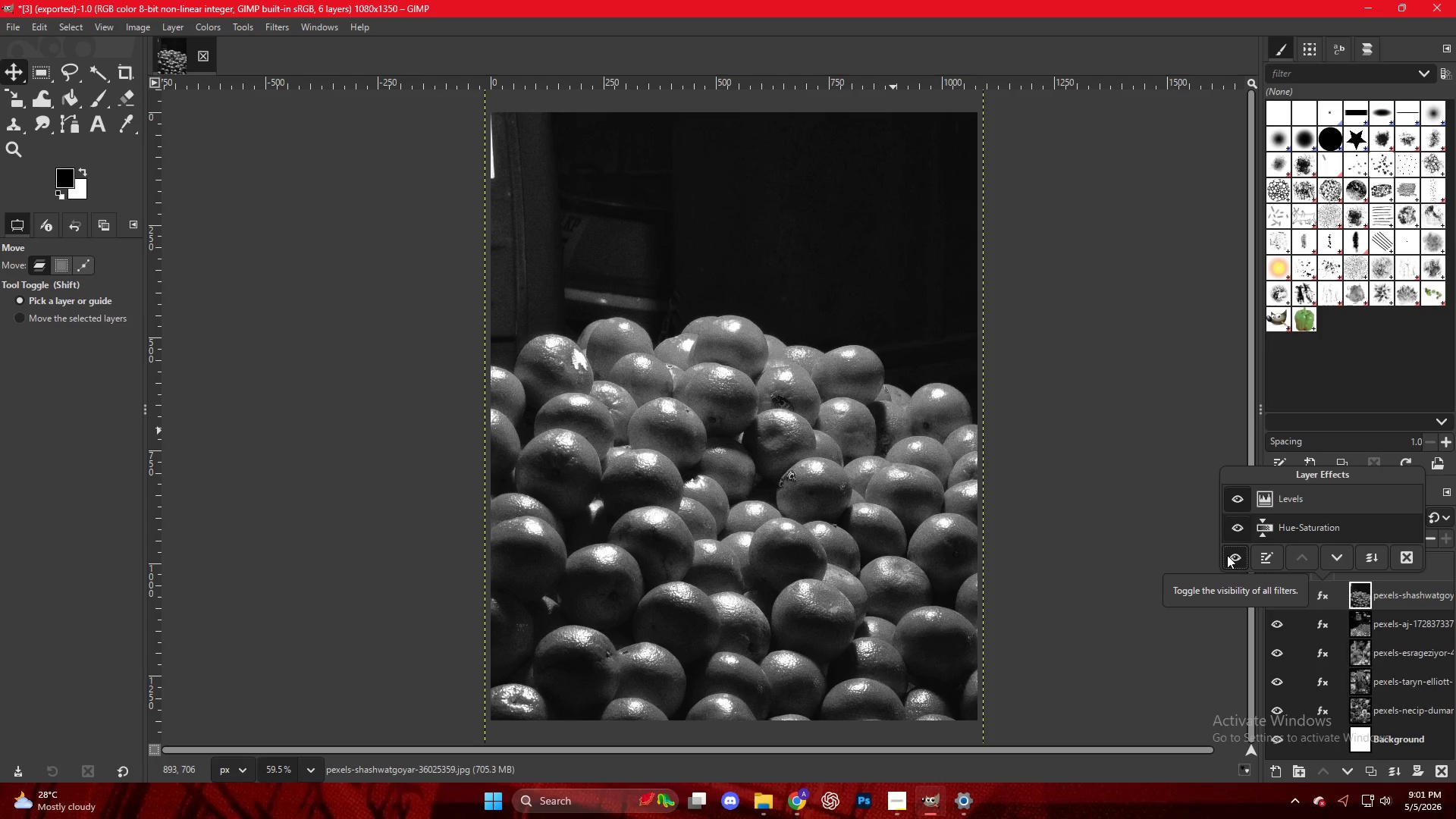 
hold_key(key=AltLeft, duration=0.33)
 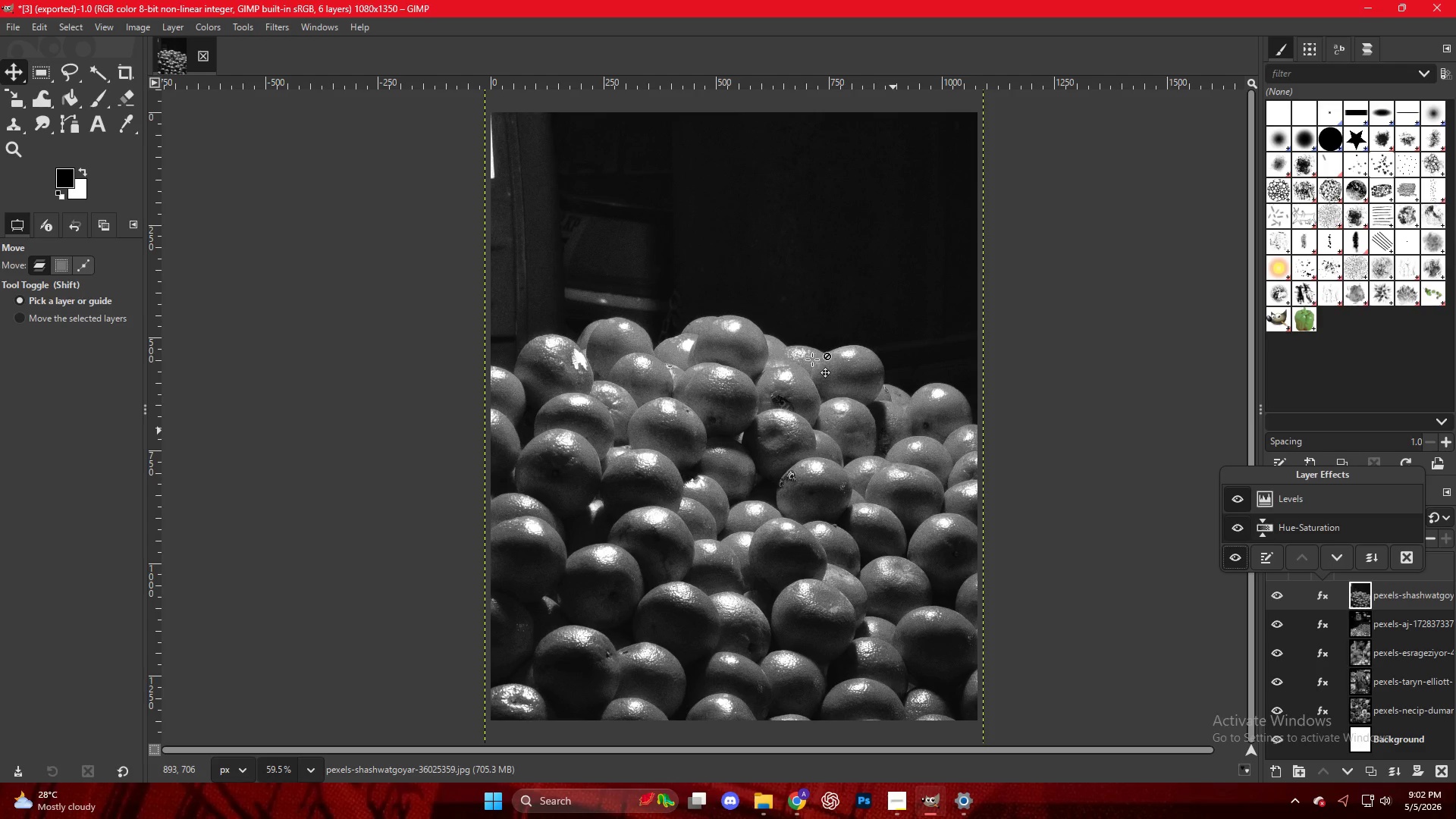 
key(Control+ControlLeft)
 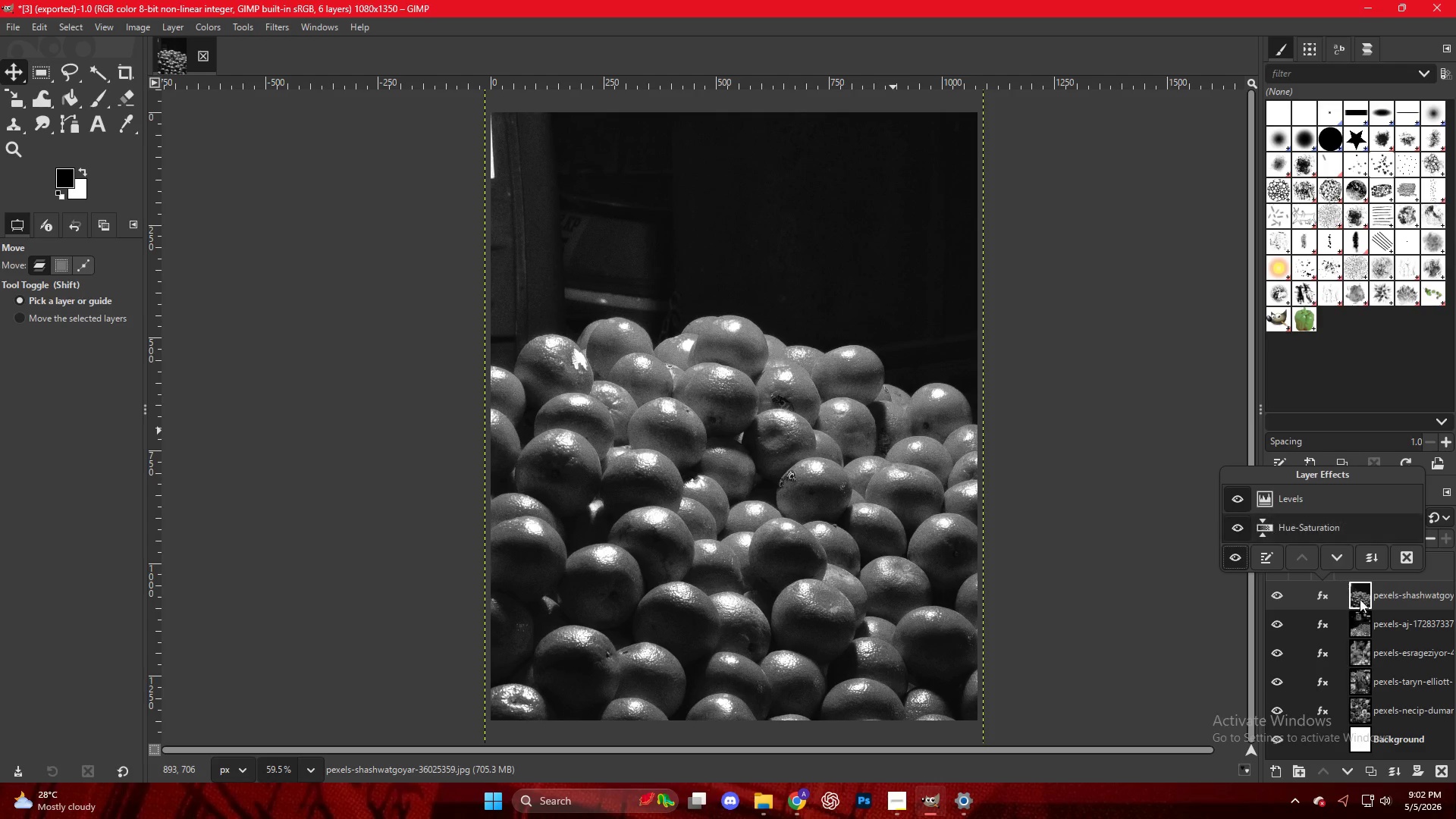 
scroll: coordinate [804, 329], scroll_direction: down, amount: 10.0
 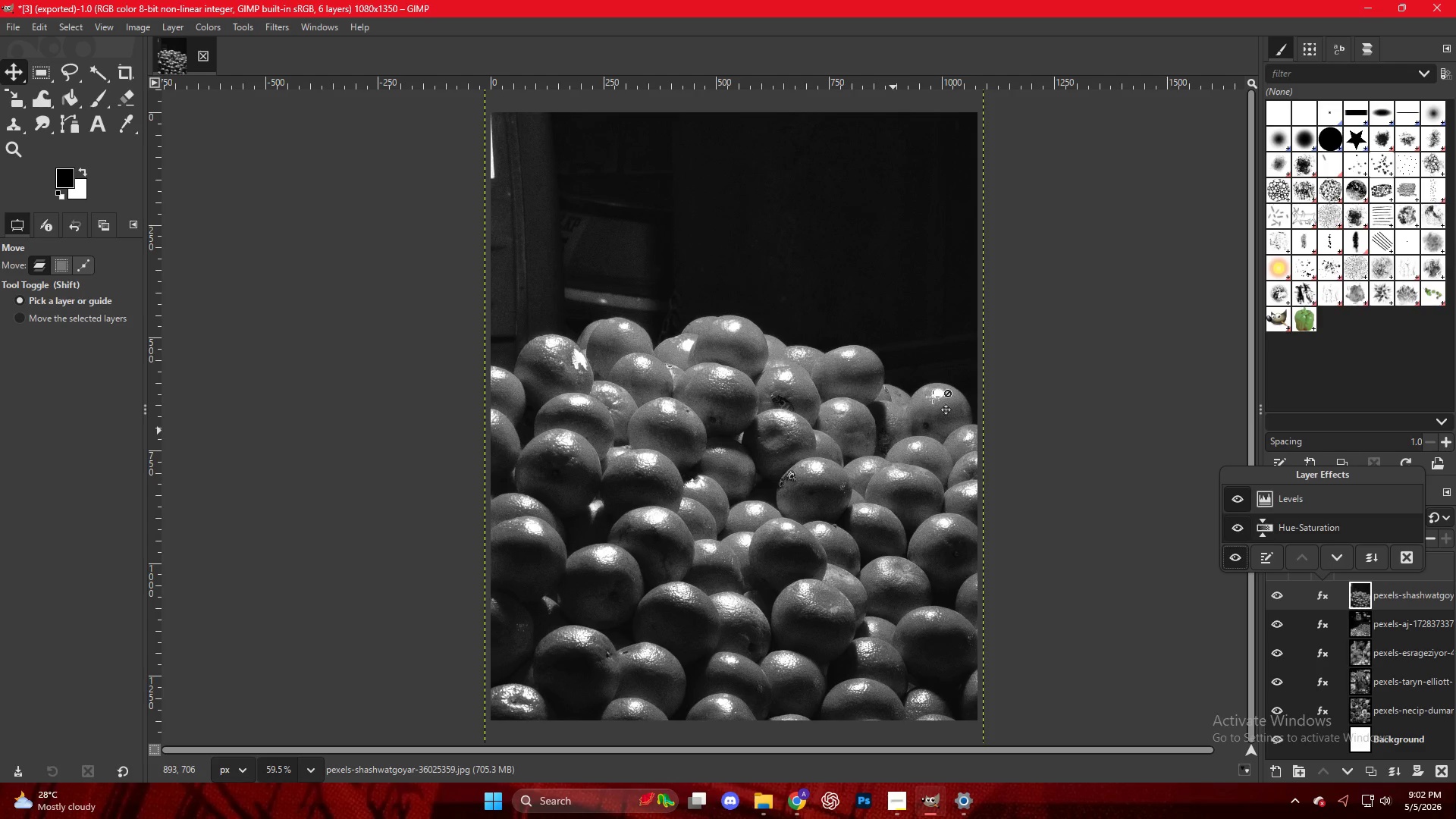 
left_click([1408, 628])
 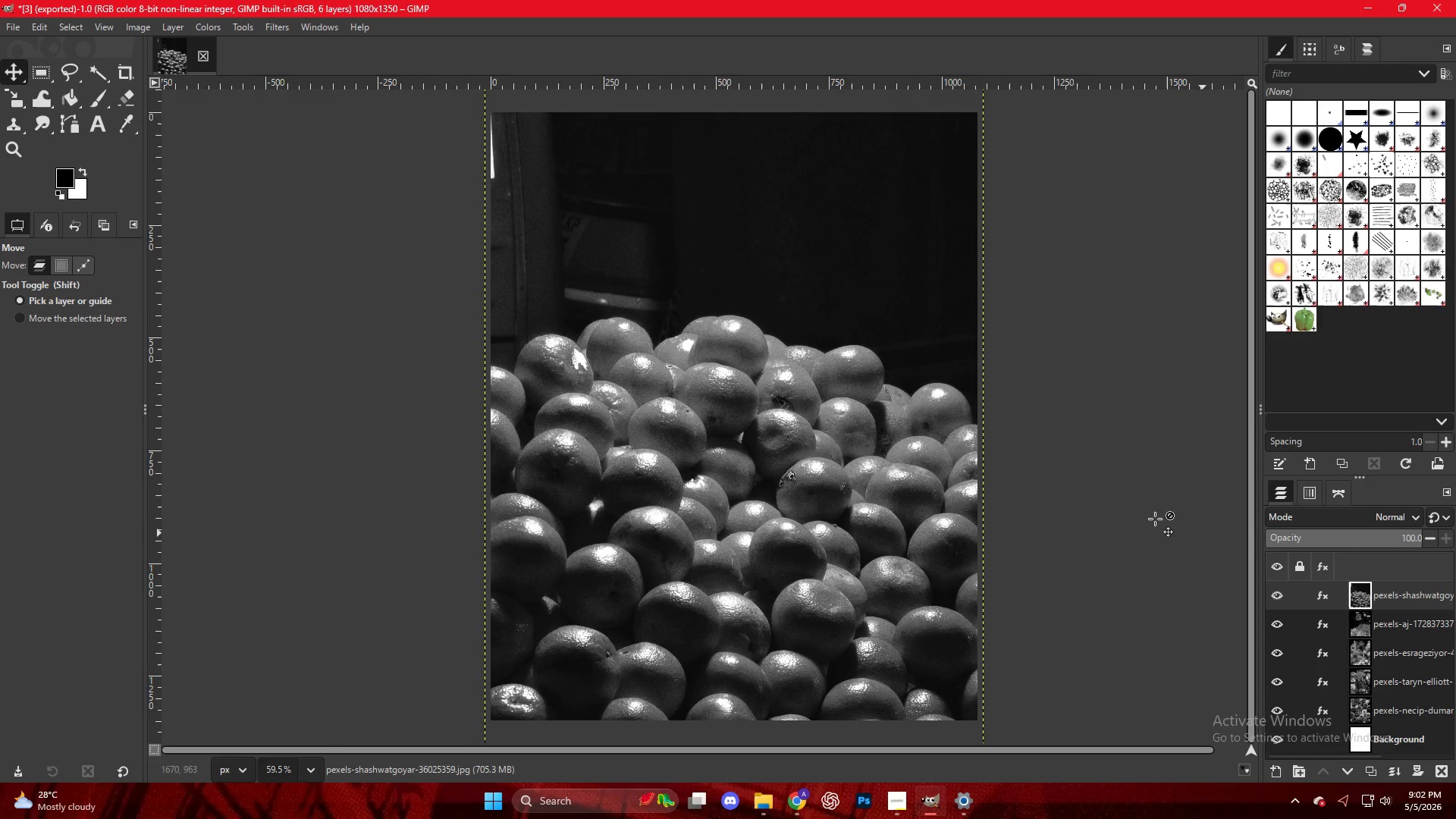 
hold_key(key=ControlLeft, duration=0.36)
hold_key(key=ControlLeft, duration=0.5)
scroll: coordinate [676, 407], scroll_direction: up, amount: 2.0
 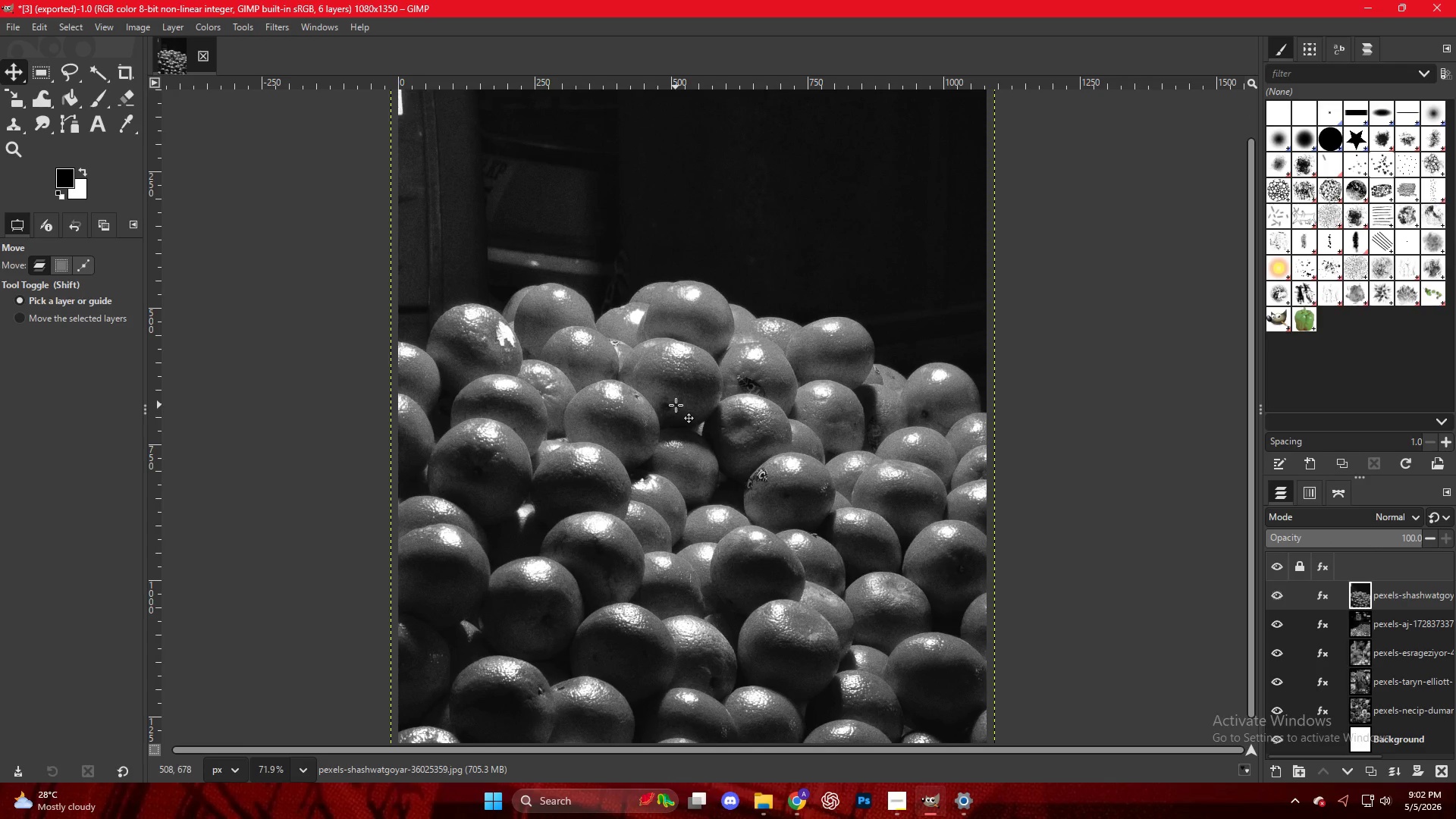 
key(Control+Shift+E)
 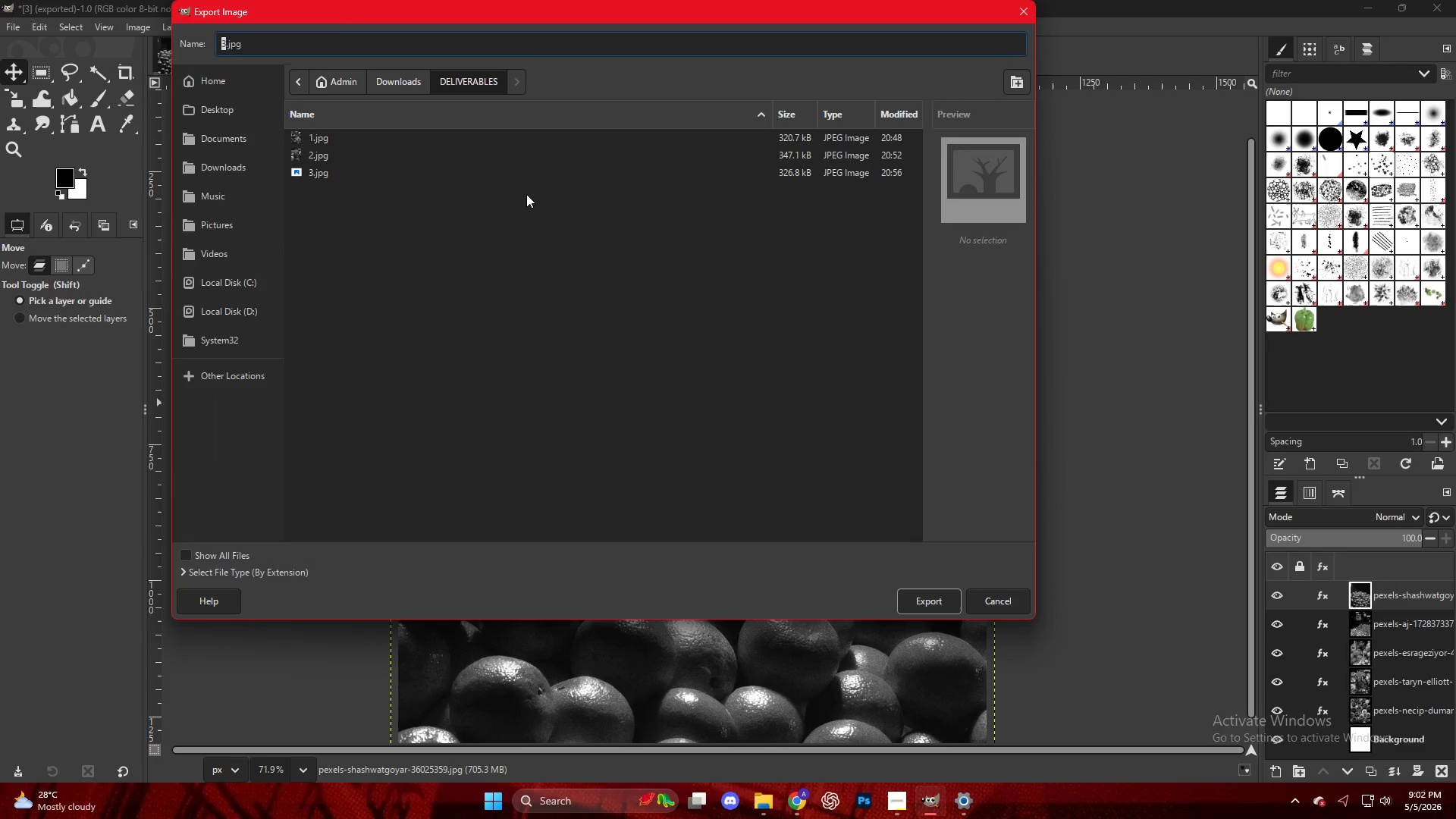 
left_click([474, 178])
 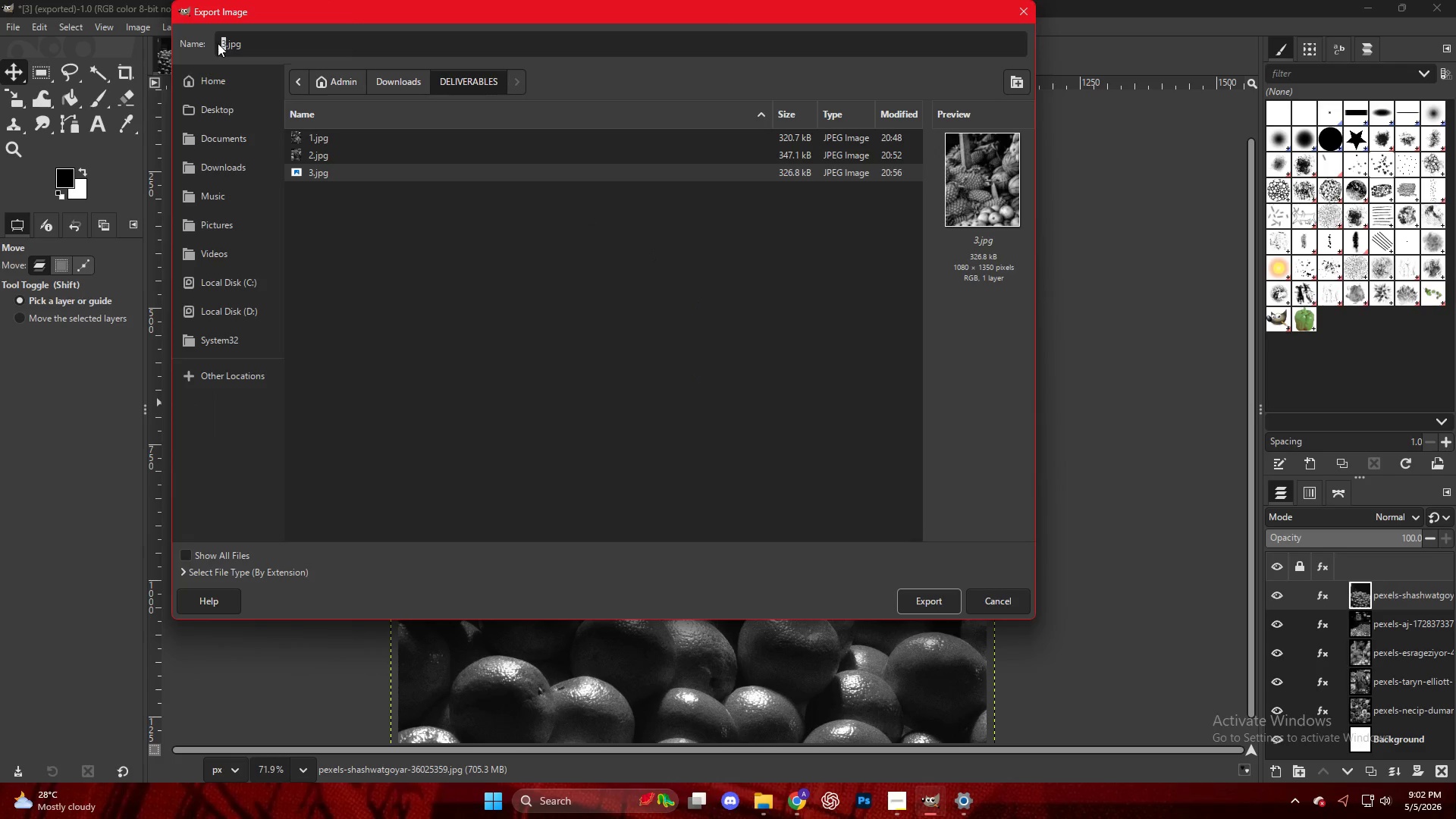 
left_click([226, 40])
 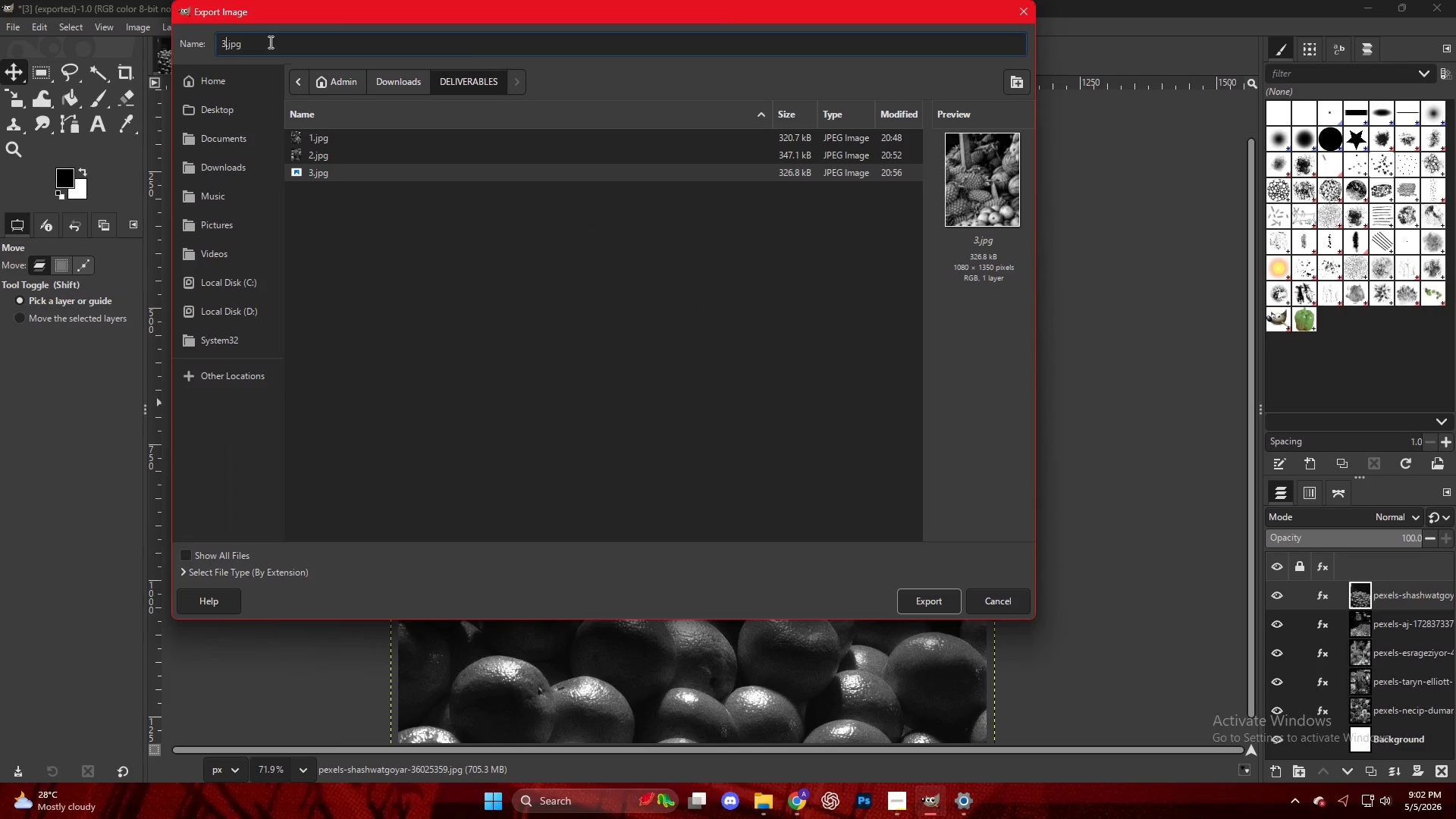 
key(Backspace)
 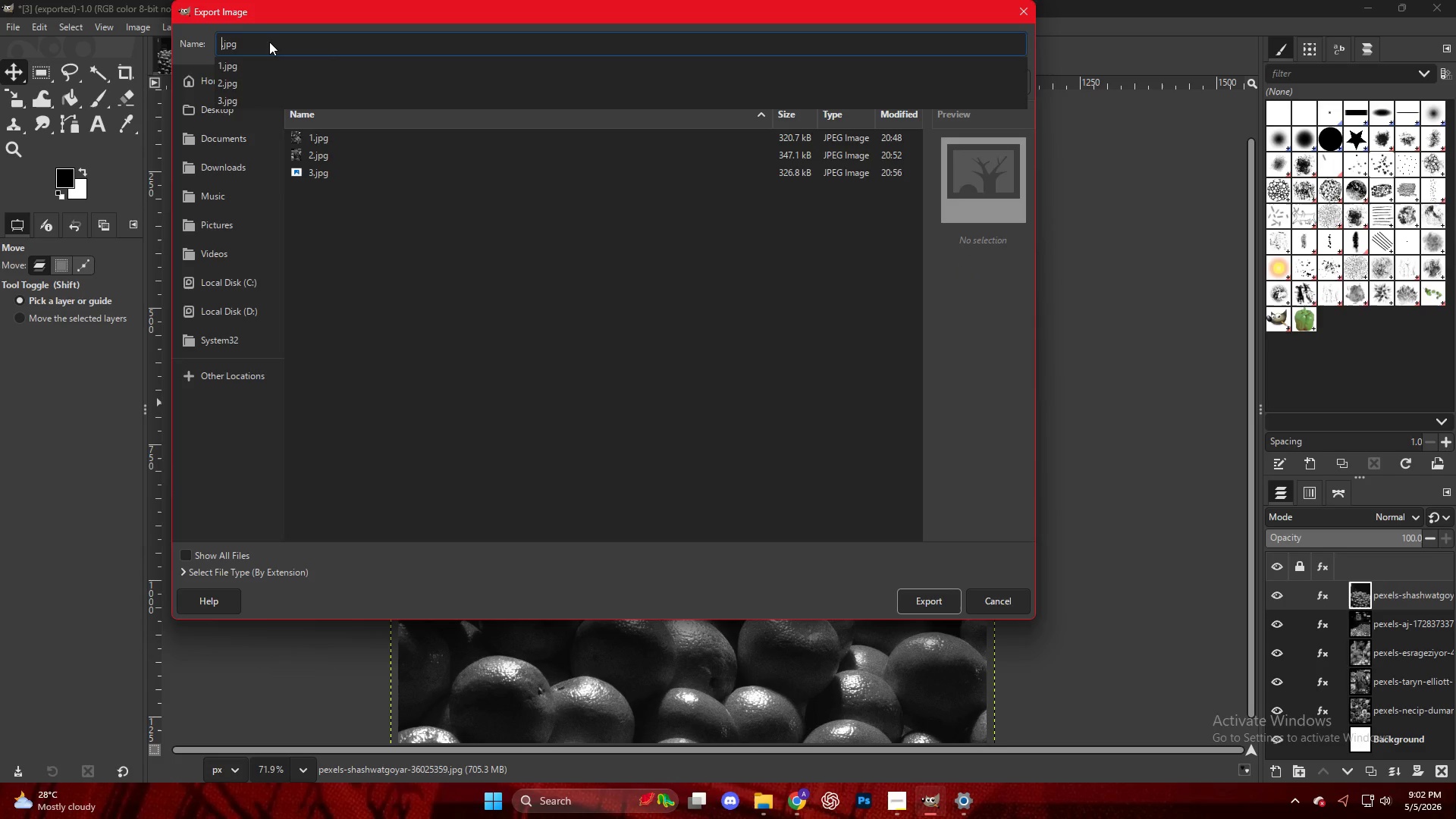 
key(4)
 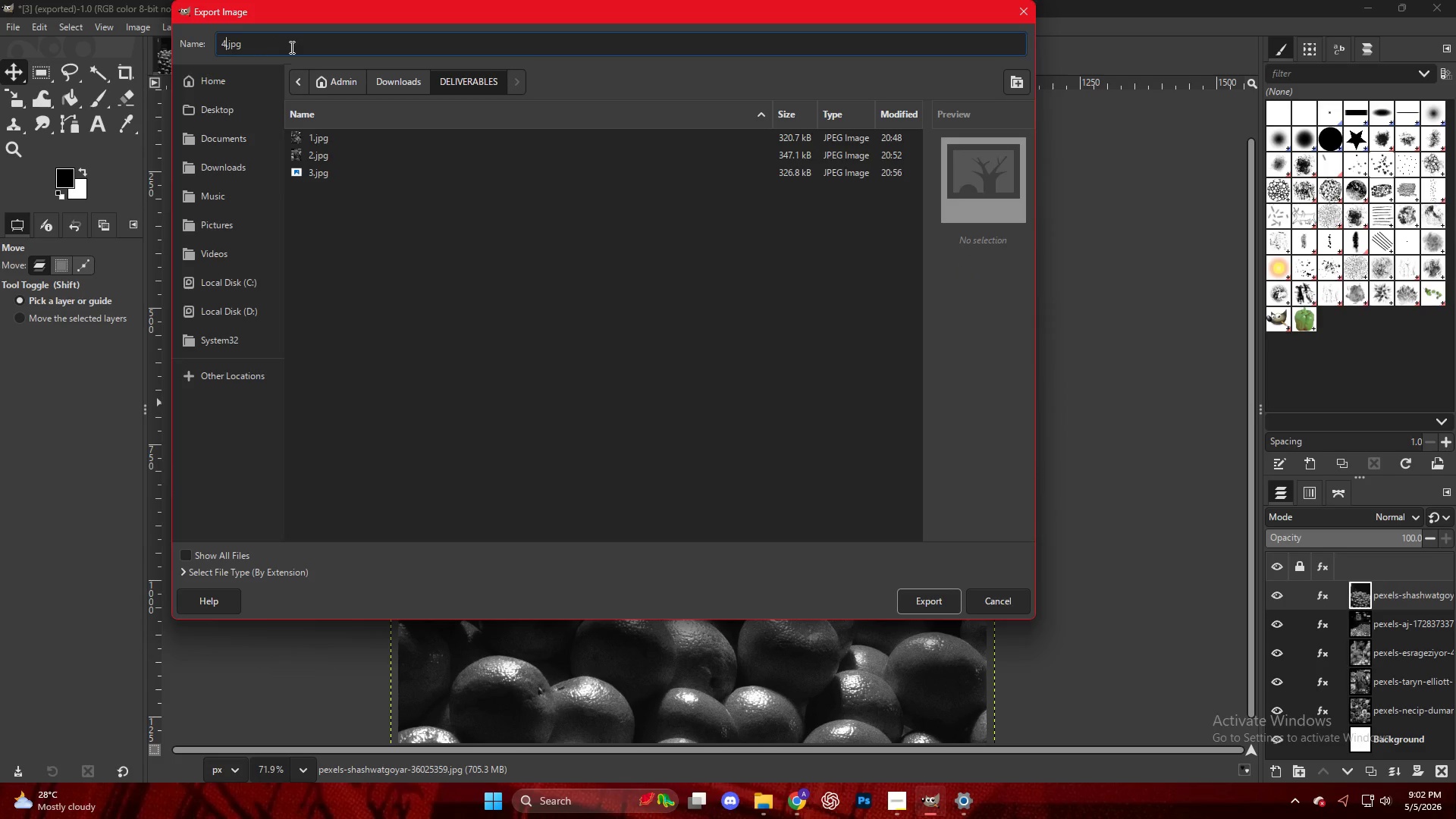 
key(NumpadEnter)
 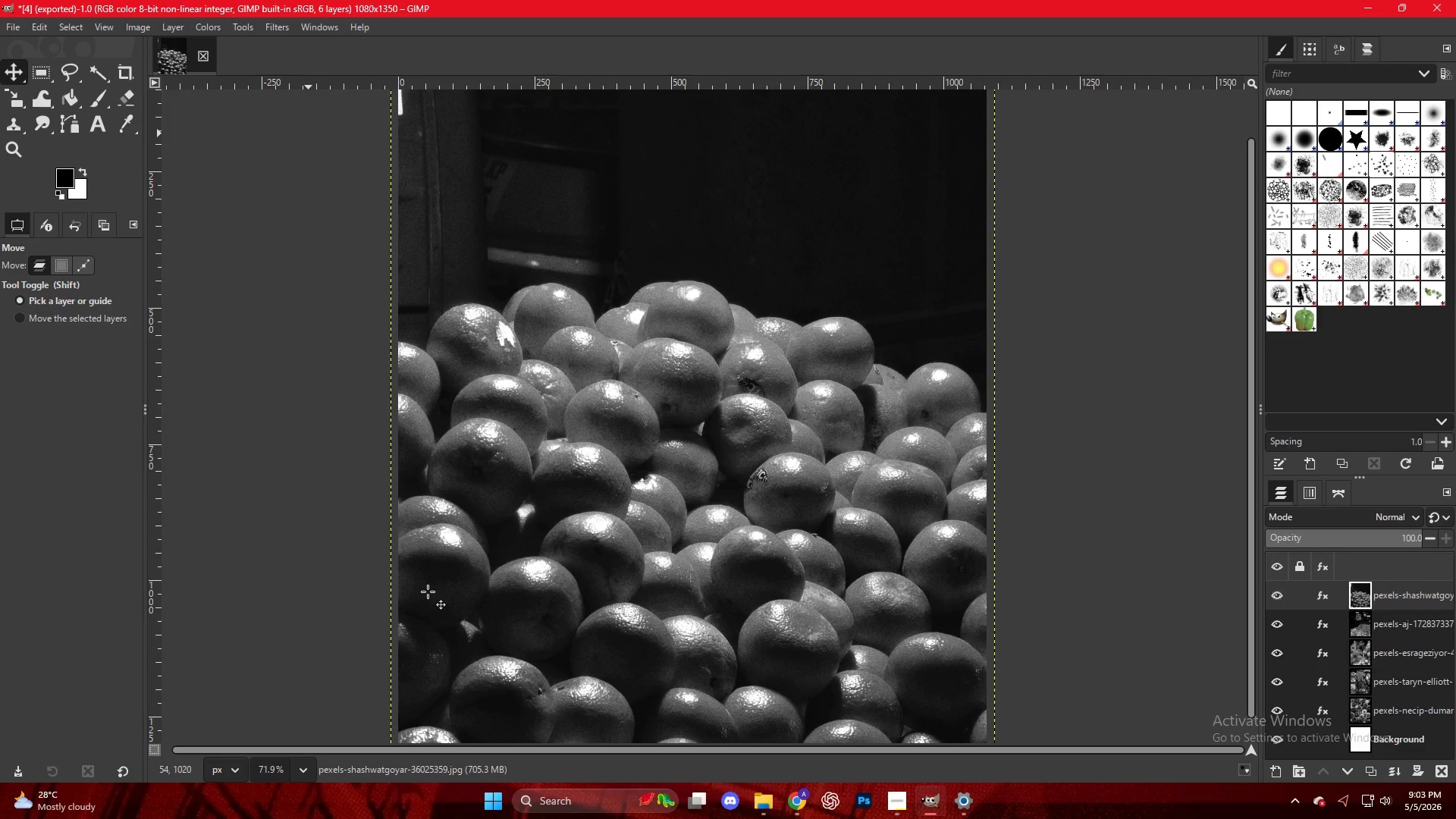 
wait(54.2)
 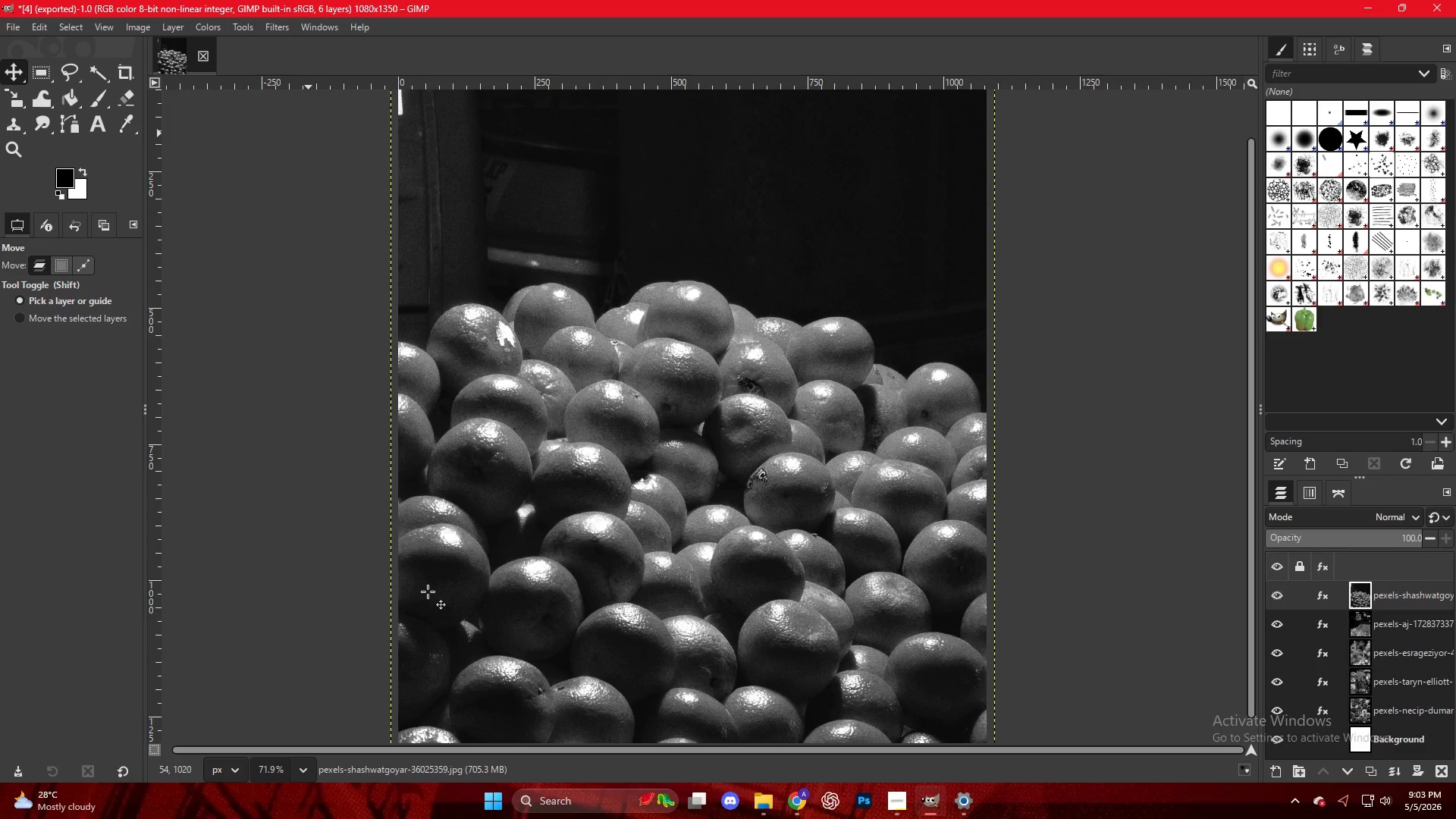 
left_click([1301, 500])
 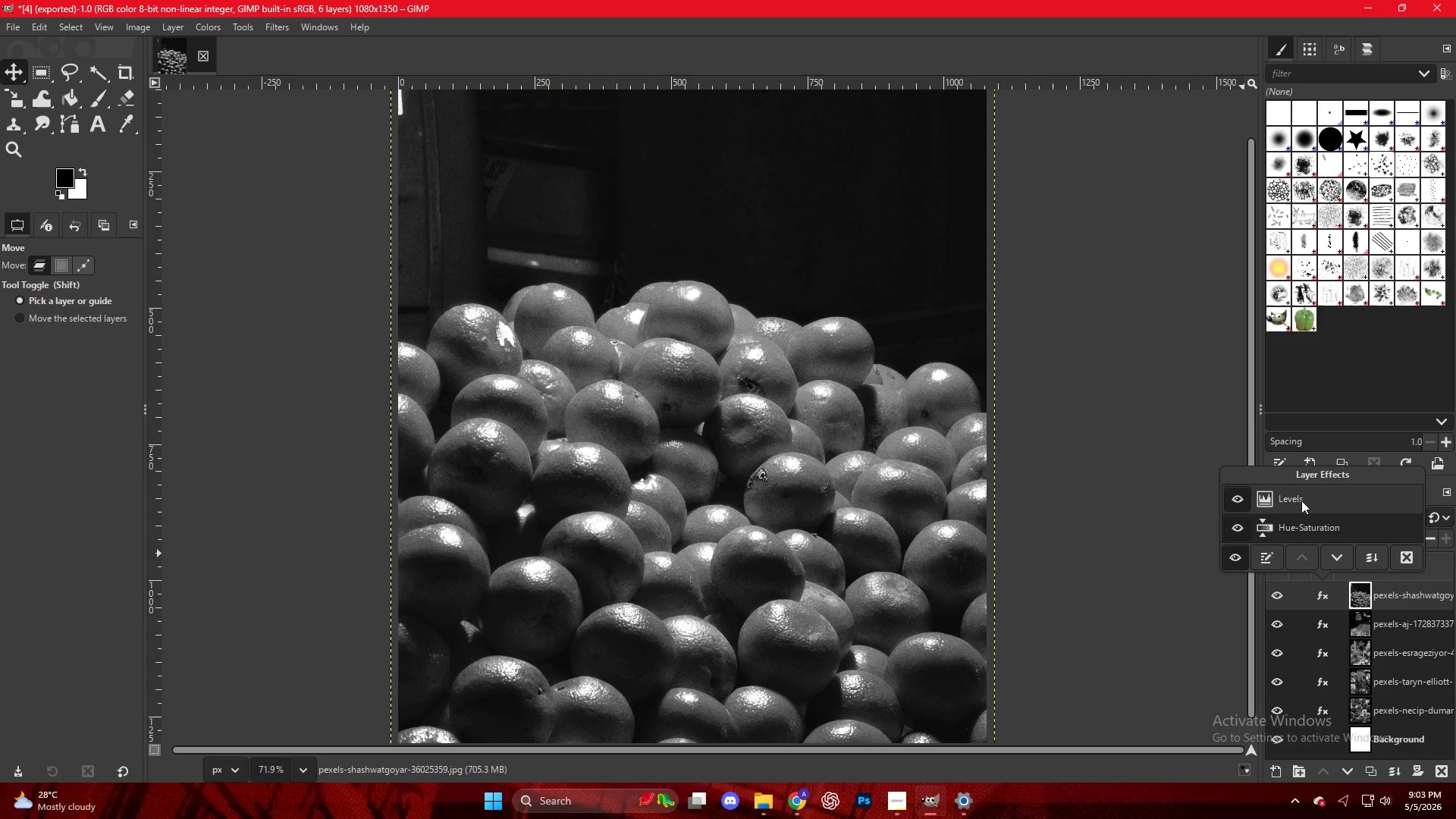 
double_click([1301, 500])
 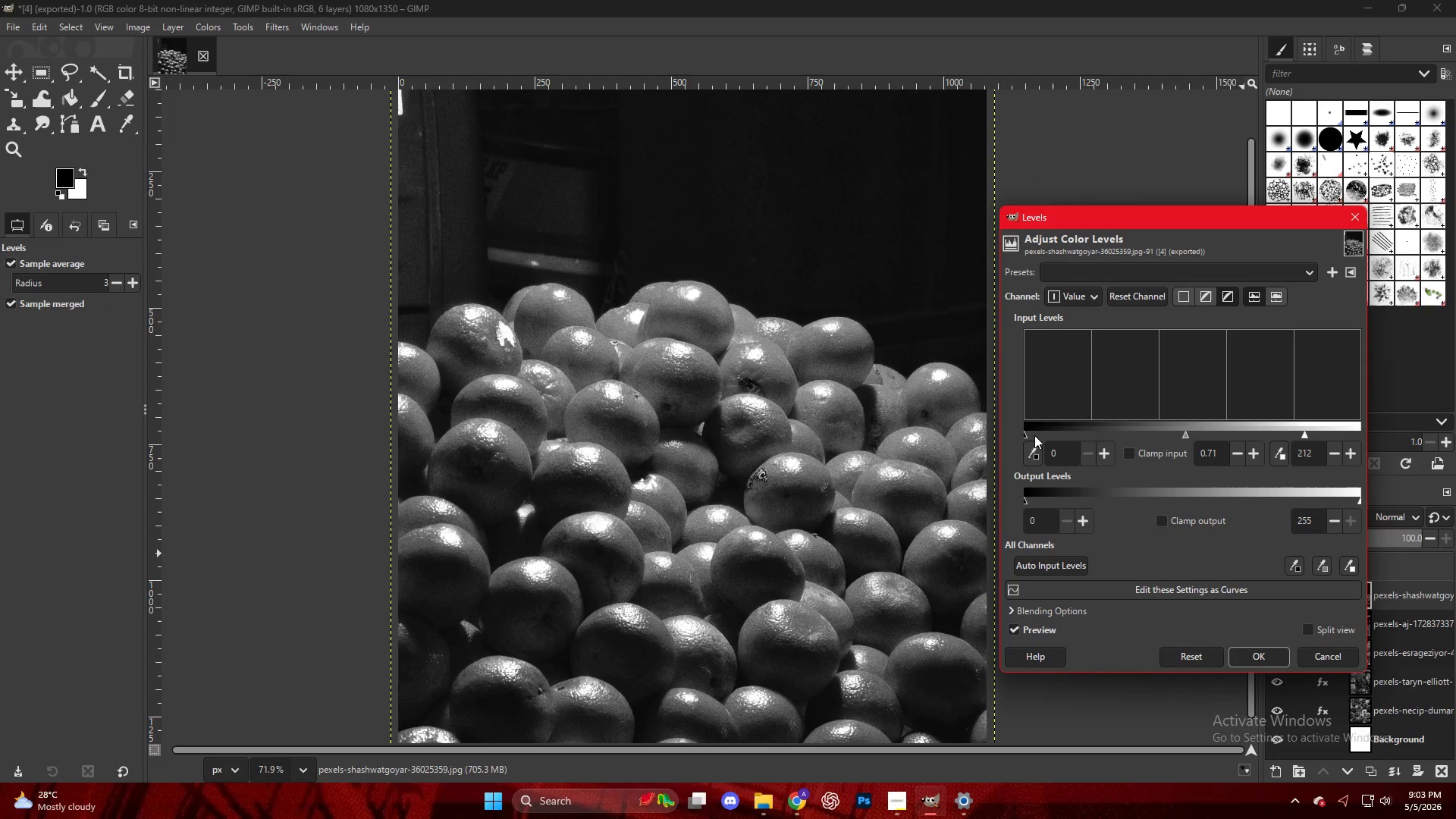 
left_click_drag(start_coordinate=[1030, 435], to_coordinate=[1038, 436])
 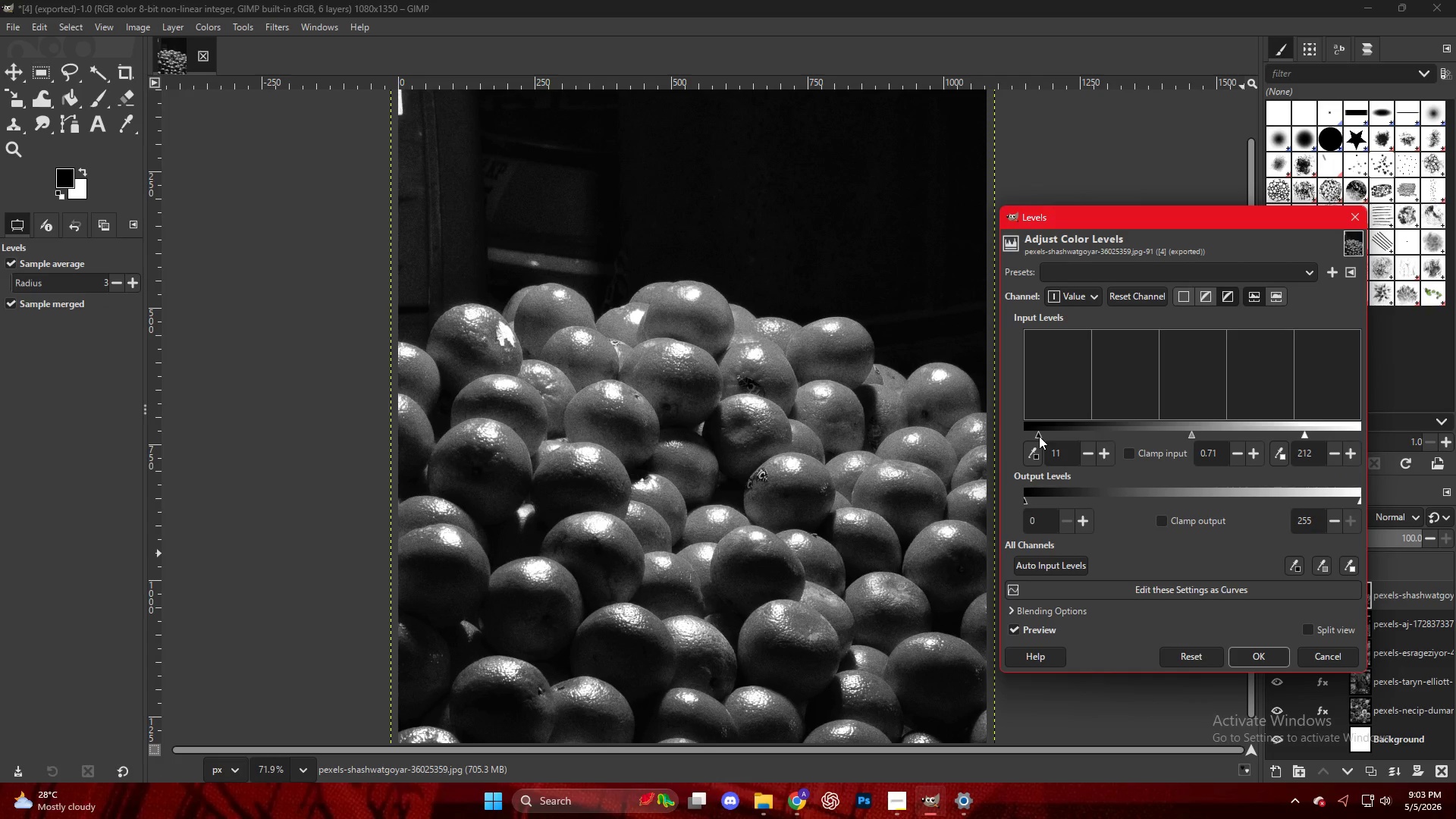 
key(NumpadEnter)
 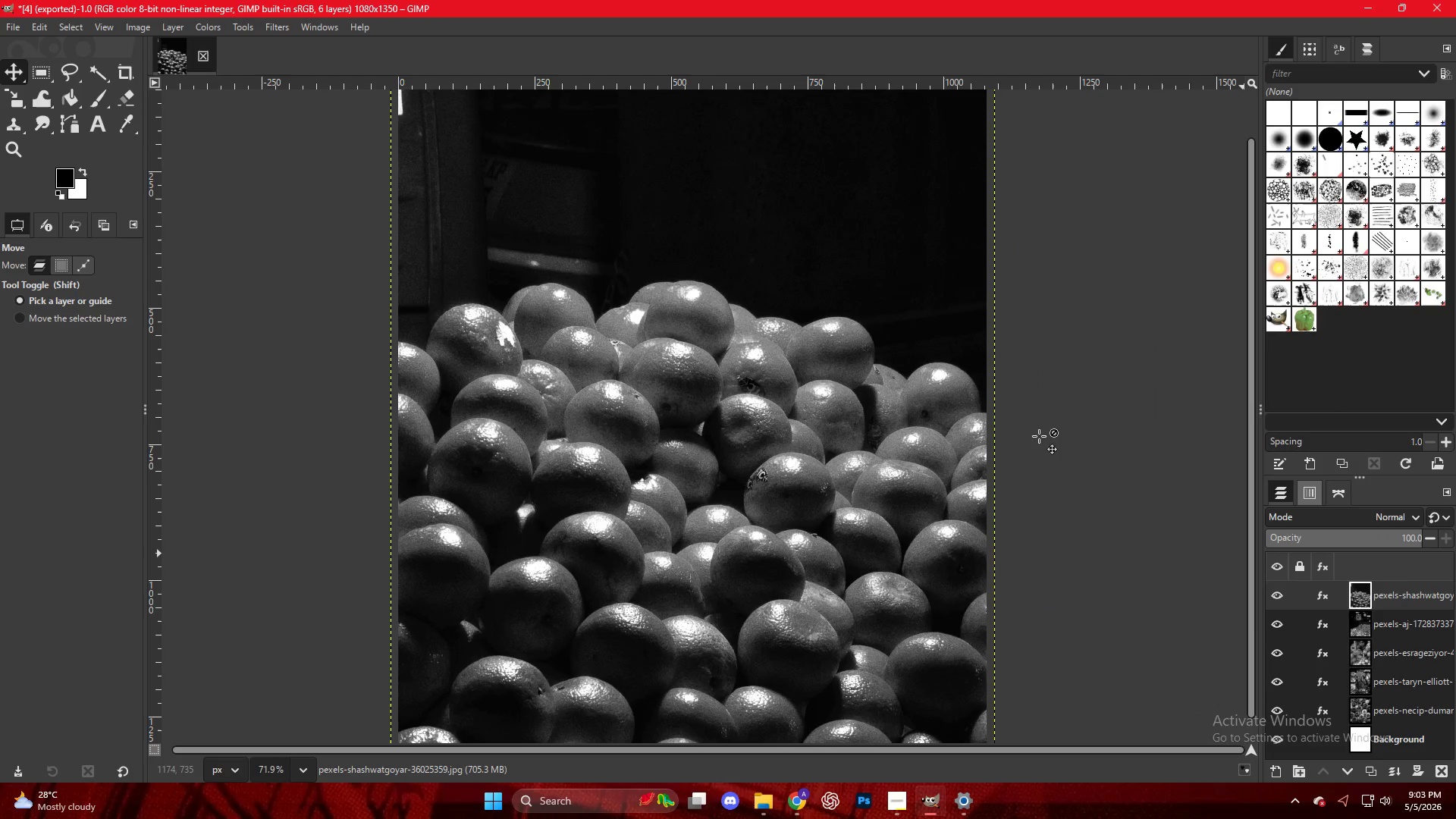 
key(Alt+AltLeft)
 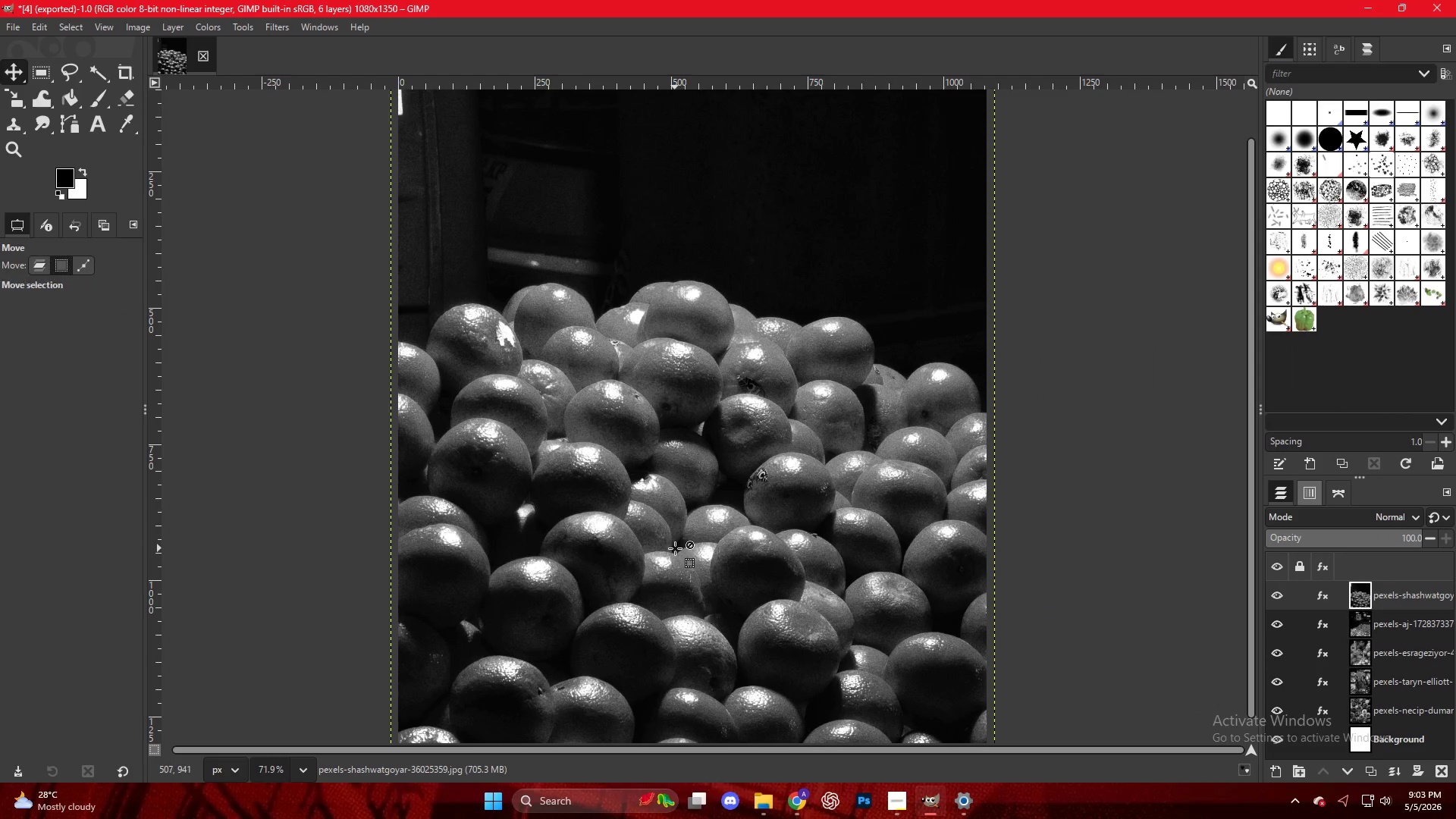 
key(Control+ControlLeft)
 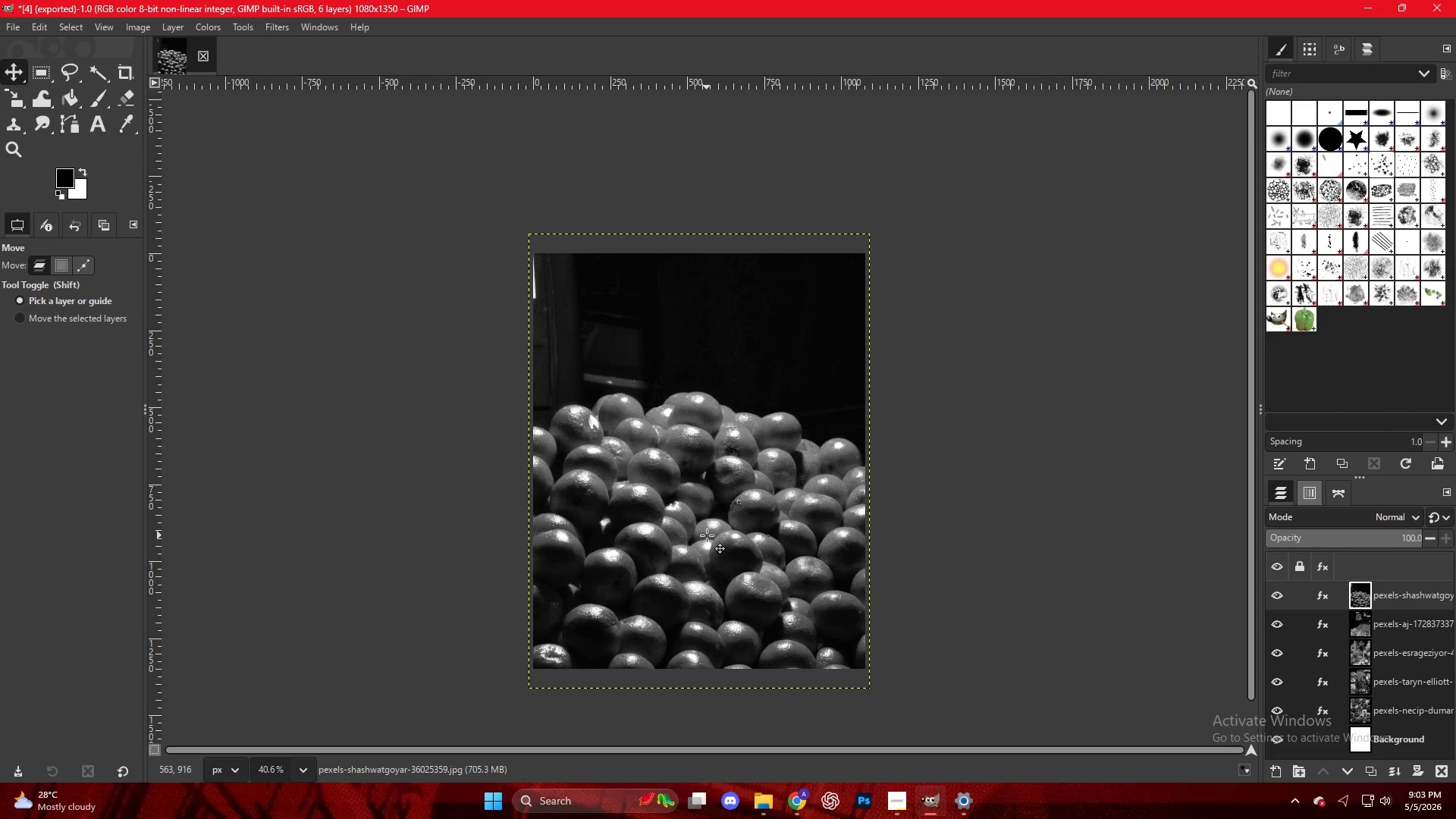 
scroll: coordinate [707, 536], scroll_direction: down, amount: 13.0
 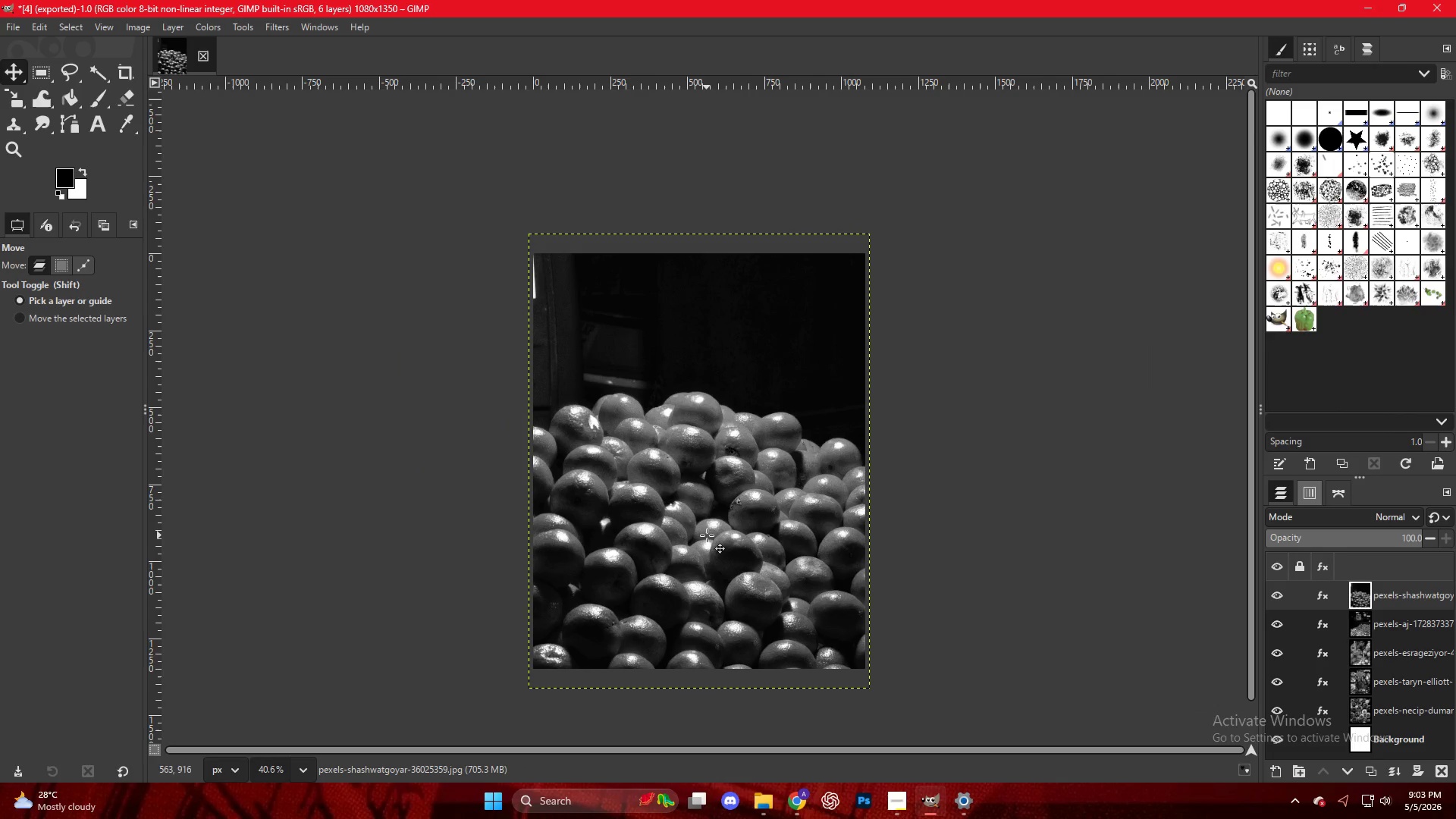 
key(Control+Shift+E)
 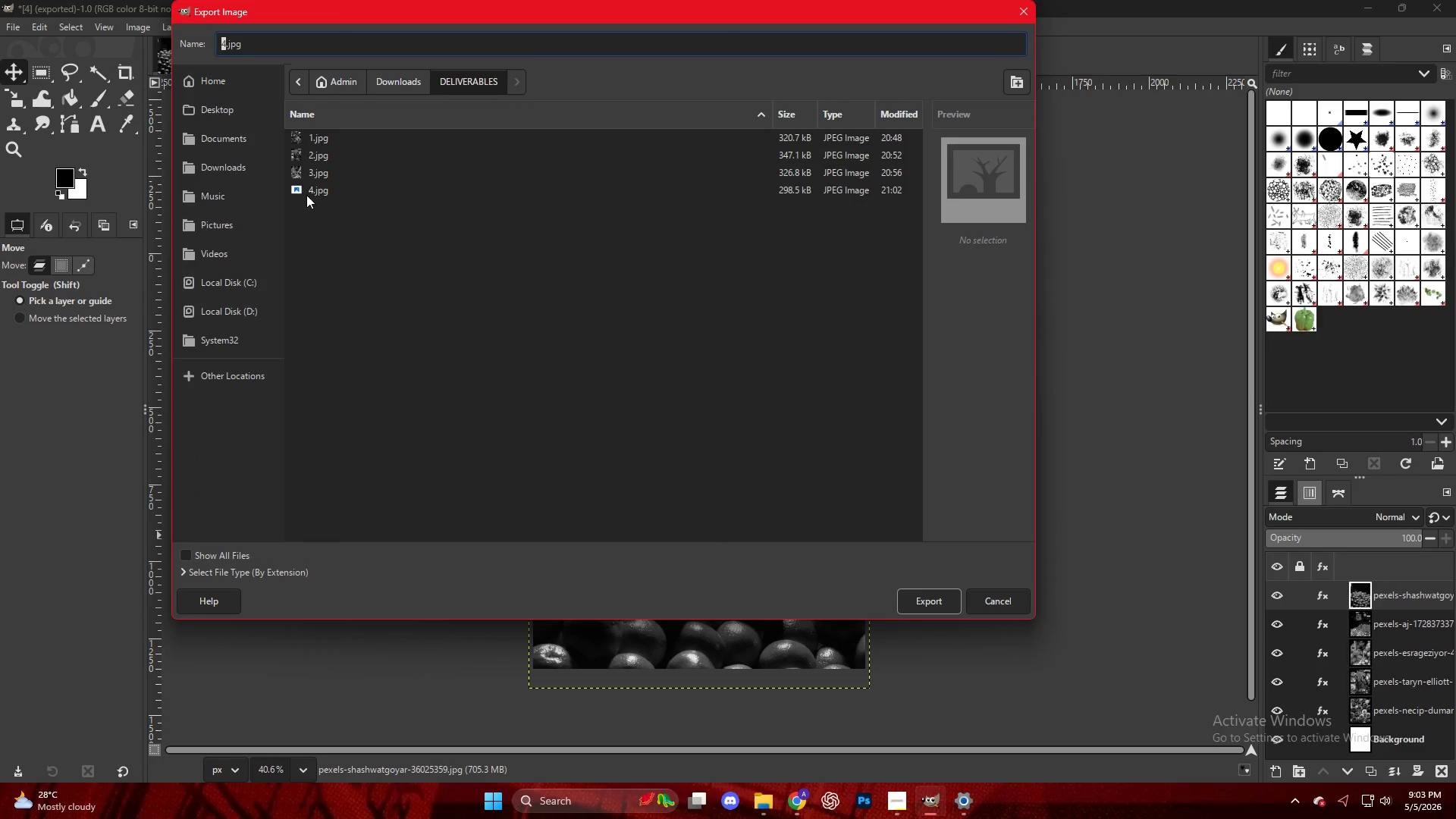 
double_click([318, 187])
 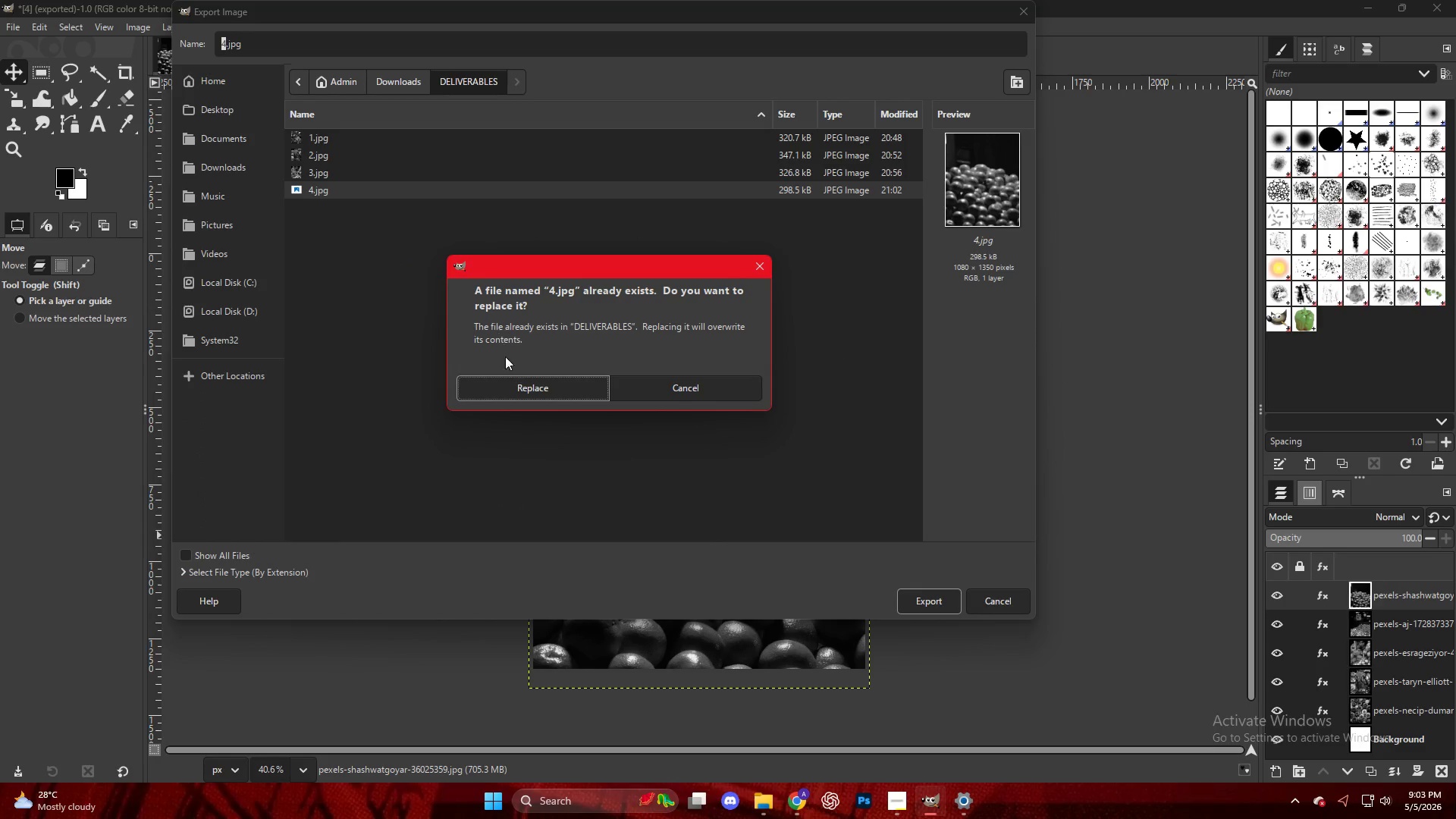 
left_click([531, 399])
 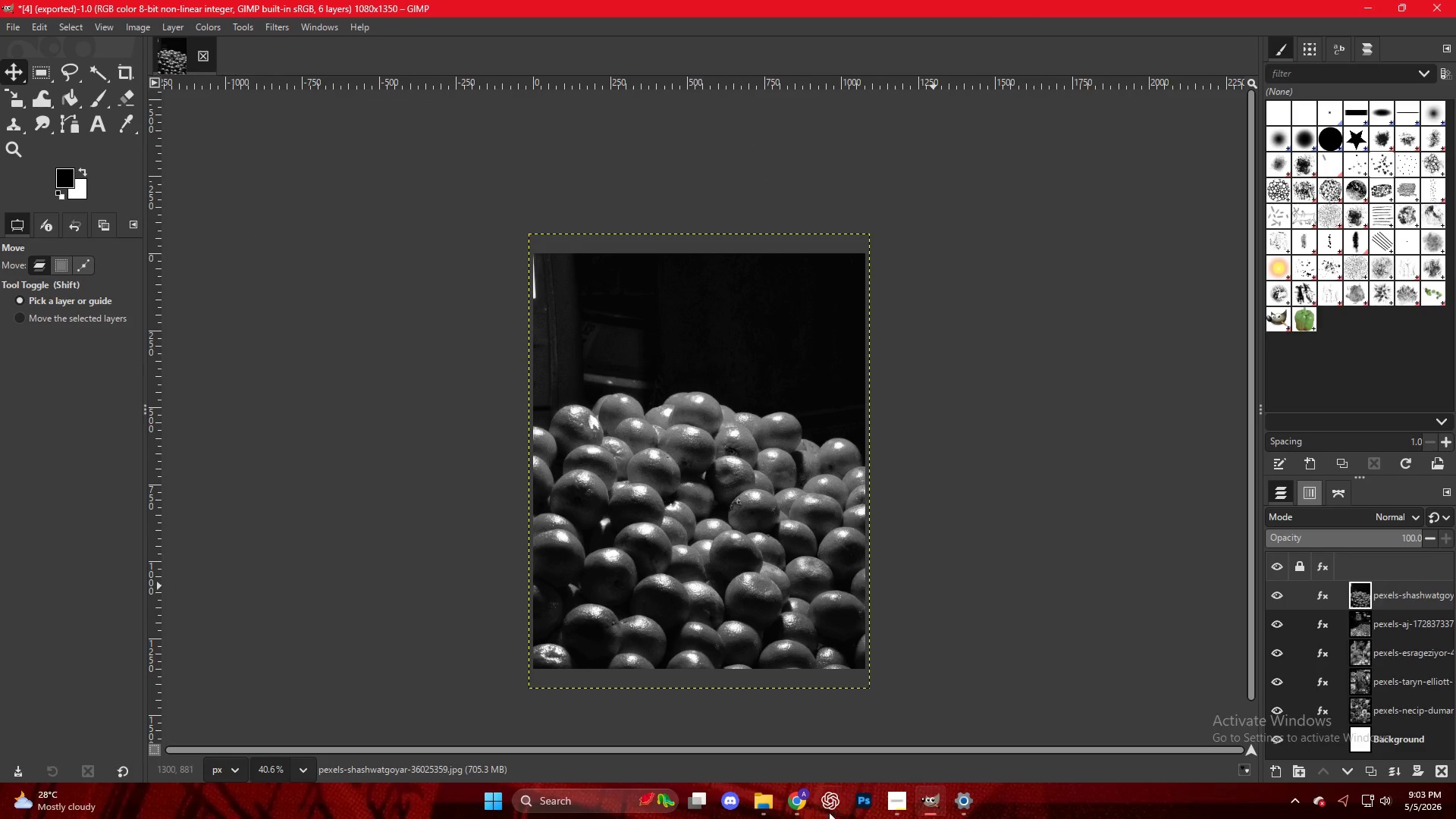 
left_click([797, 802])
 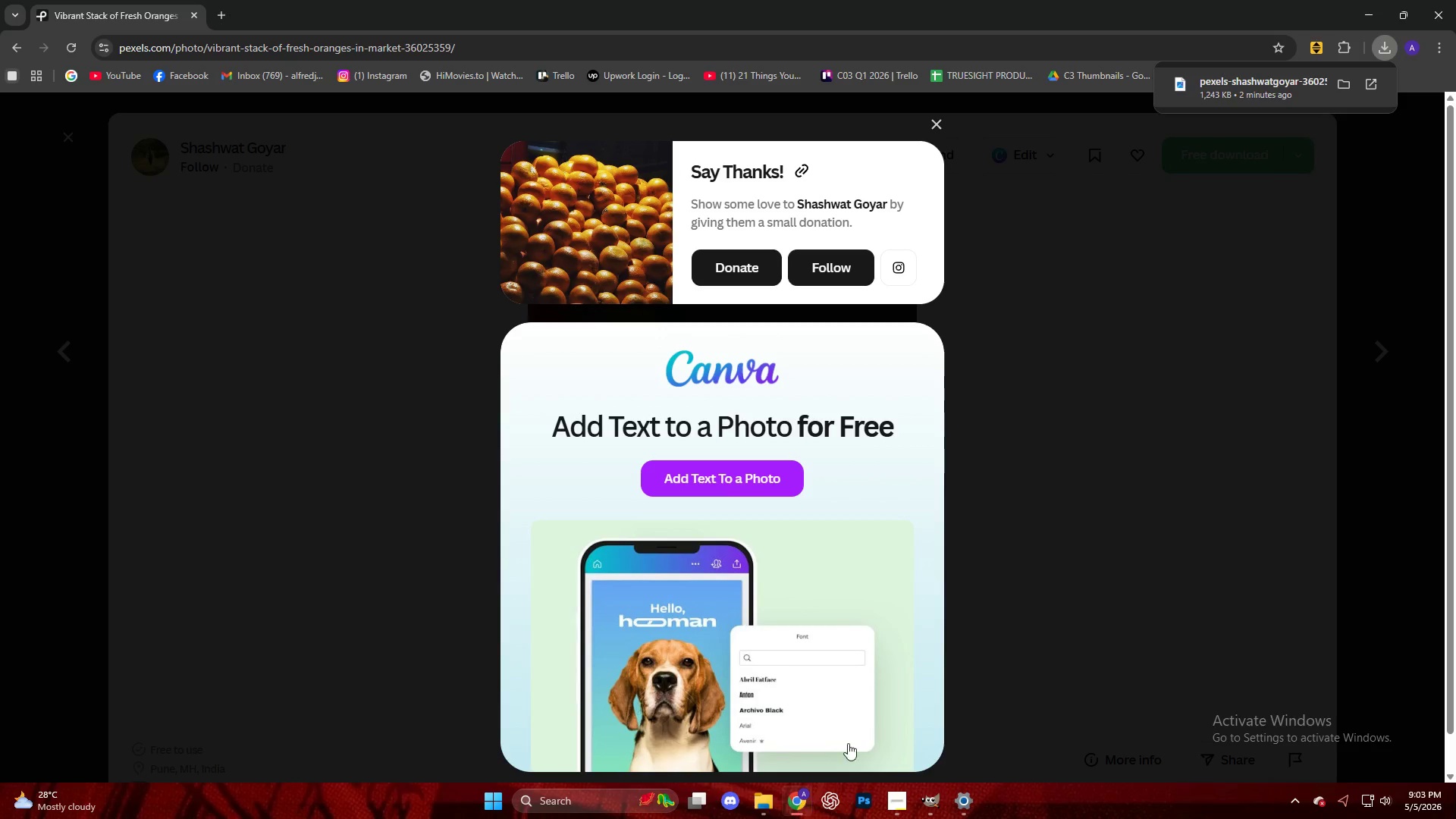 
left_click([1155, 405])
 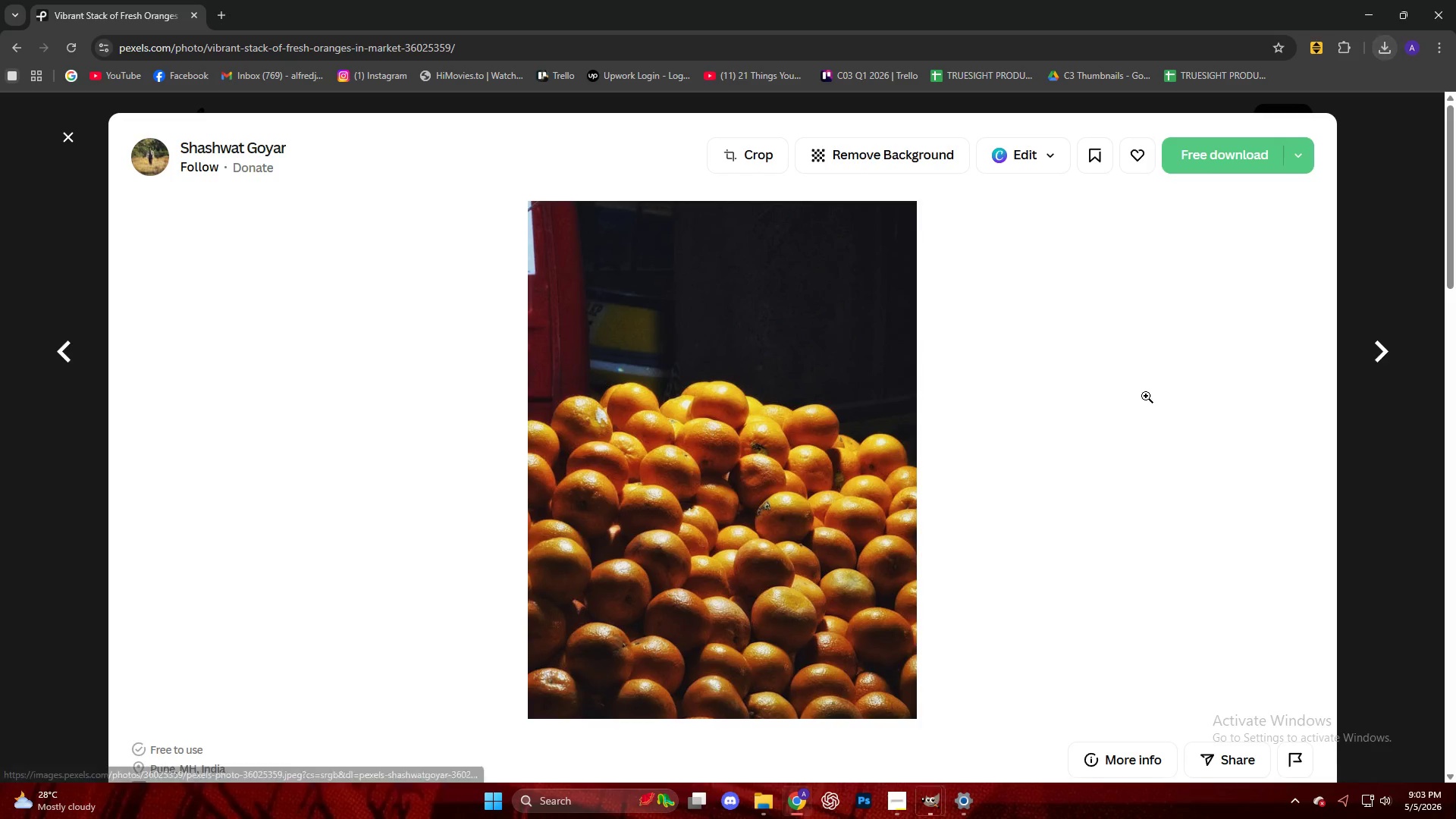 
scroll: coordinate [1056, 421], scroll_direction: down, amount: 11.0
 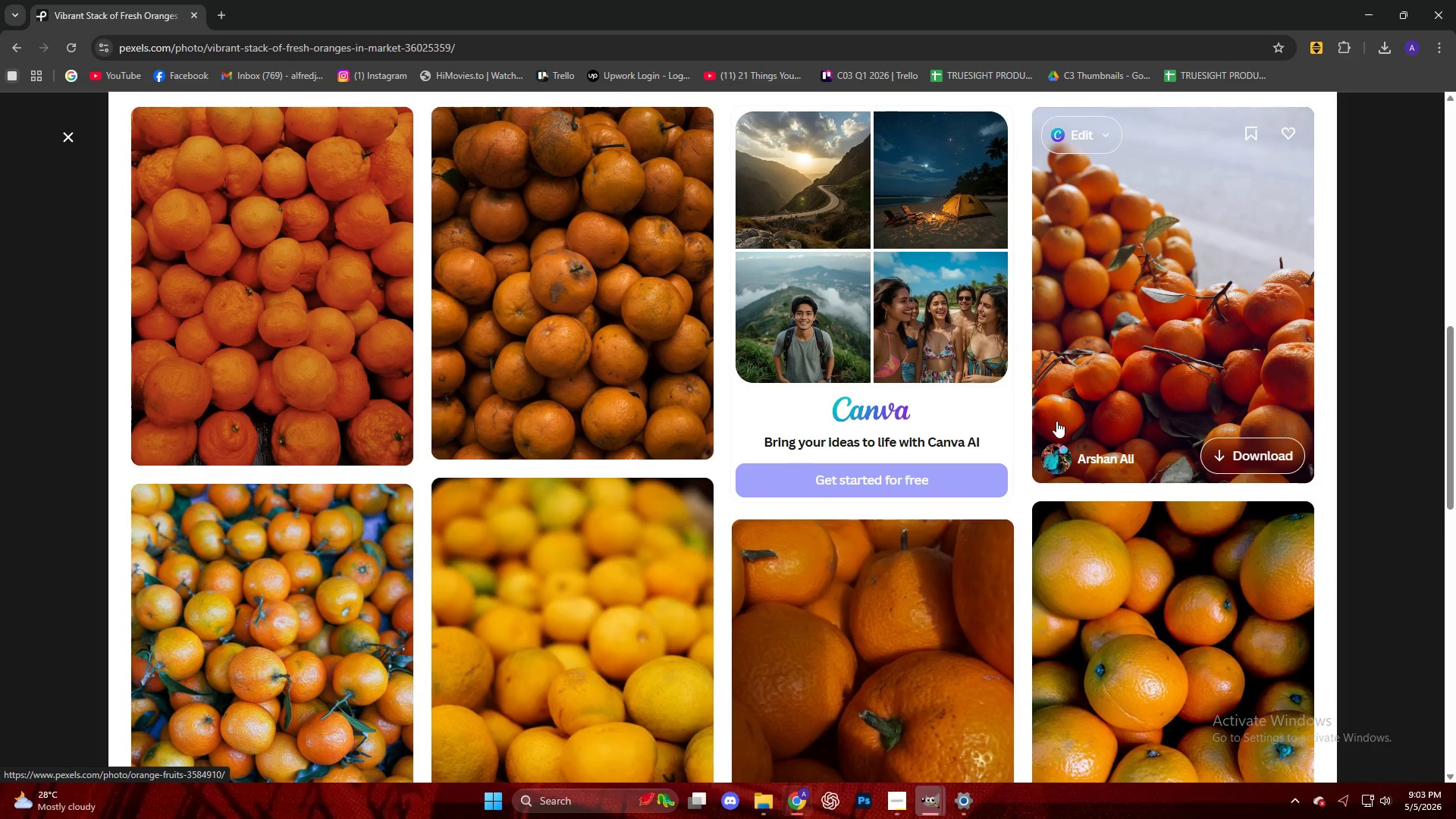 
key(Escape)
 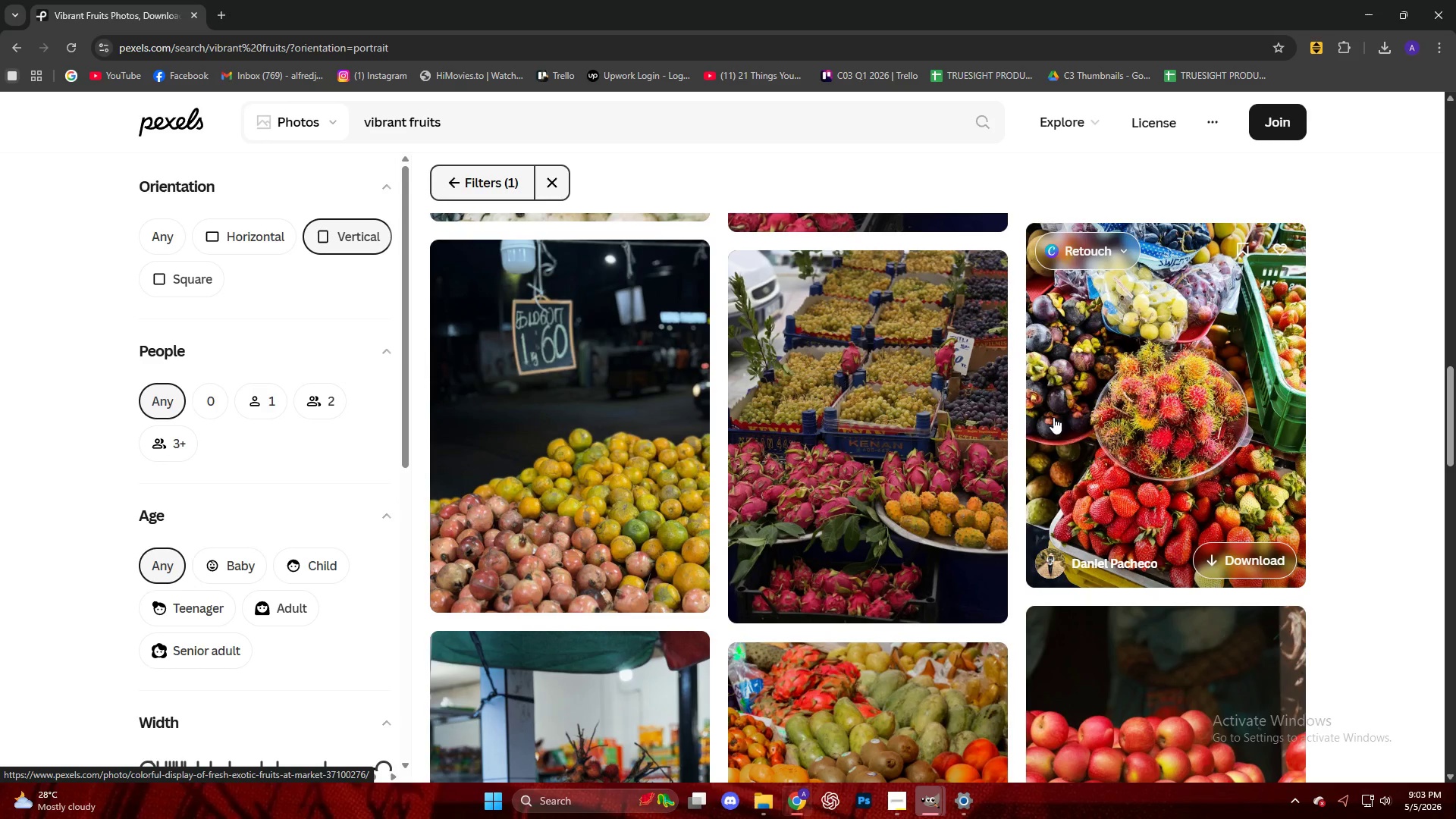 
scroll: coordinate [1050, 419], scroll_direction: down, amount: 6.0
 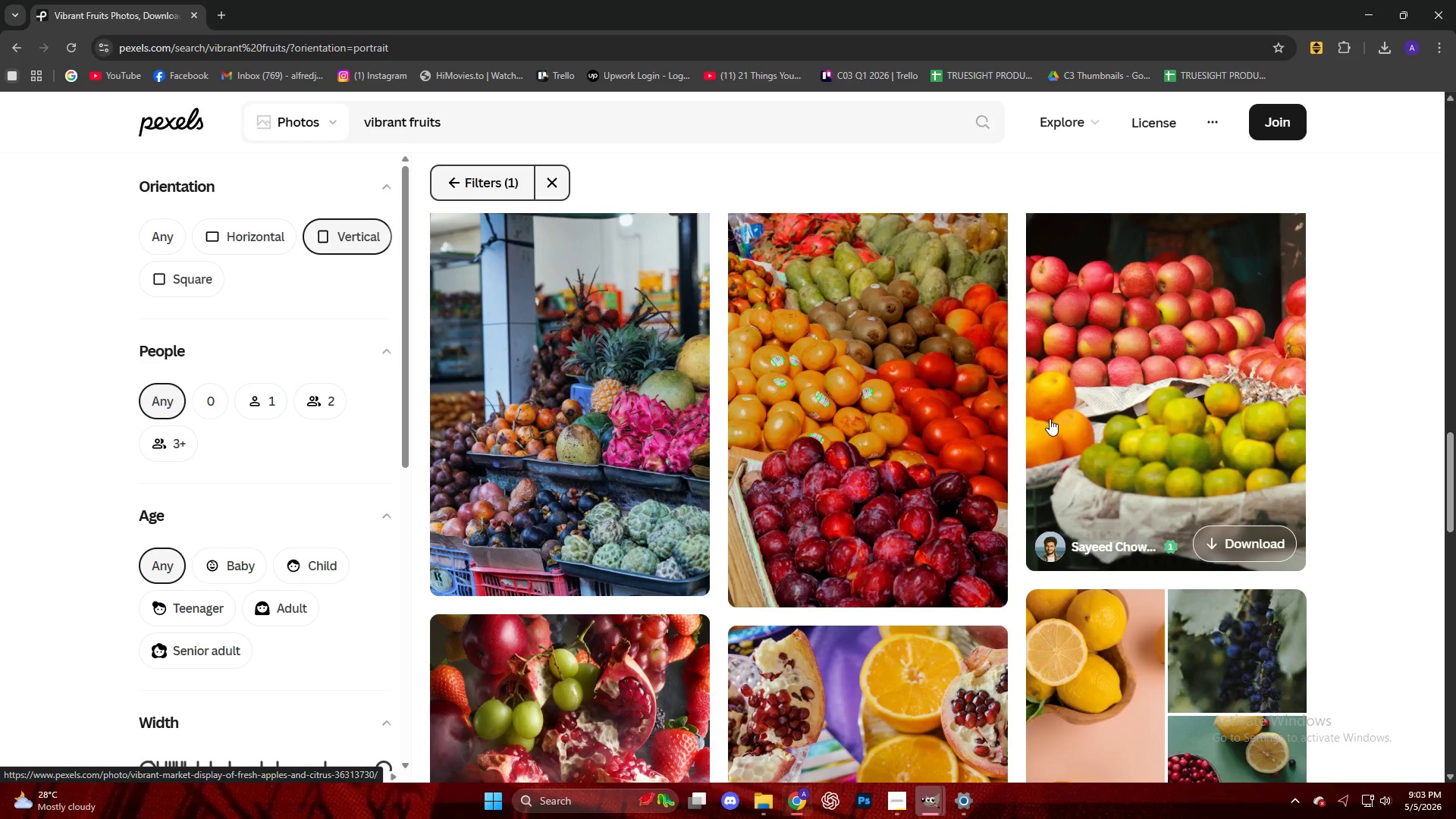 
wait(14.22)
 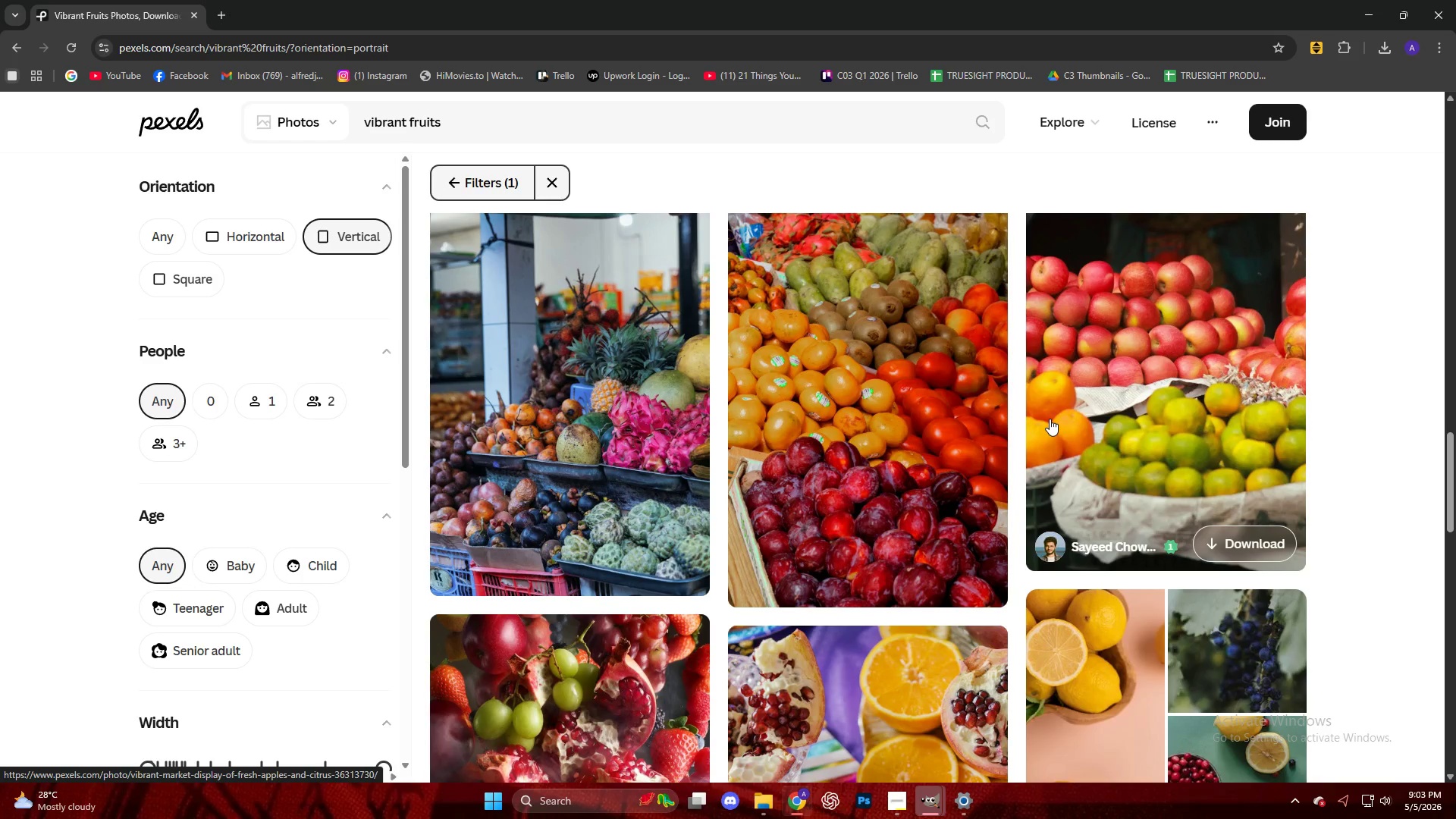 
scroll: coordinate [1046, 419], scroll_direction: down, amount: 14.0
 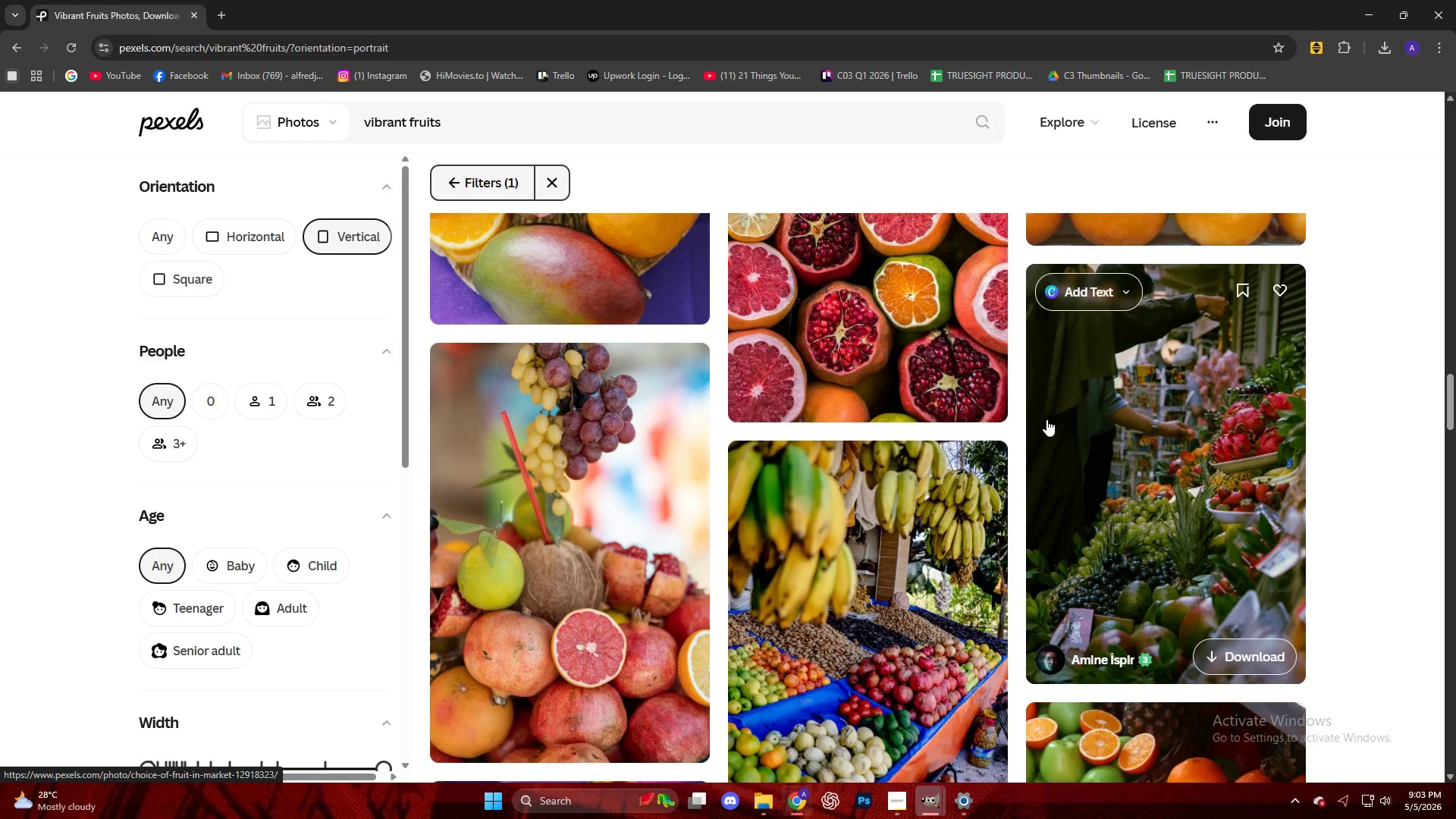 
left_click([1114, 428])
 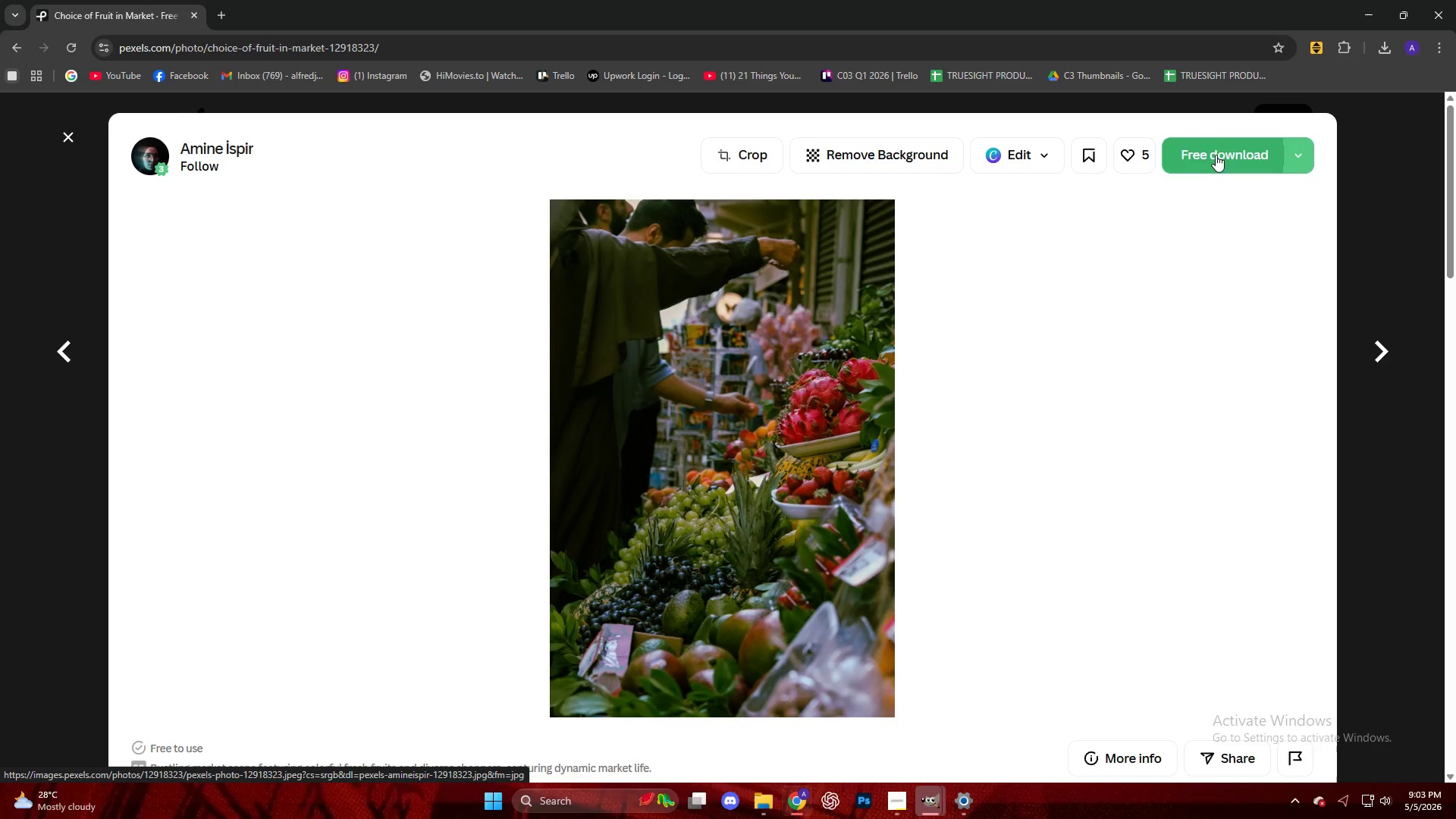 
wait(5.77)
 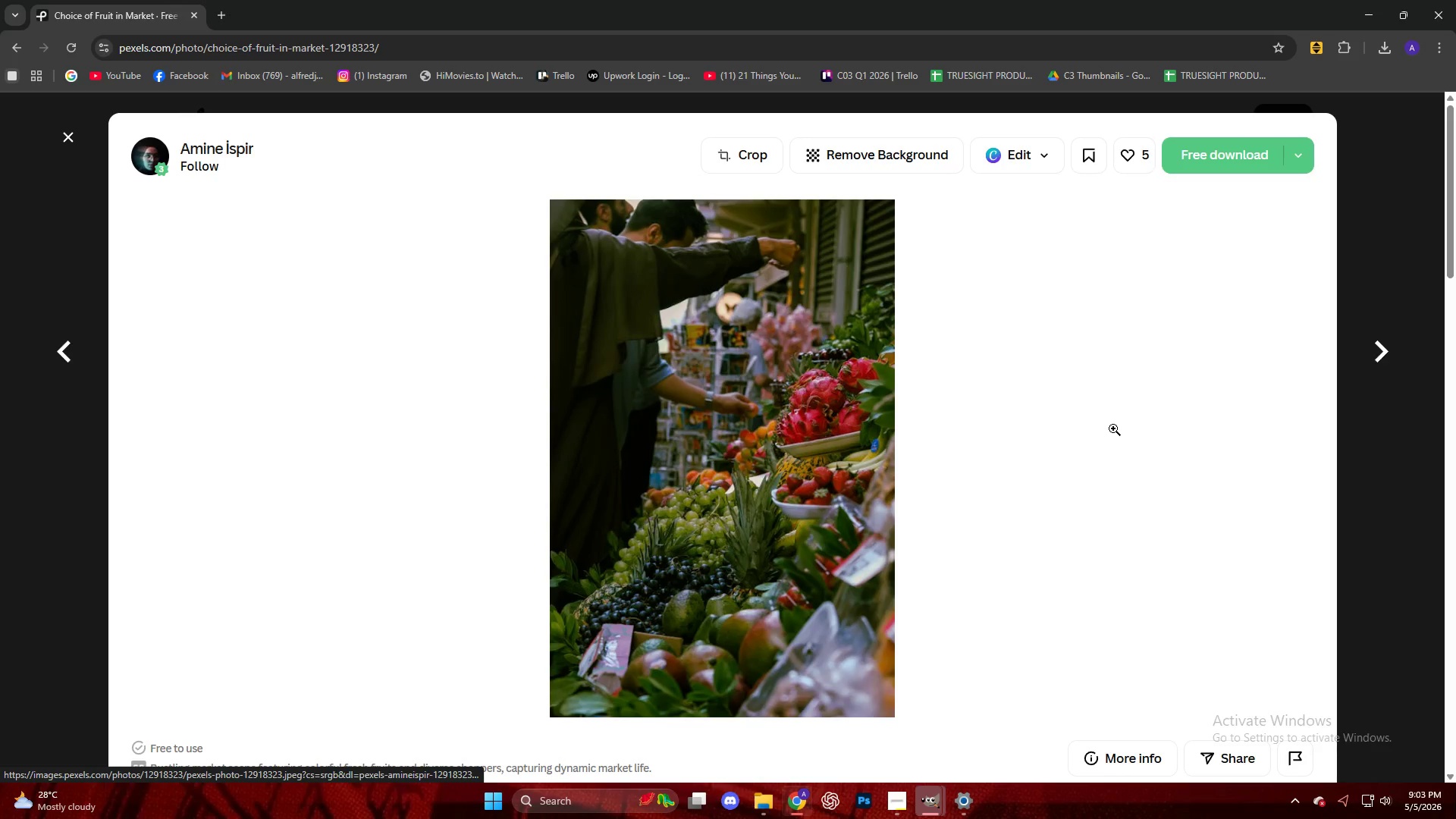 
mouse_move([1082, 194])
 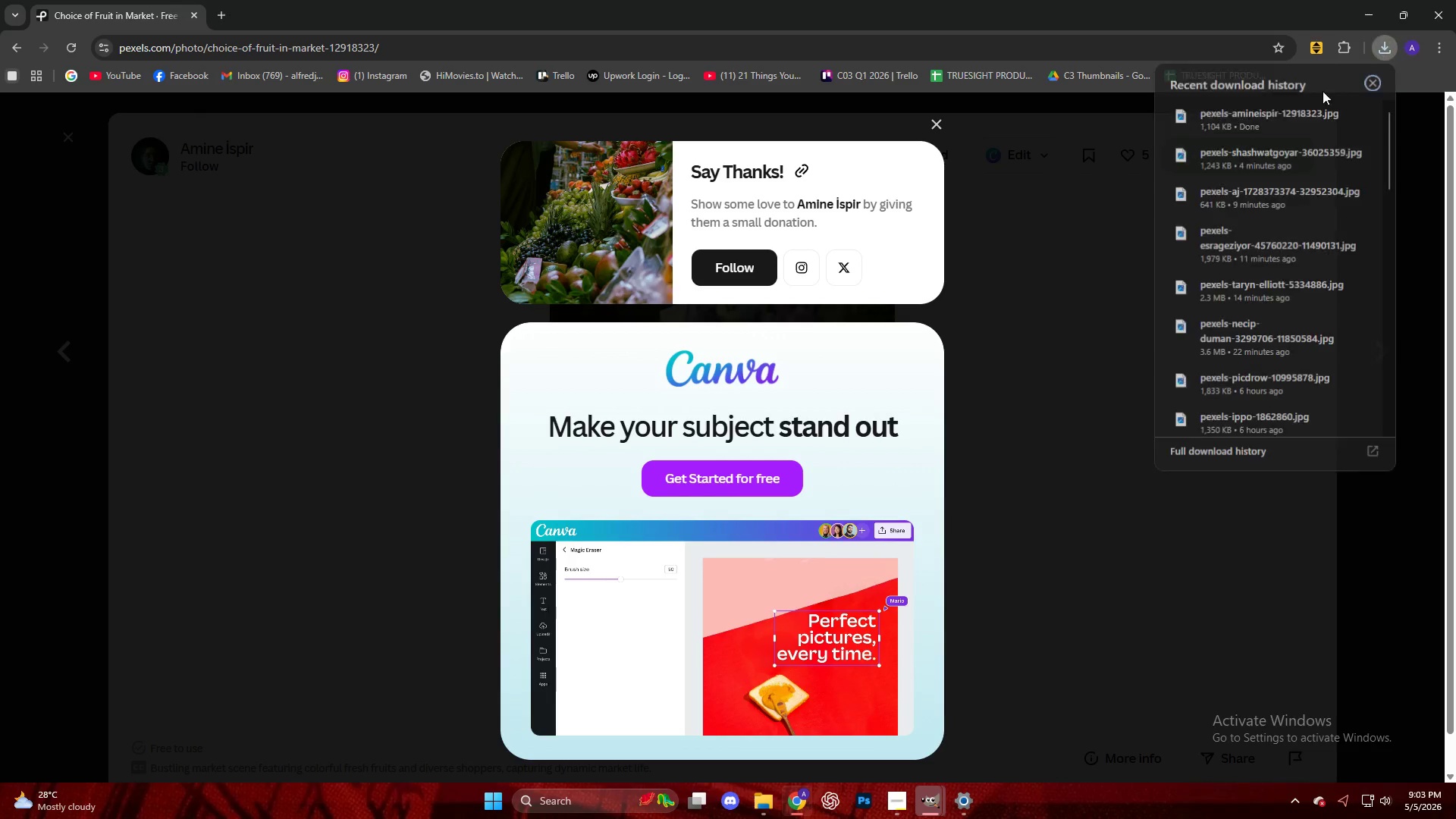 
left_click_drag(start_coordinate=[1264, 123], to_coordinate=[1266, 111])
 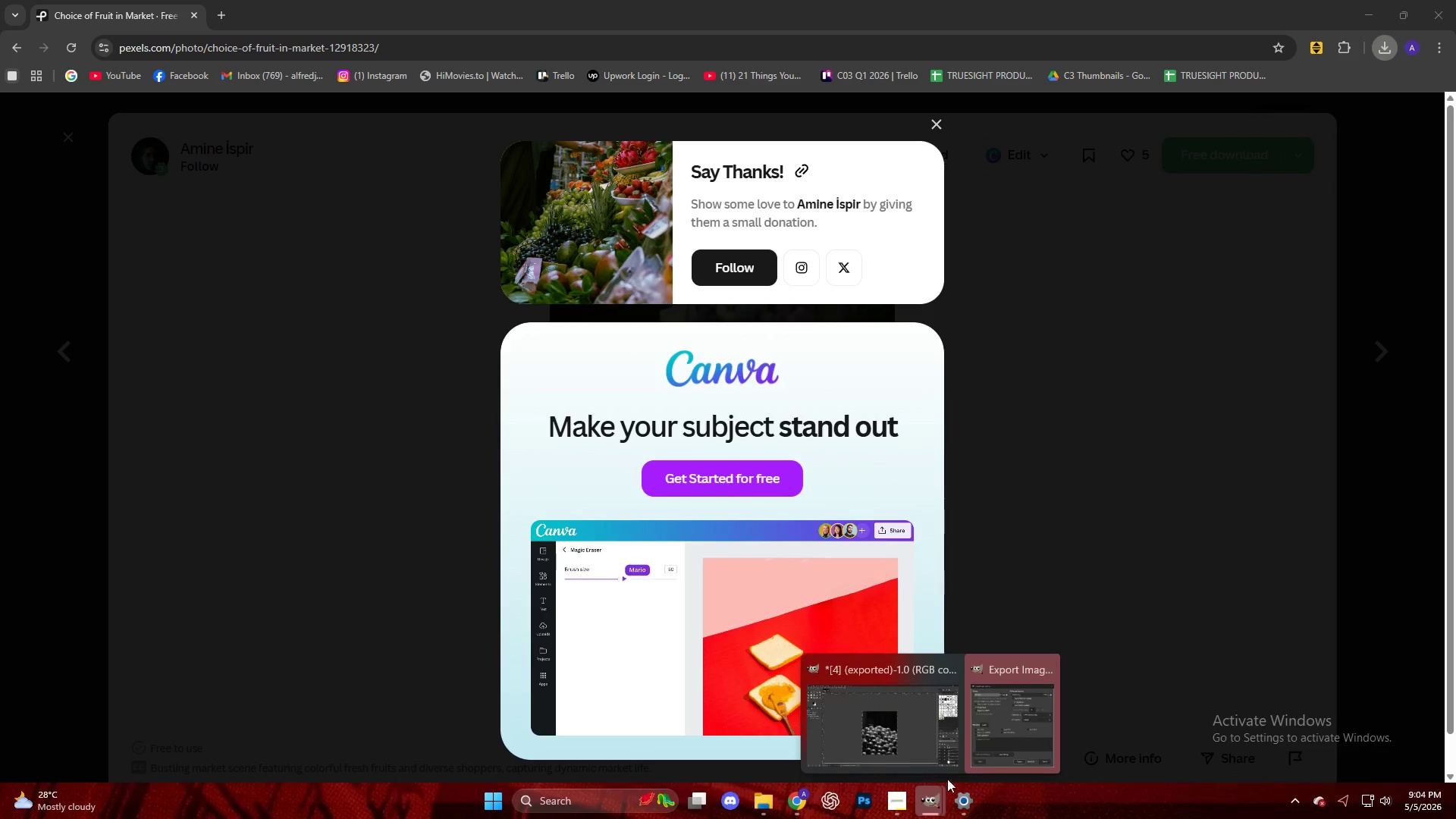 
left_click([1024, 714])
 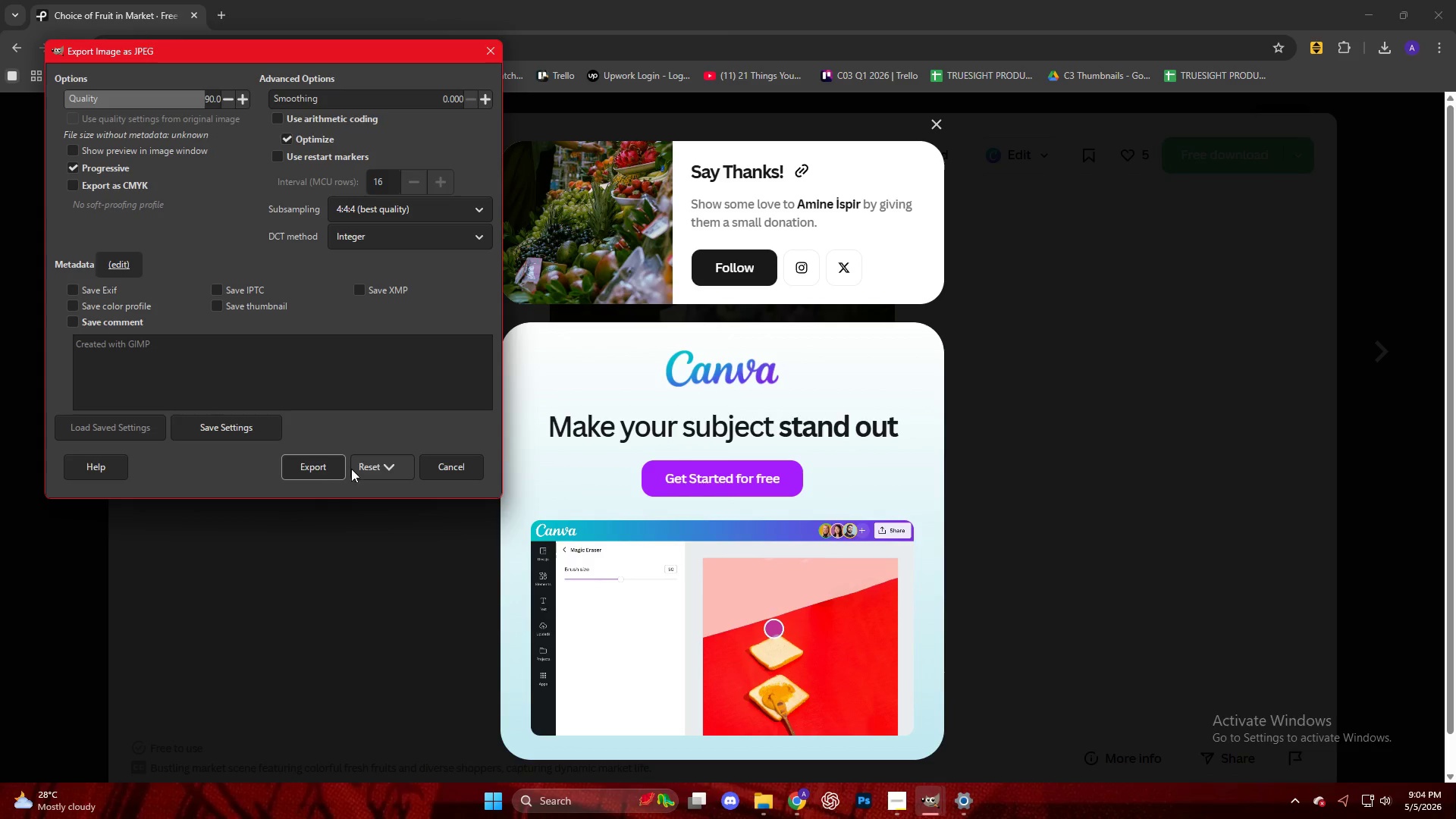 
left_click([325, 475])
 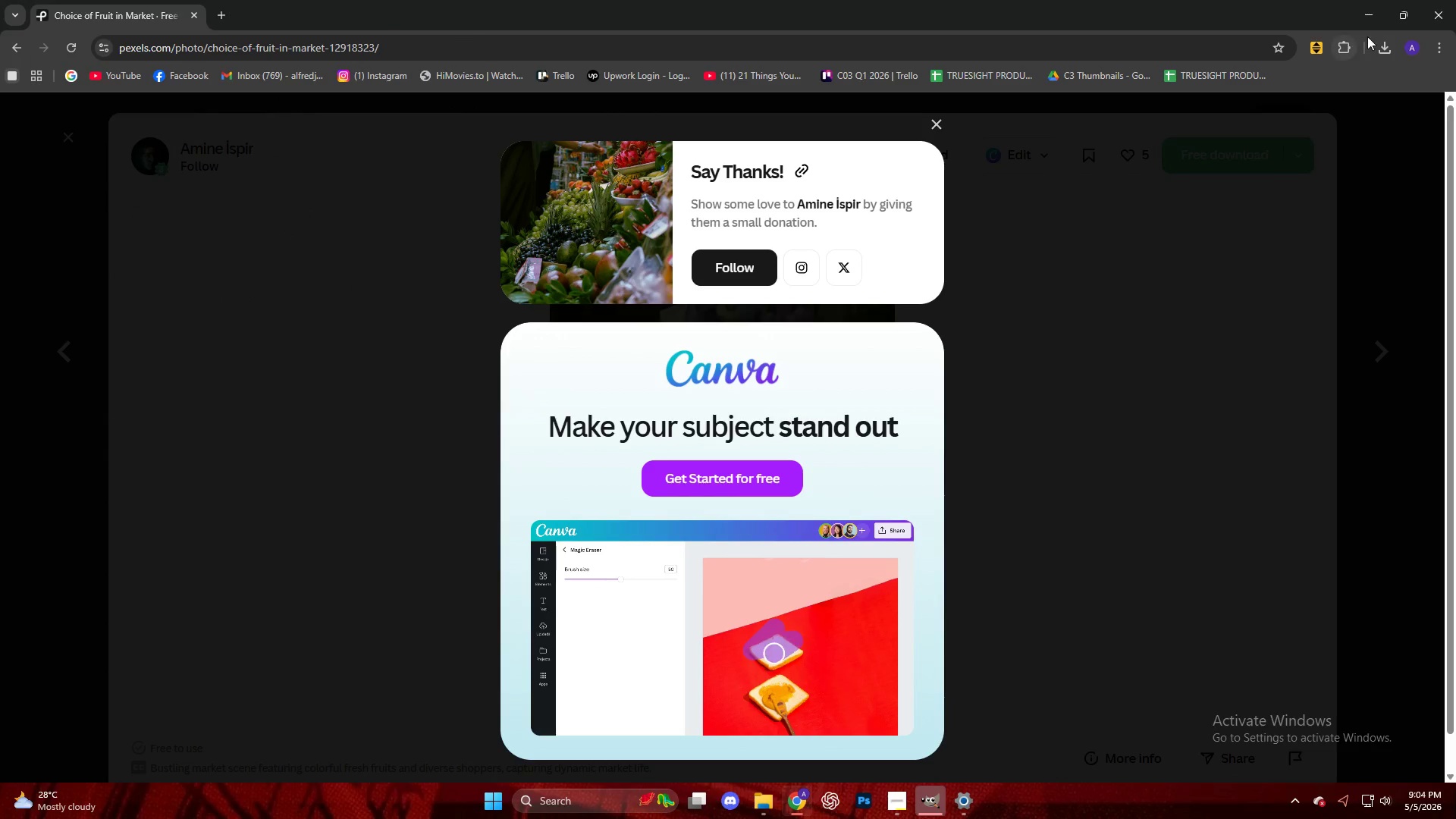 
left_click([1379, 47])
 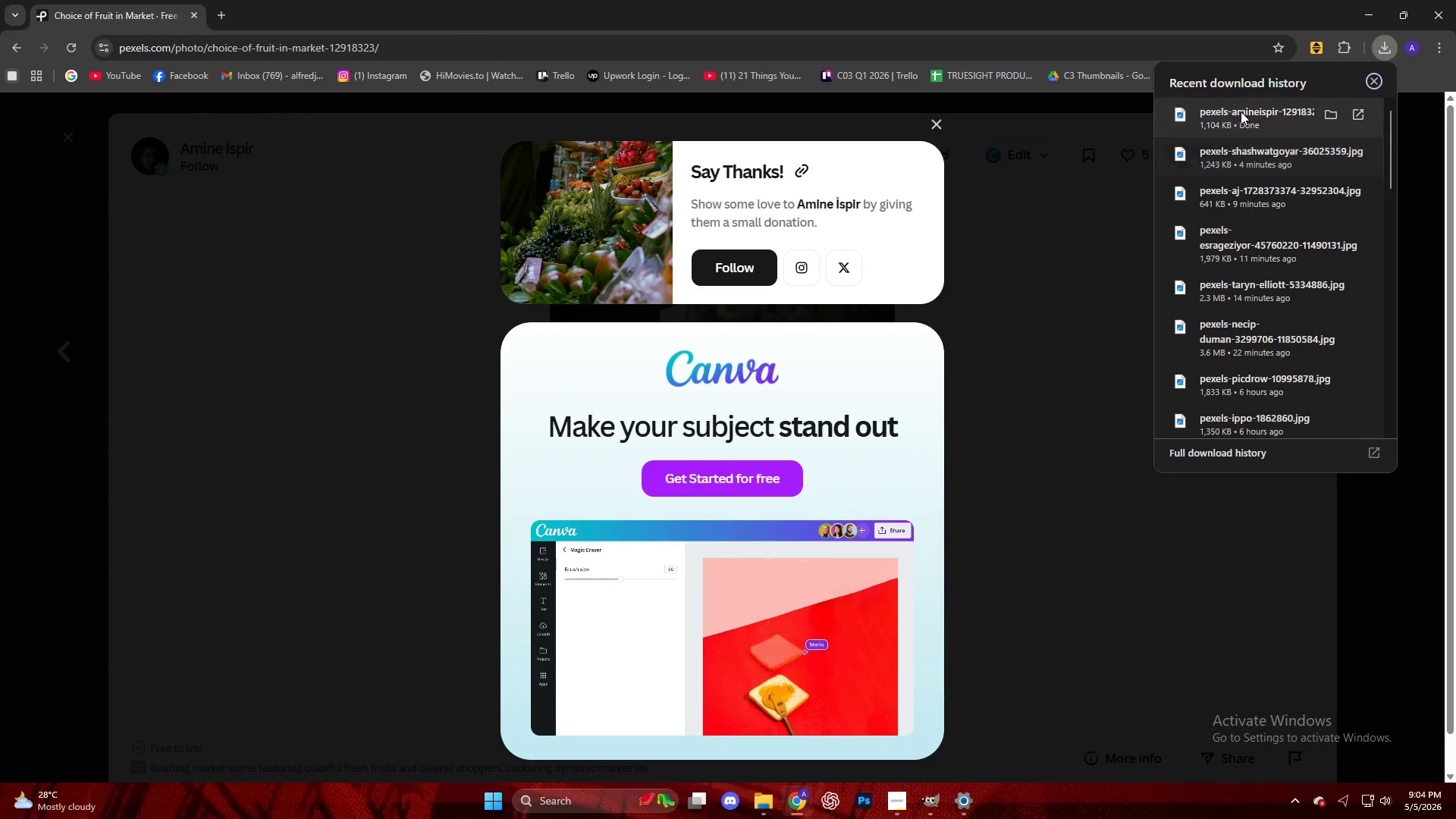 
left_click_drag(start_coordinate=[1241, 111], to_coordinate=[732, 441])
 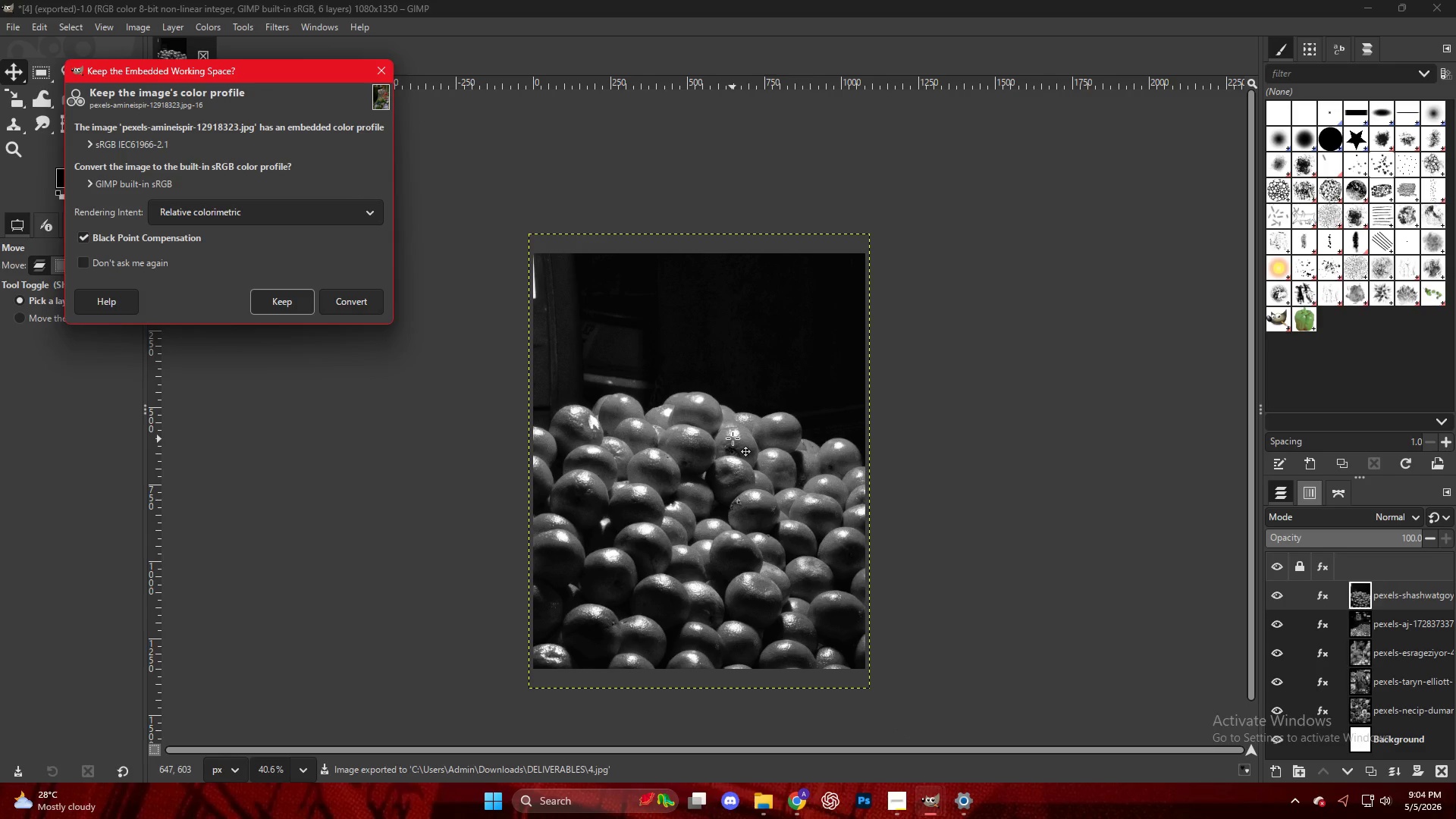 
left_click([265, 302])
 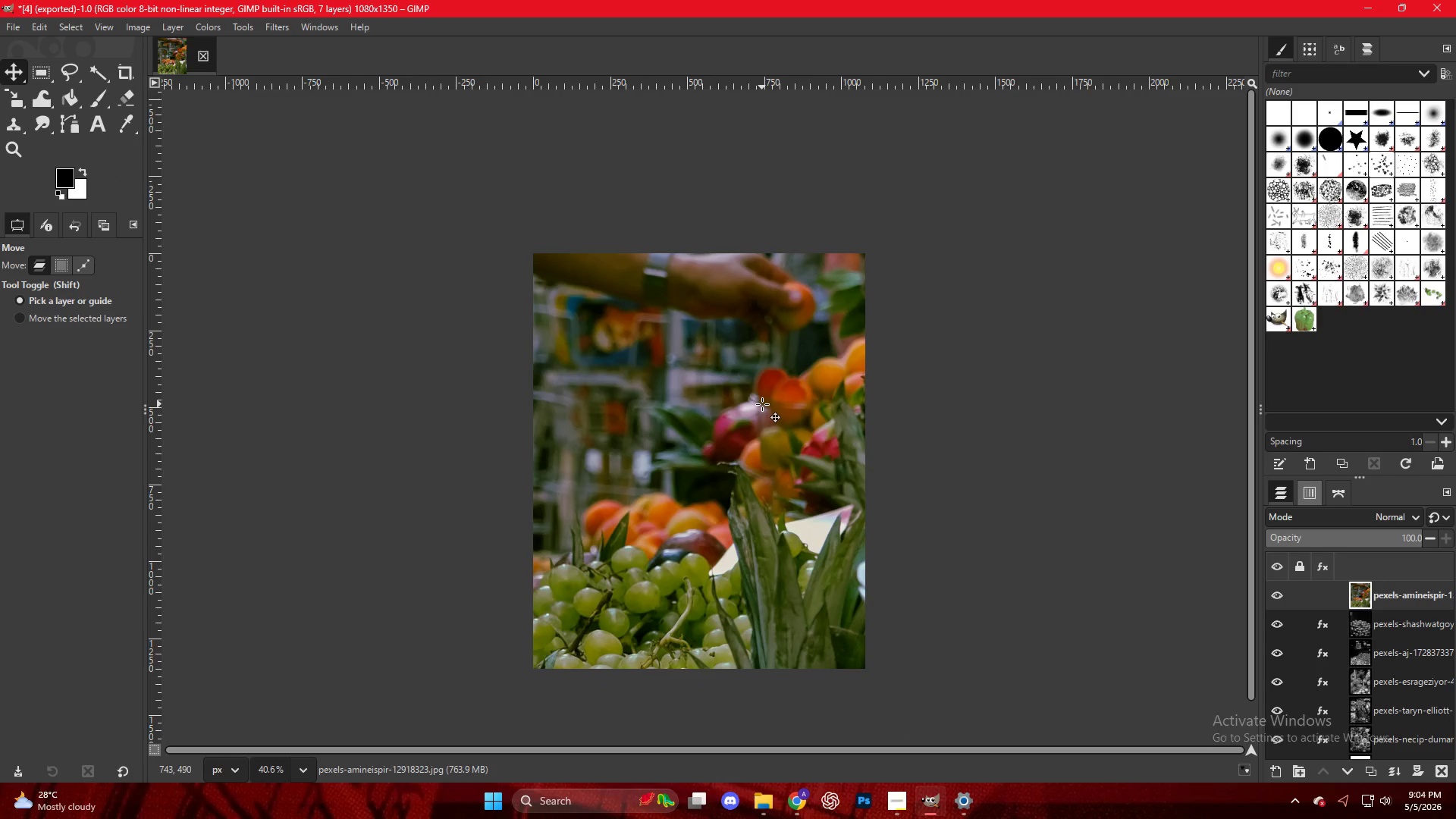 
key(Shift+S)
 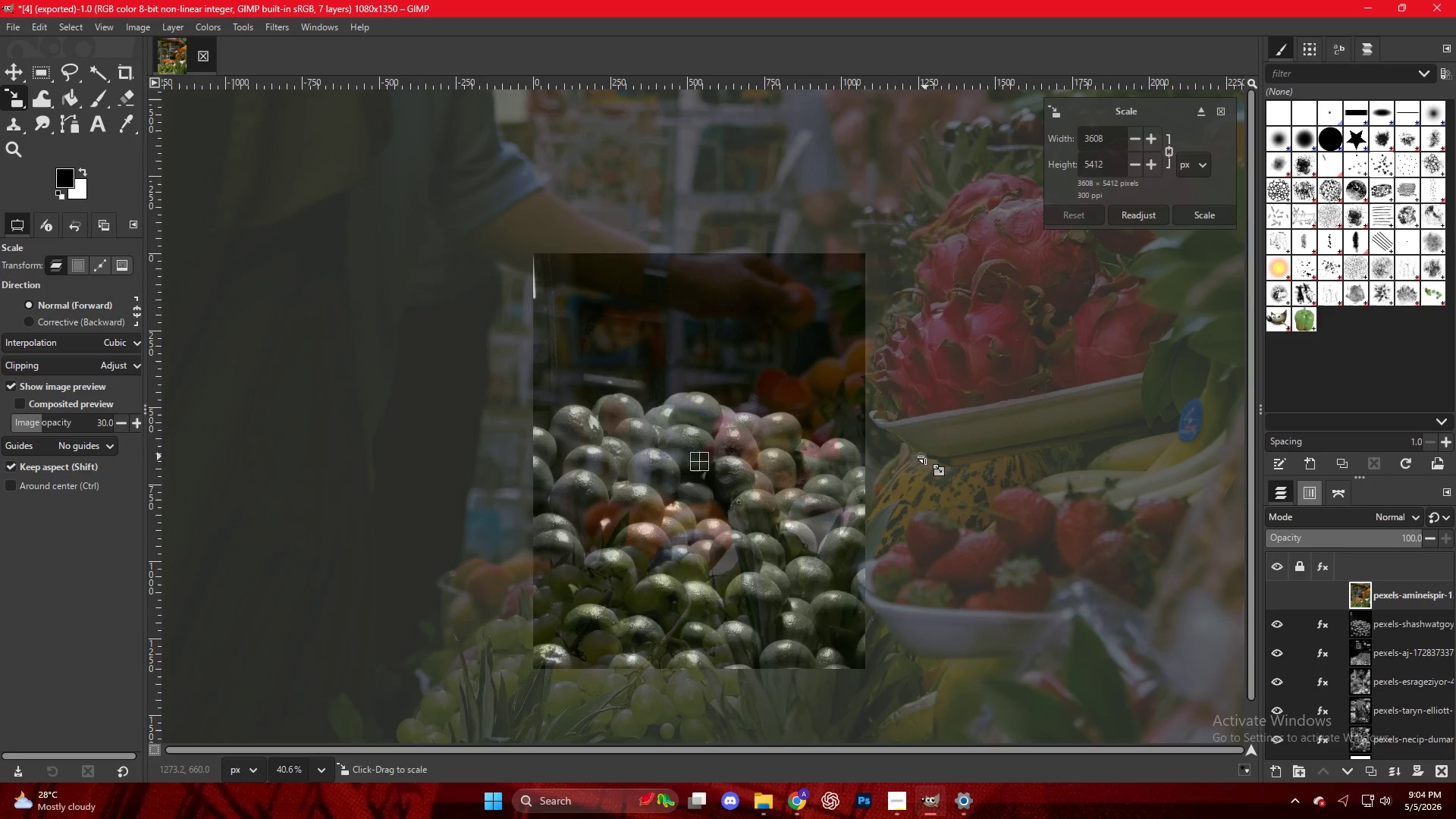 
hold_key(key=ControlLeft, duration=0.44)
scroll: coordinate [911, 444], scroll_direction: down, amount: 4.0
 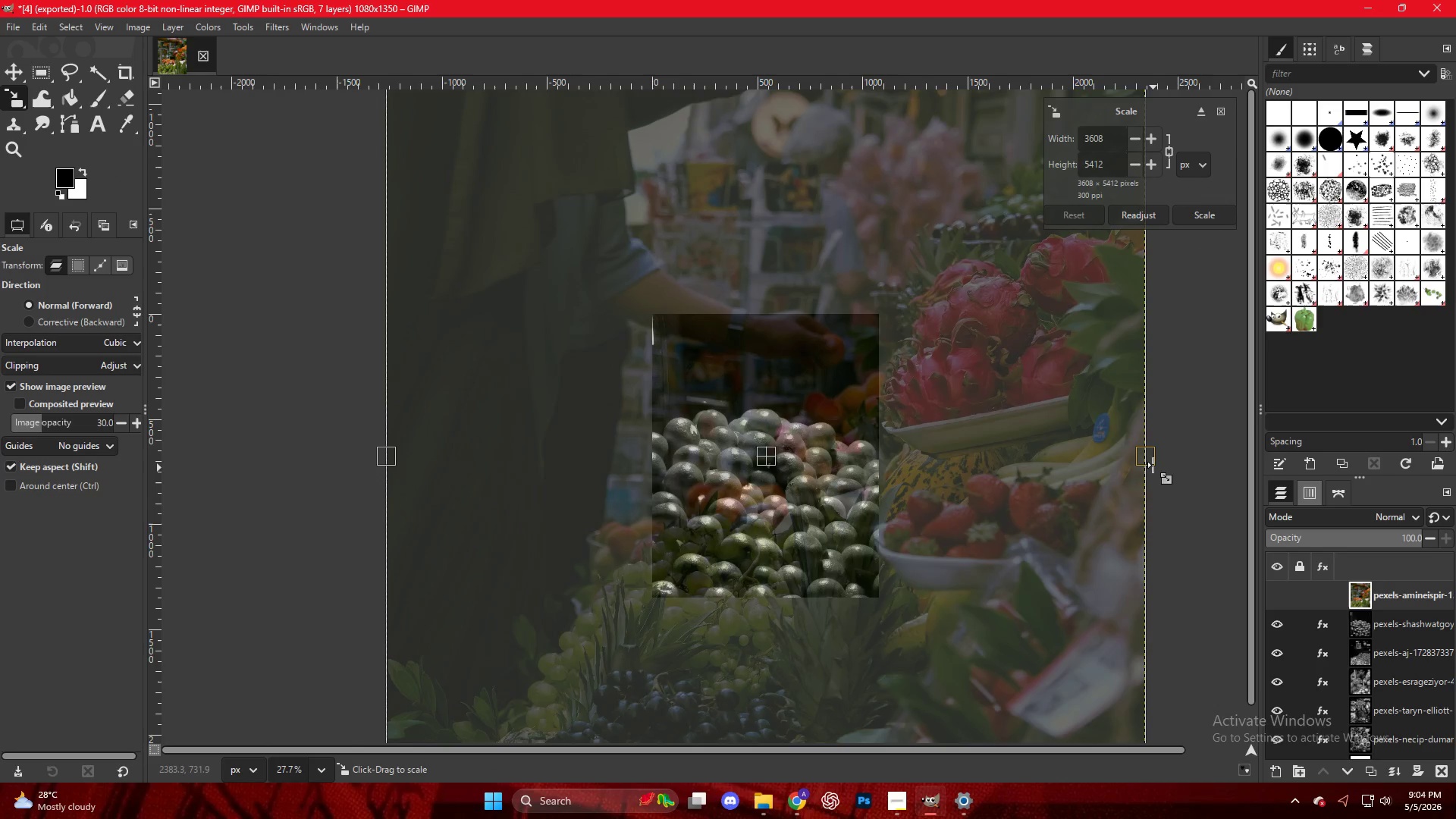 
left_click_drag(start_coordinate=[1151, 462], to_coordinate=[886, 450])
 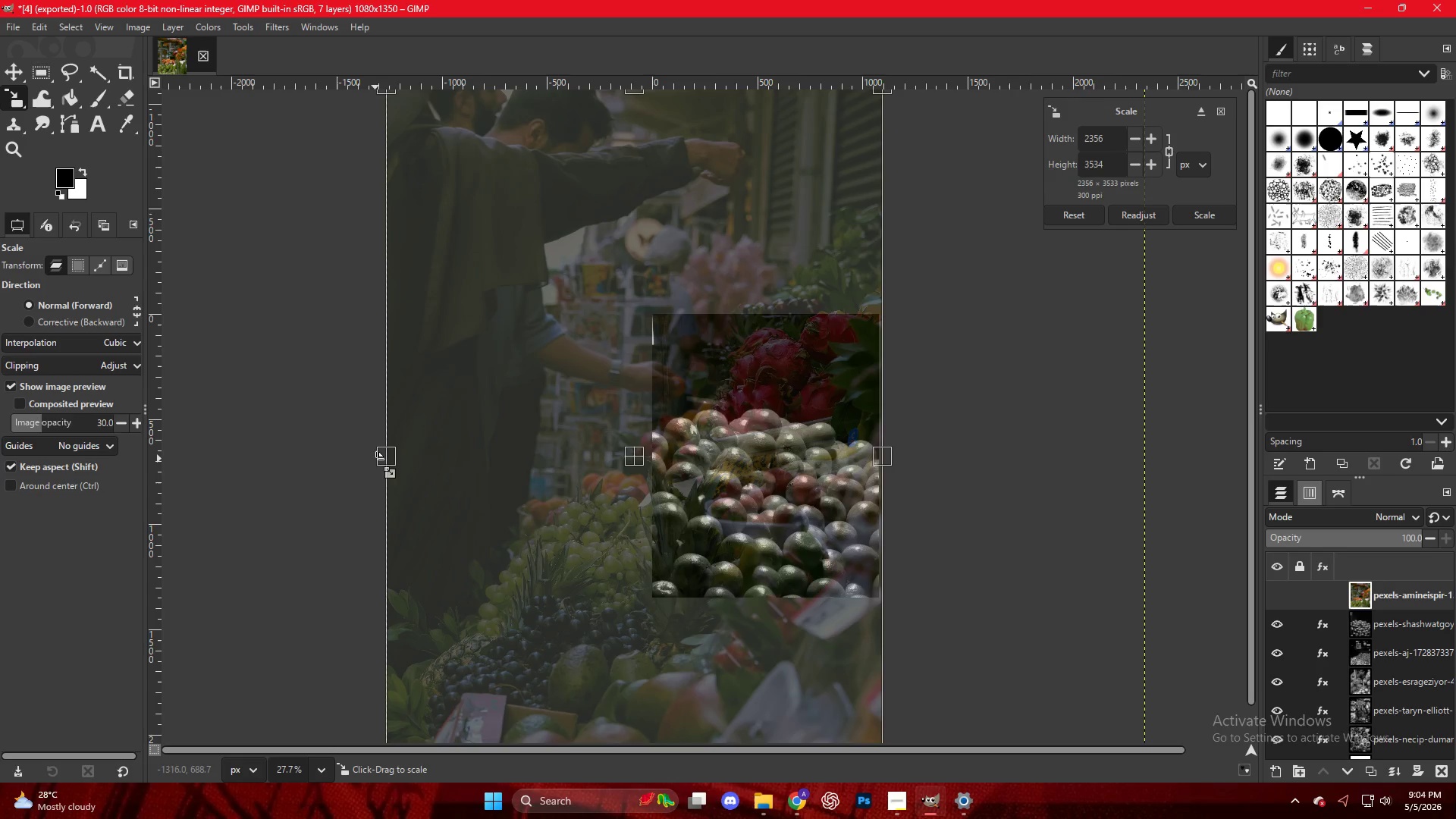 
left_click_drag(start_coordinate=[385, 460], to_coordinate=[649, 459])
 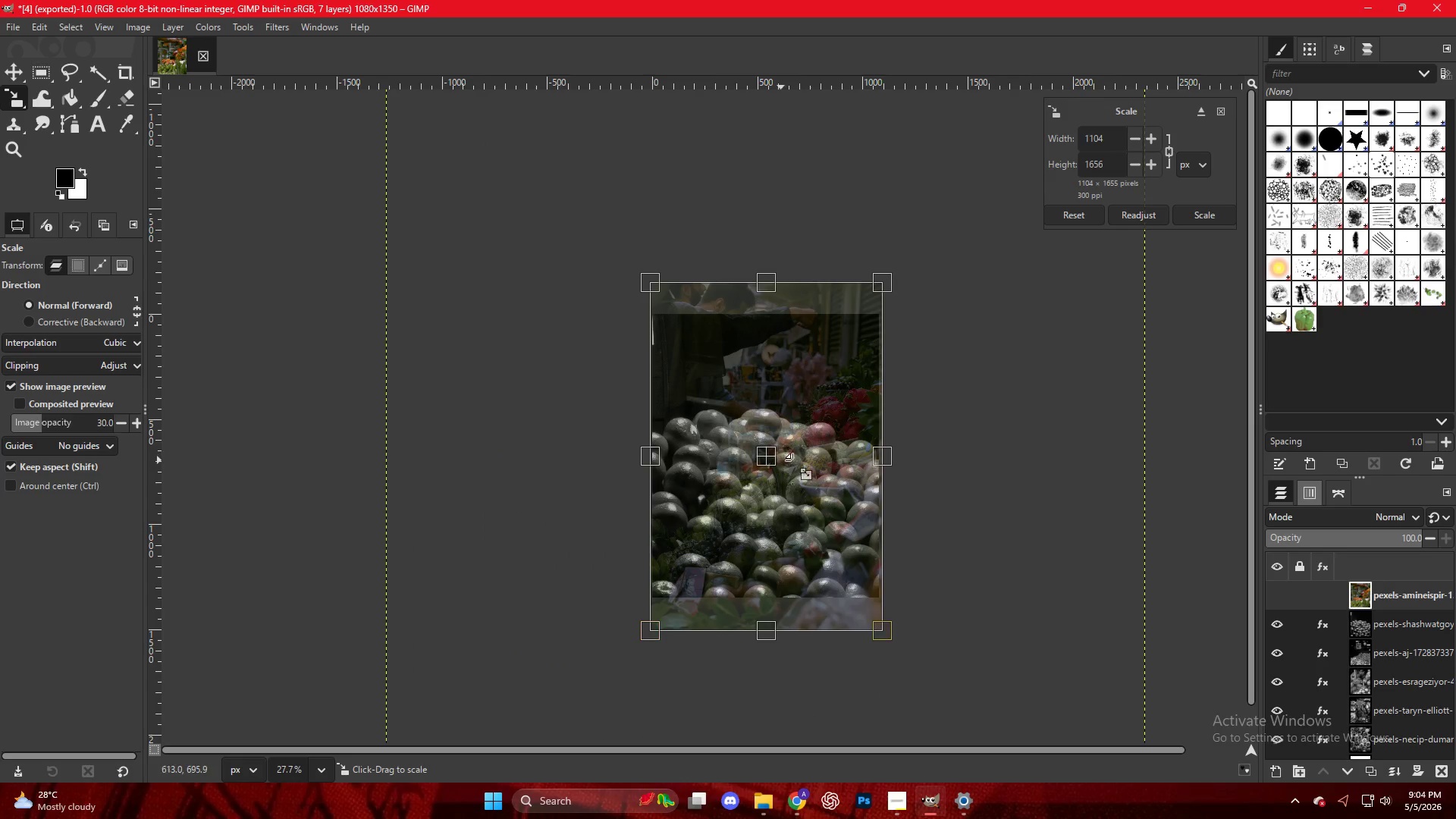 
hold_key(key=ControlLeft, duration=1.24)
scroll: coordinate [802, 460], scroll_direction: up, amount: 8.0
 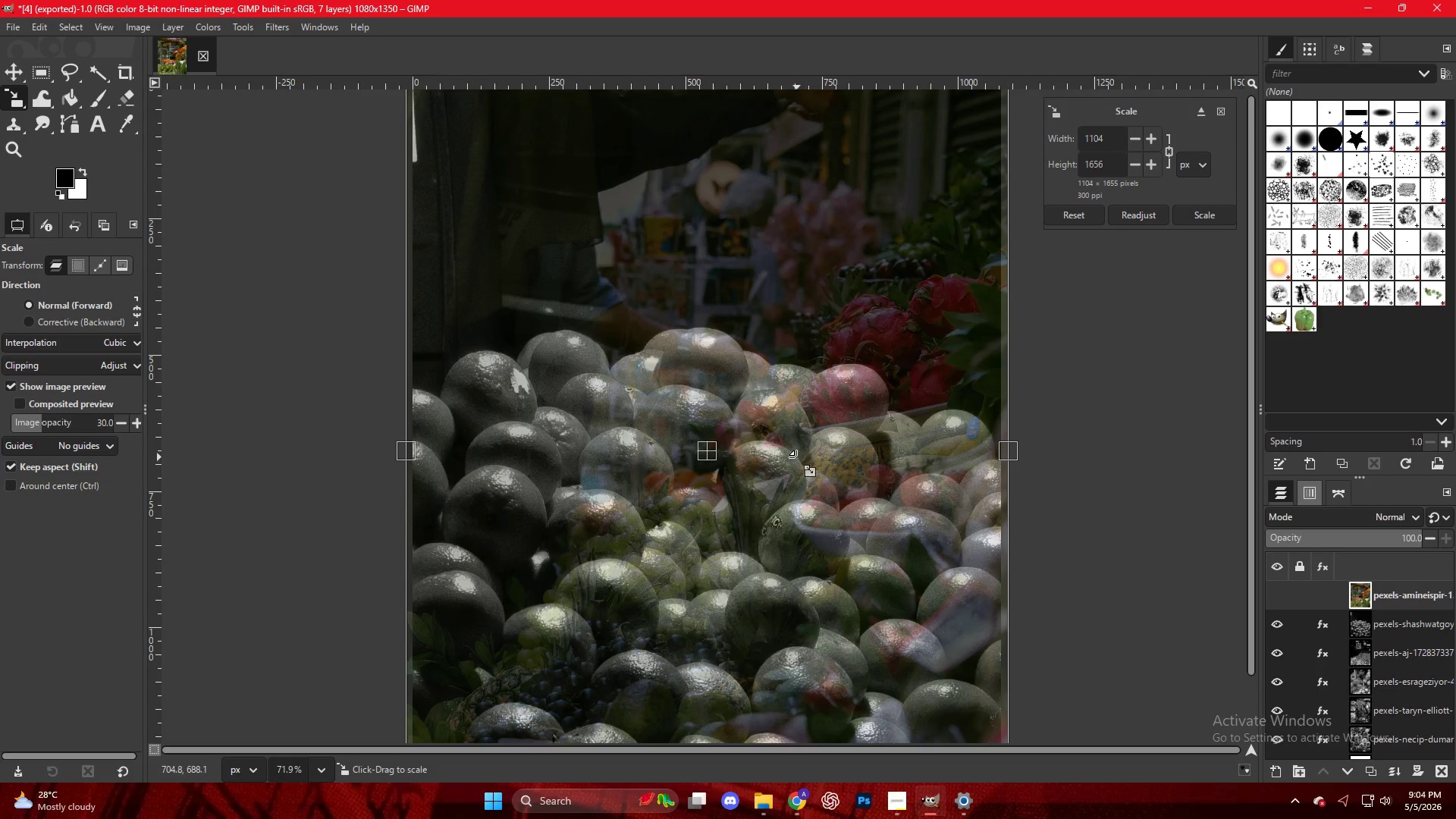 
key(M)
 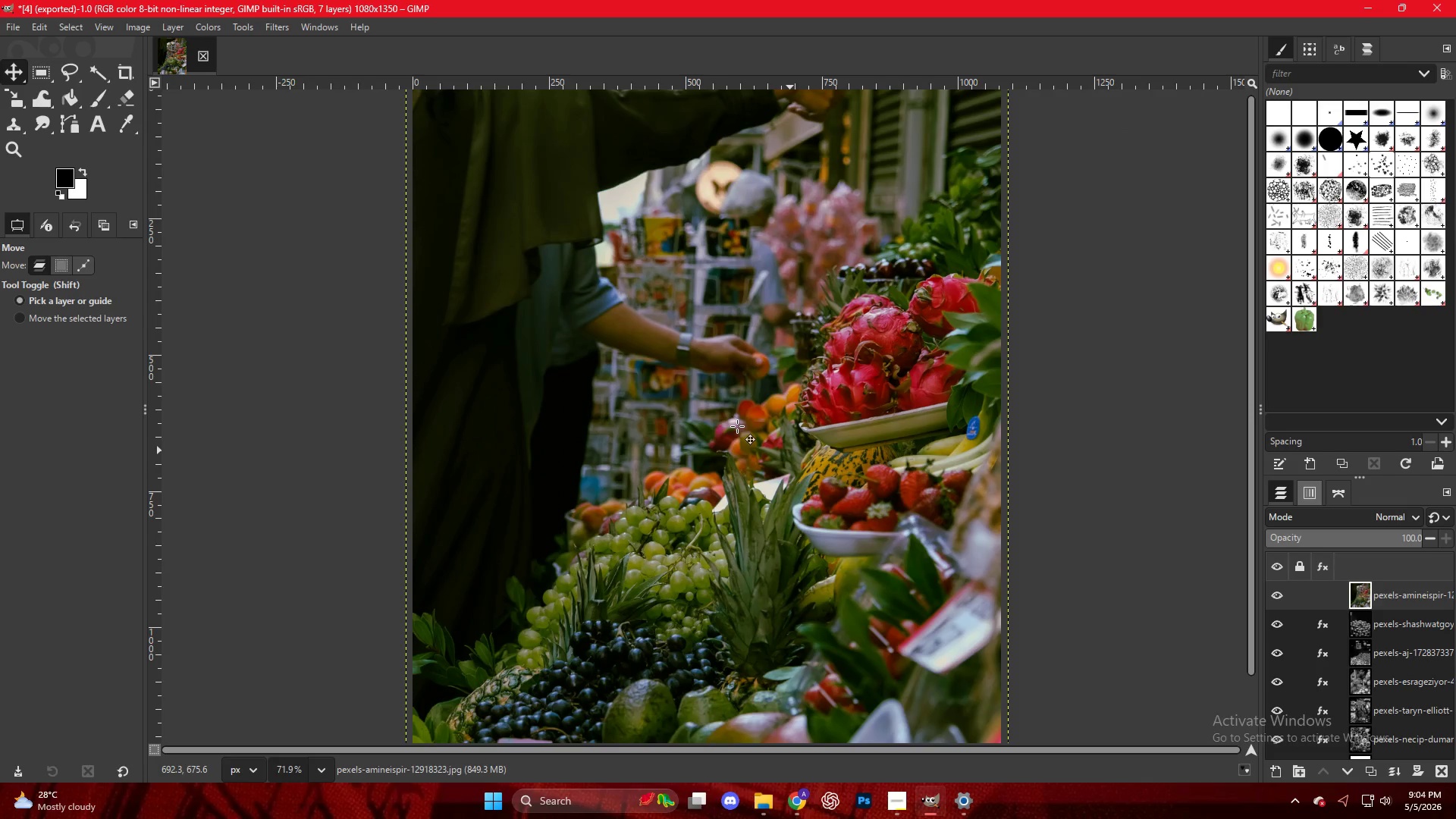 
hold_key(key=ControlLeft, duration=0.41)
hold_key(key=ControlLeft, duration=0.61)
scroll: coordinate [754, 390], scroll_direction: down, amount: 4.0
 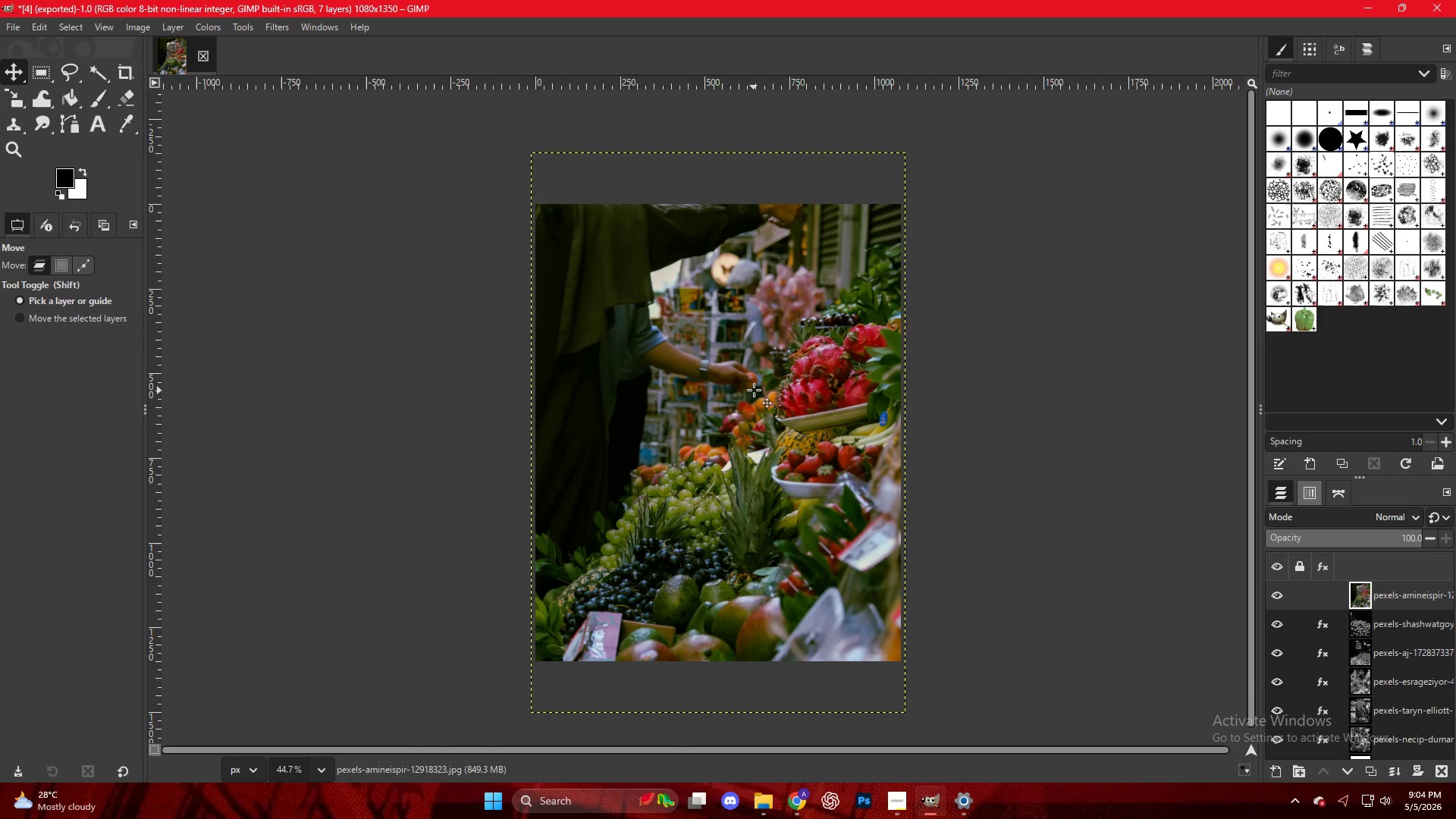 
right_click([752, 381])
 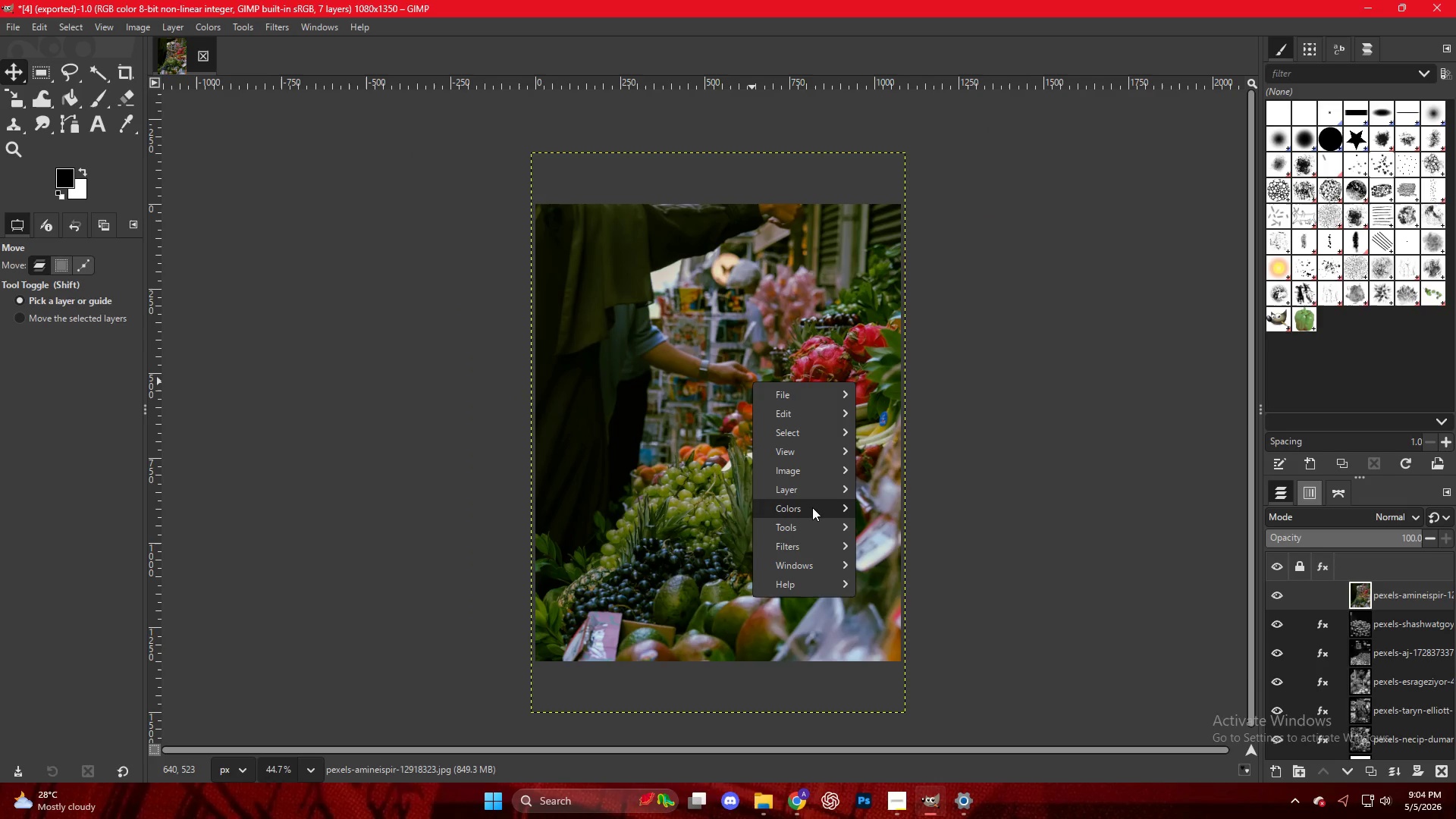 
left_click([812, 512])
 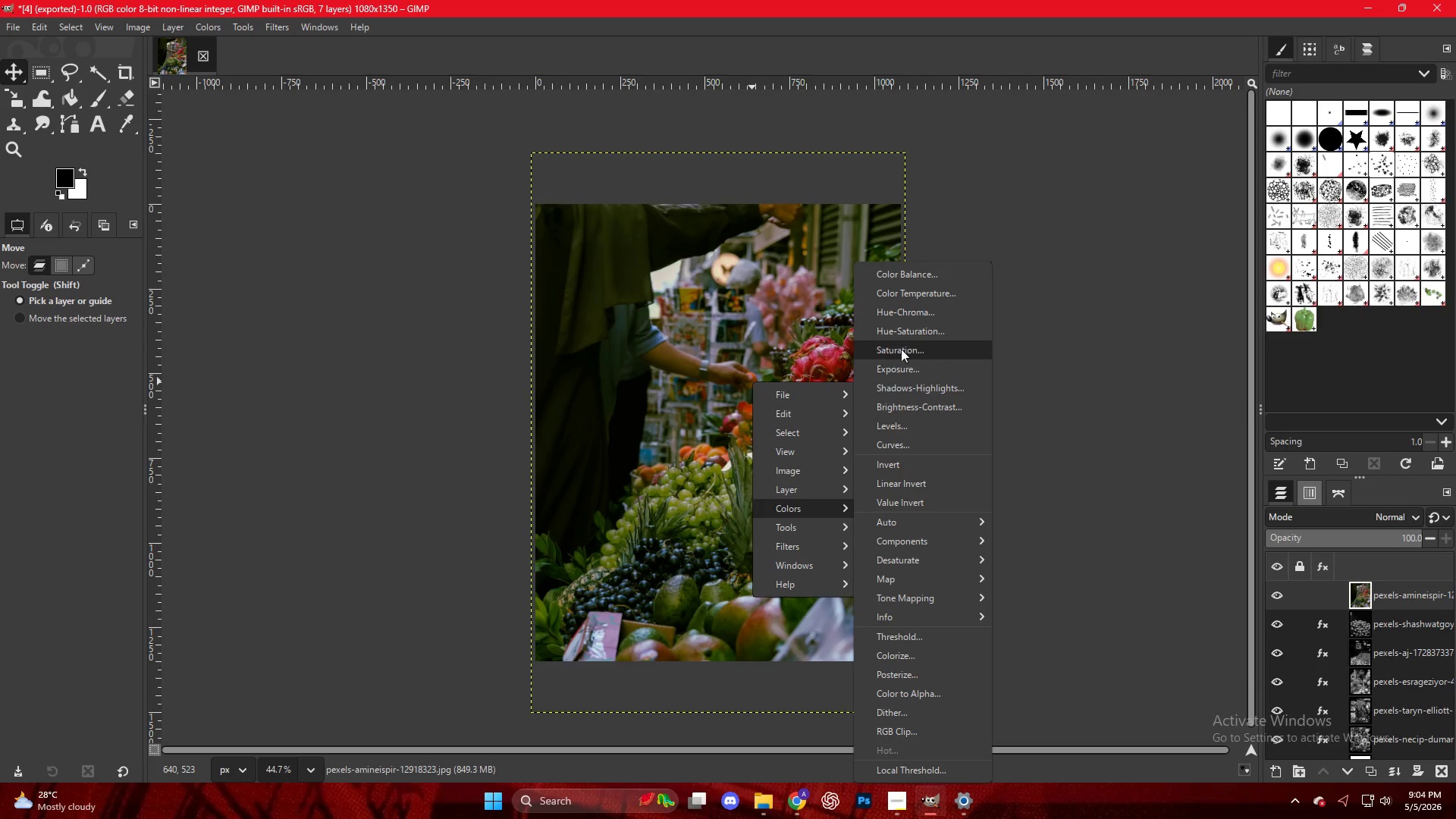 
left_click([896, 337])
 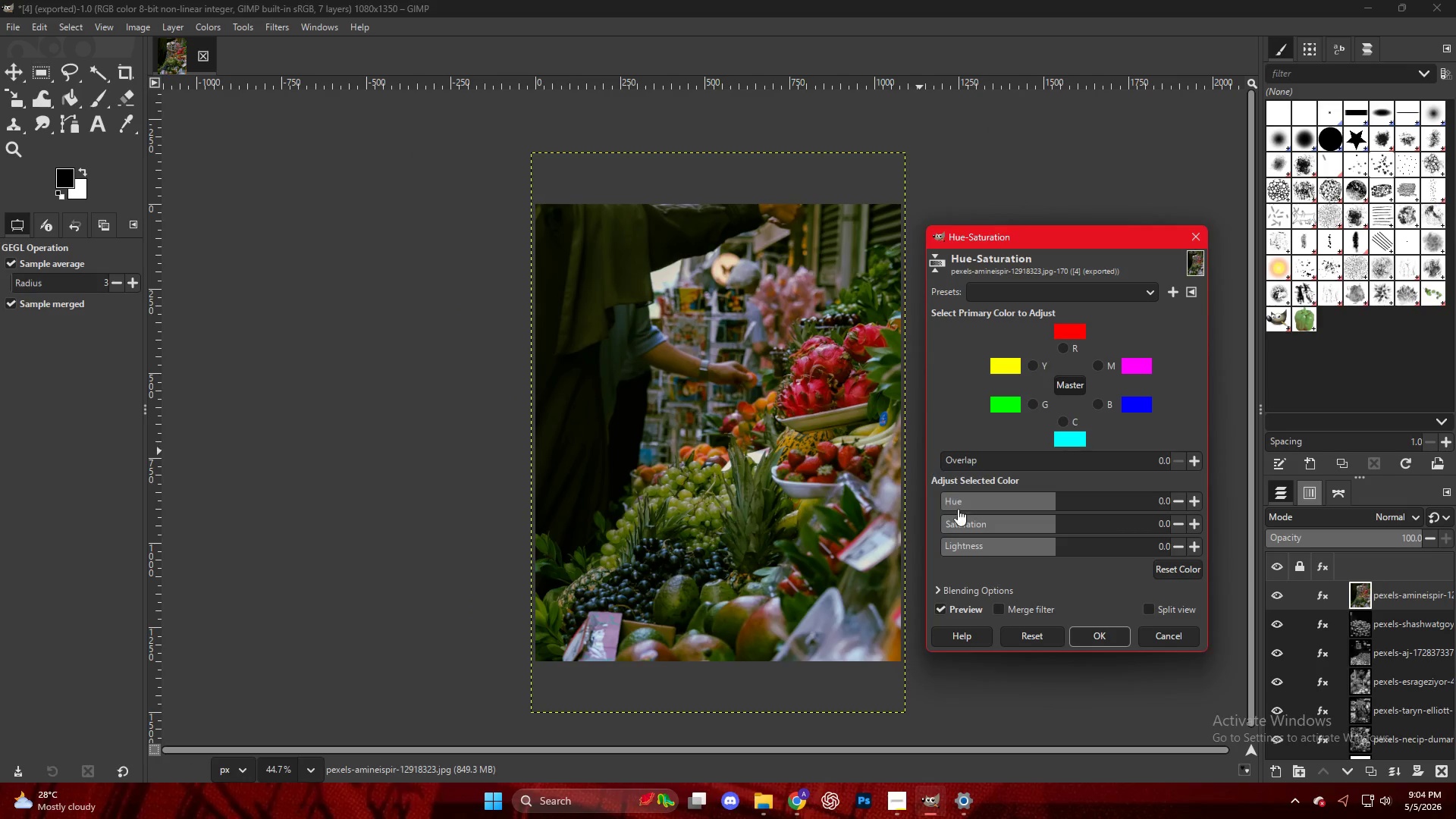 
left_click_drag(start_coordinate=[959, 525], to_coordinate=[809, 510])
 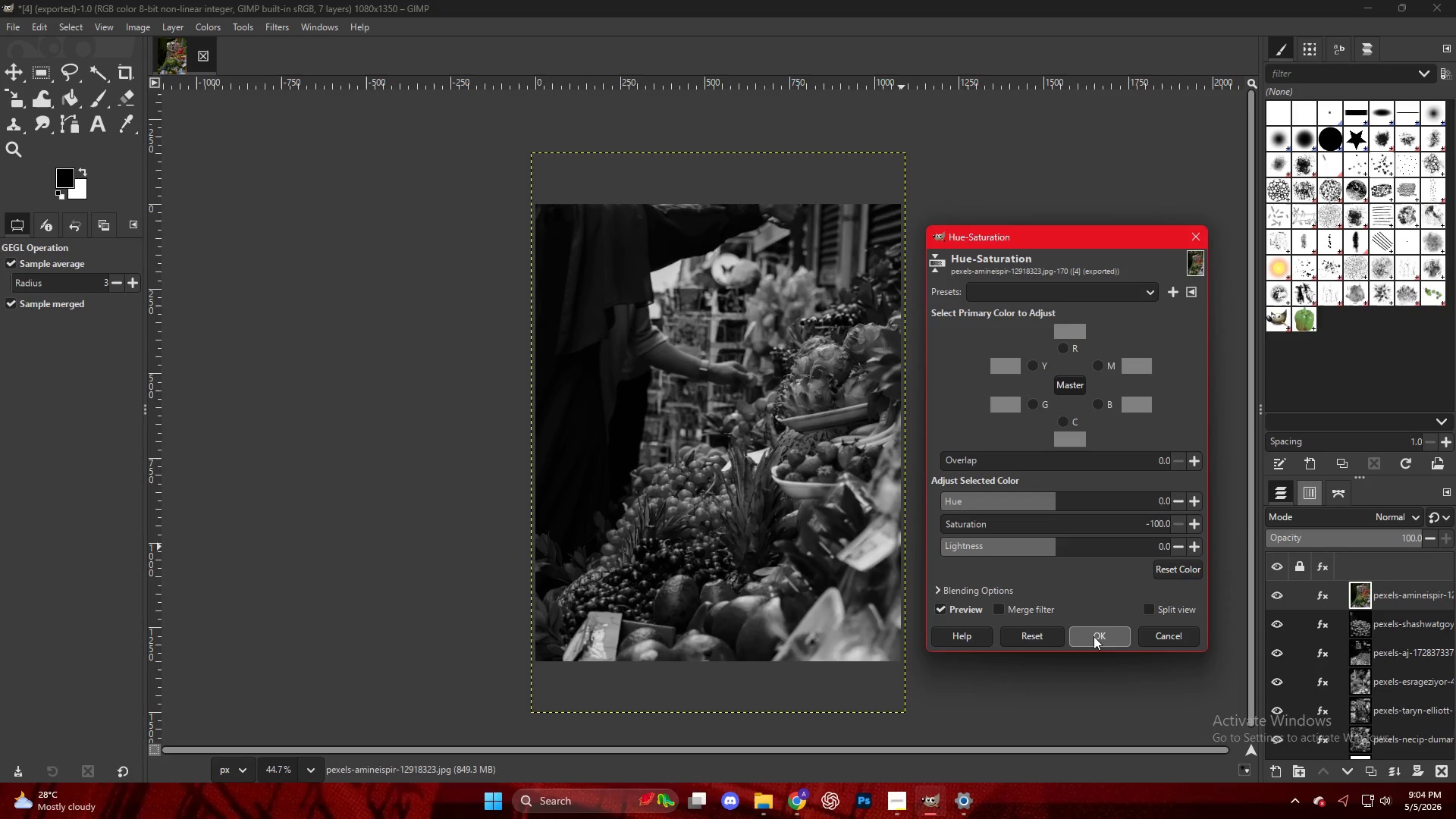 
left_click([1108, 636])
 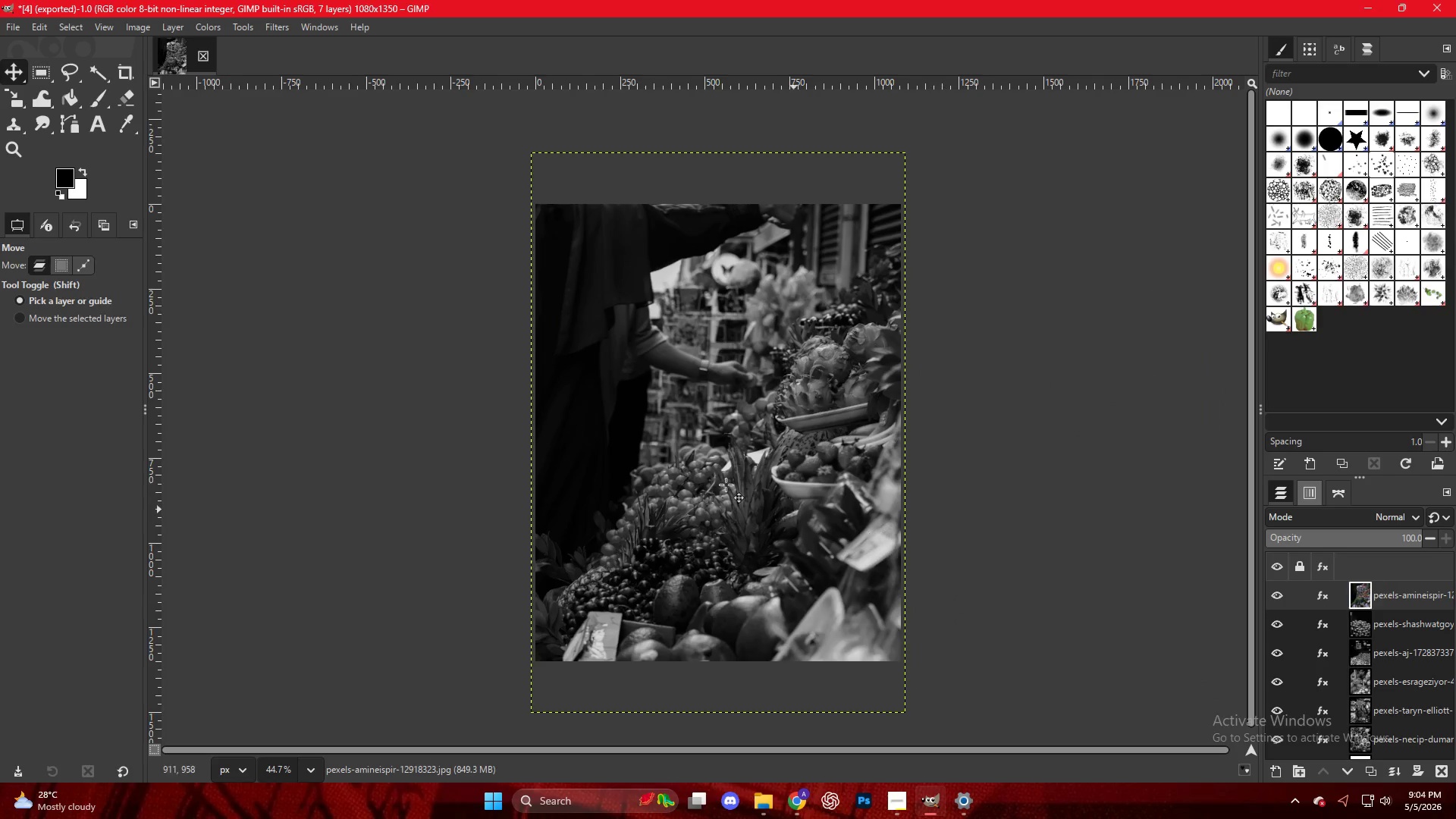 
key(Control+ControlLeft)
 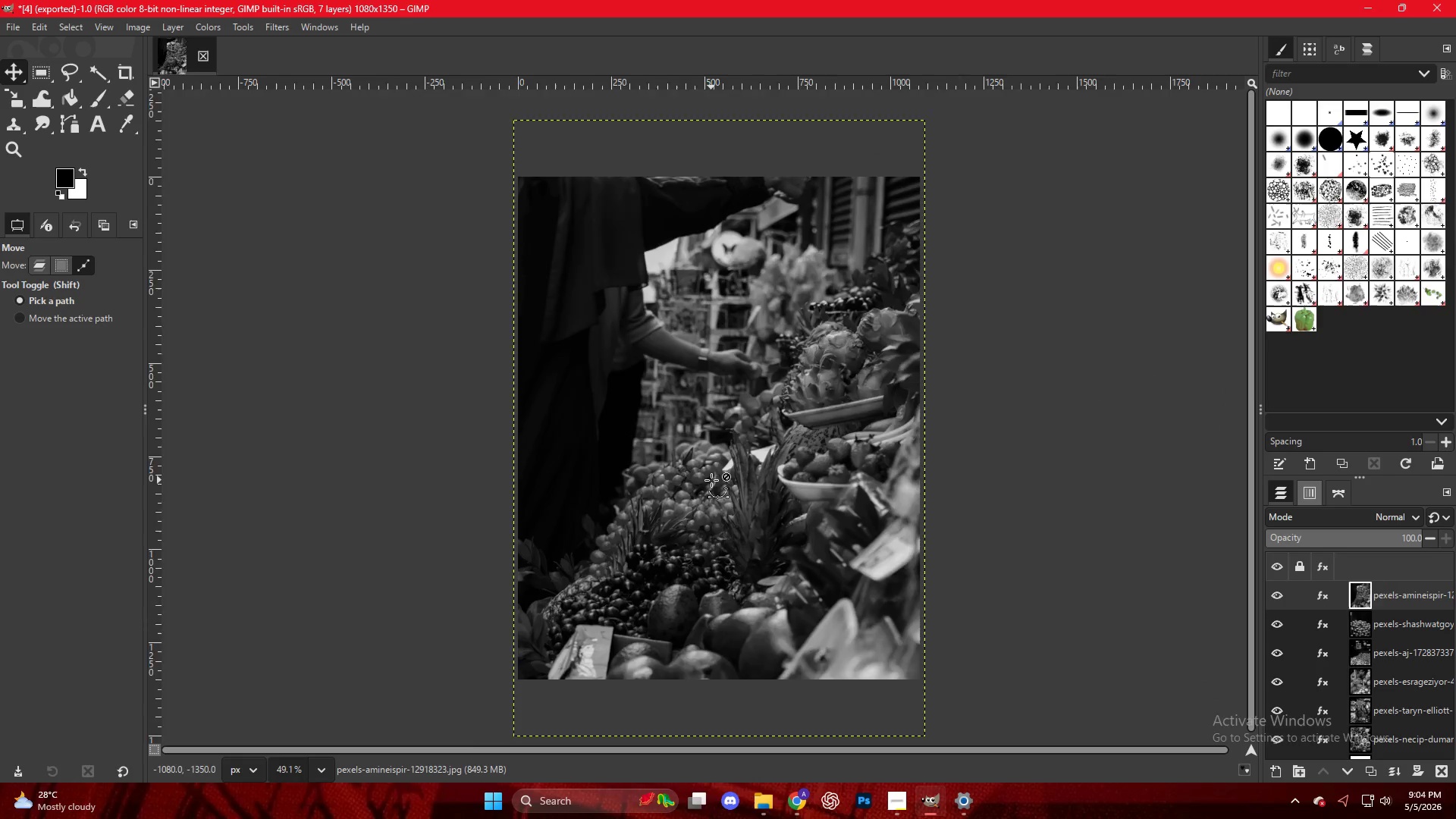 
right_click([720, 445])
 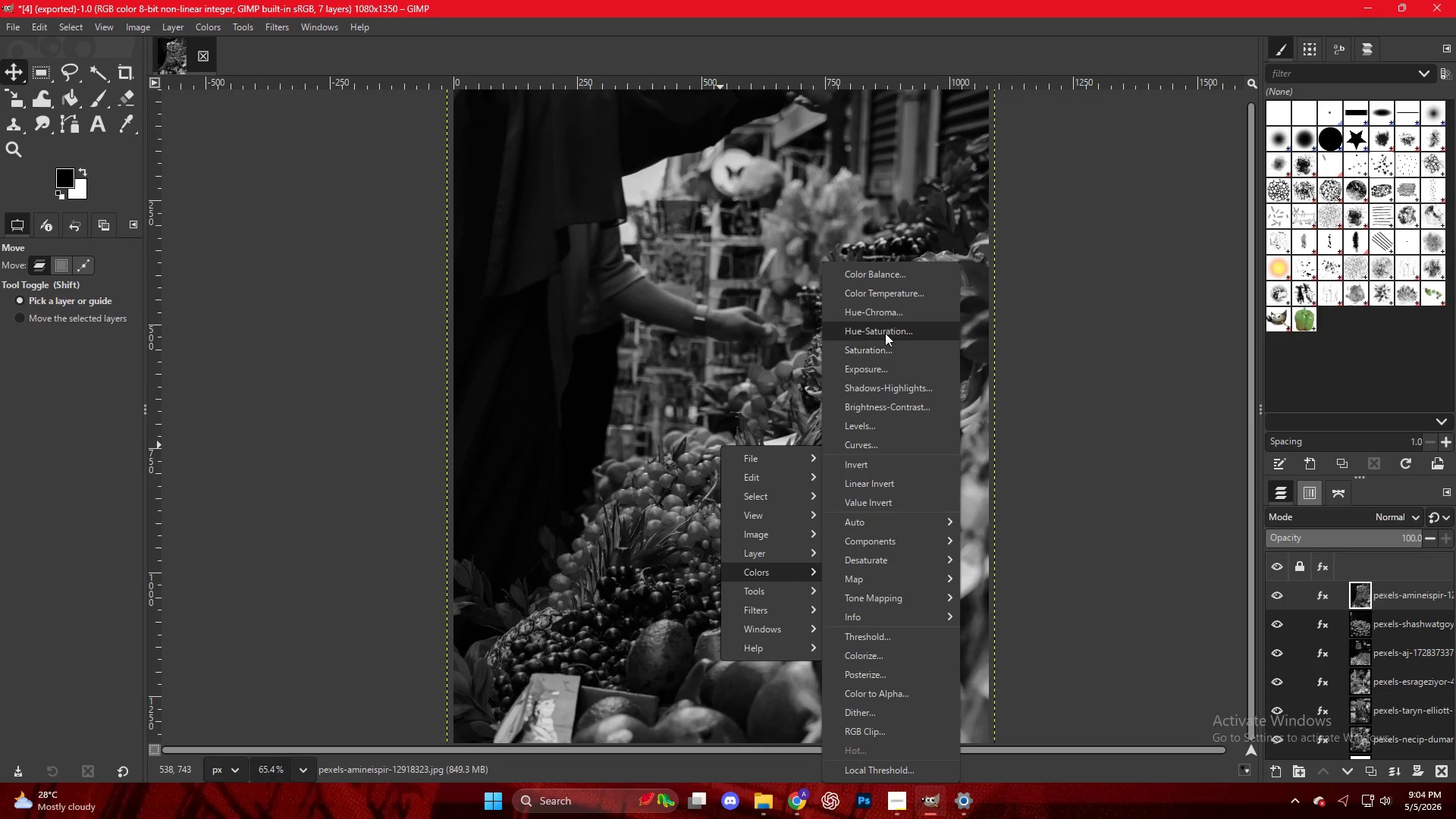 
scroll: coordinate [711, 480], scroll_direction: up, amount: 4.0
 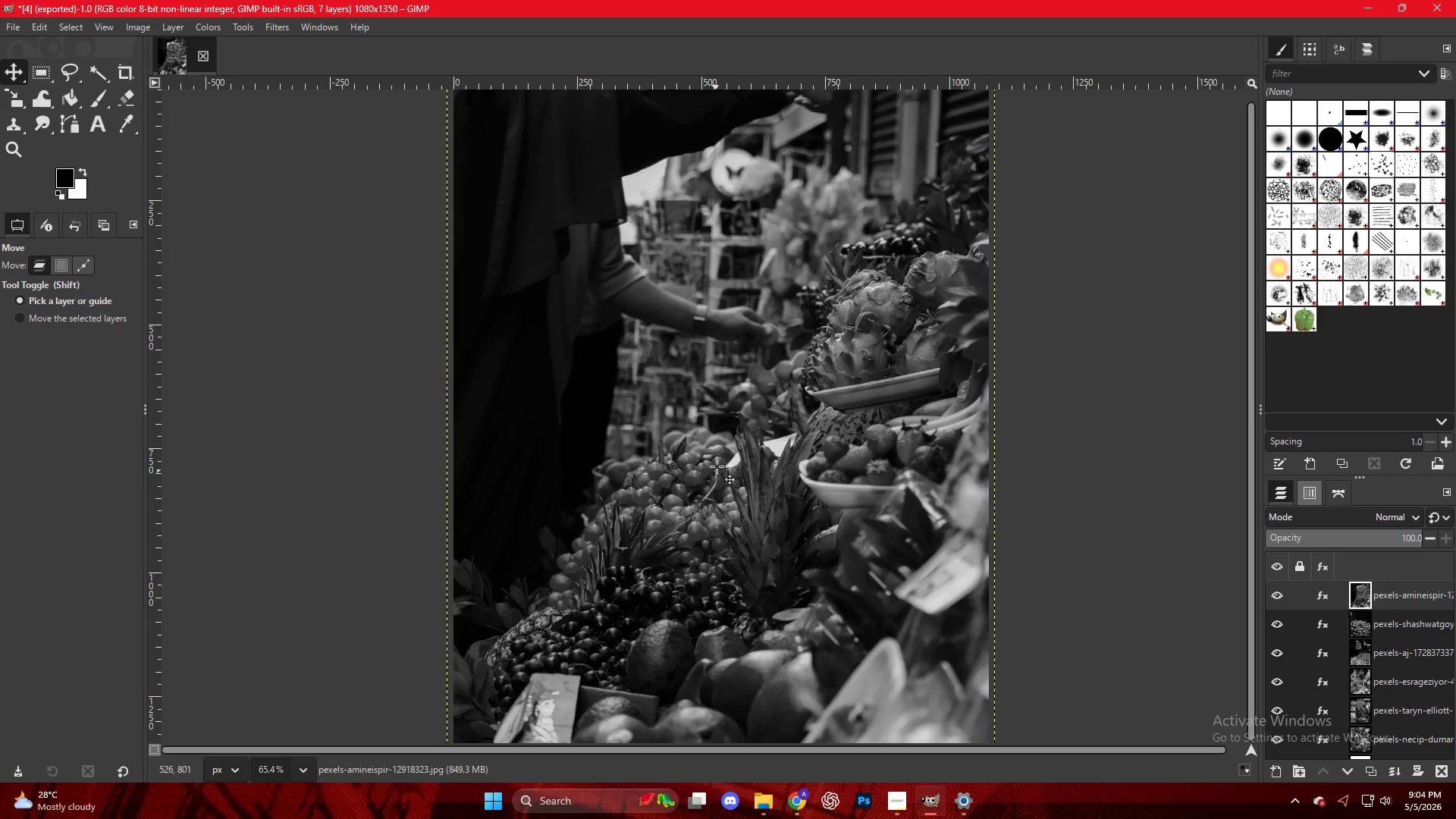 
left_click([888, 430])
 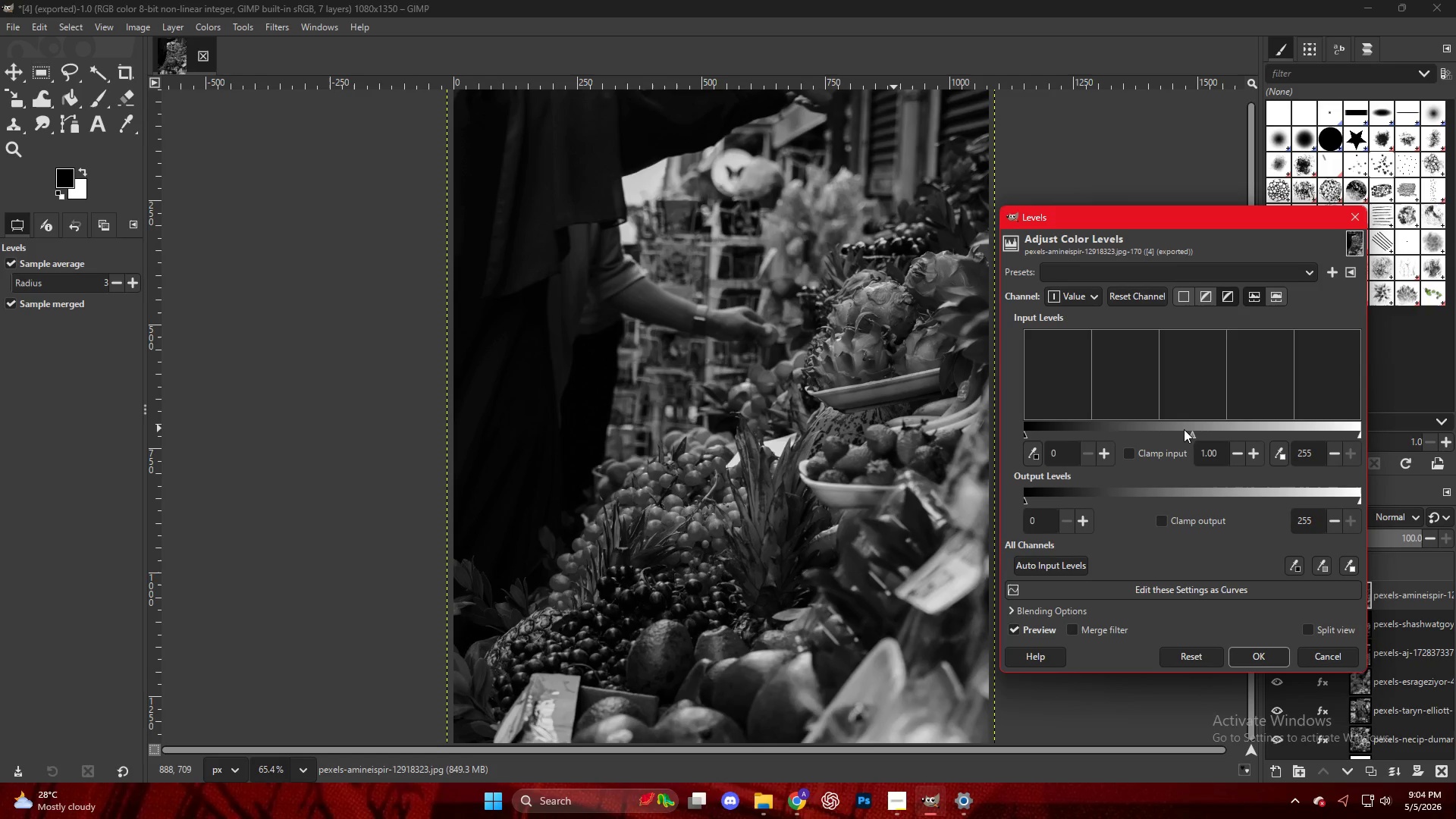 
left_click_drag(start_coordinate=[1195, 435], to_coordinate=[1225, 444])
 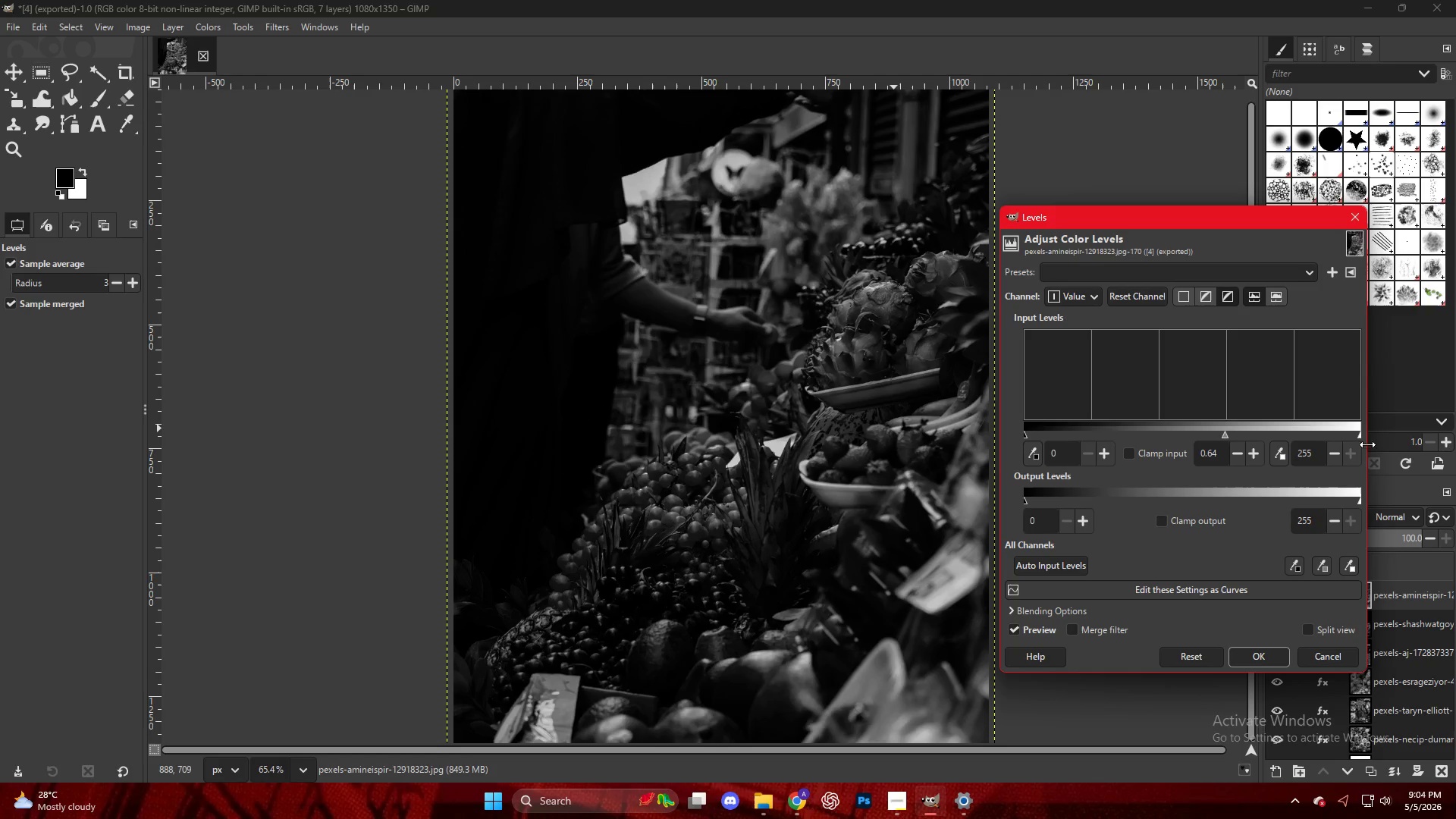 
left_click_drag(start_coordinate=[1361, 439], to_coordinate=[1320, 444])
 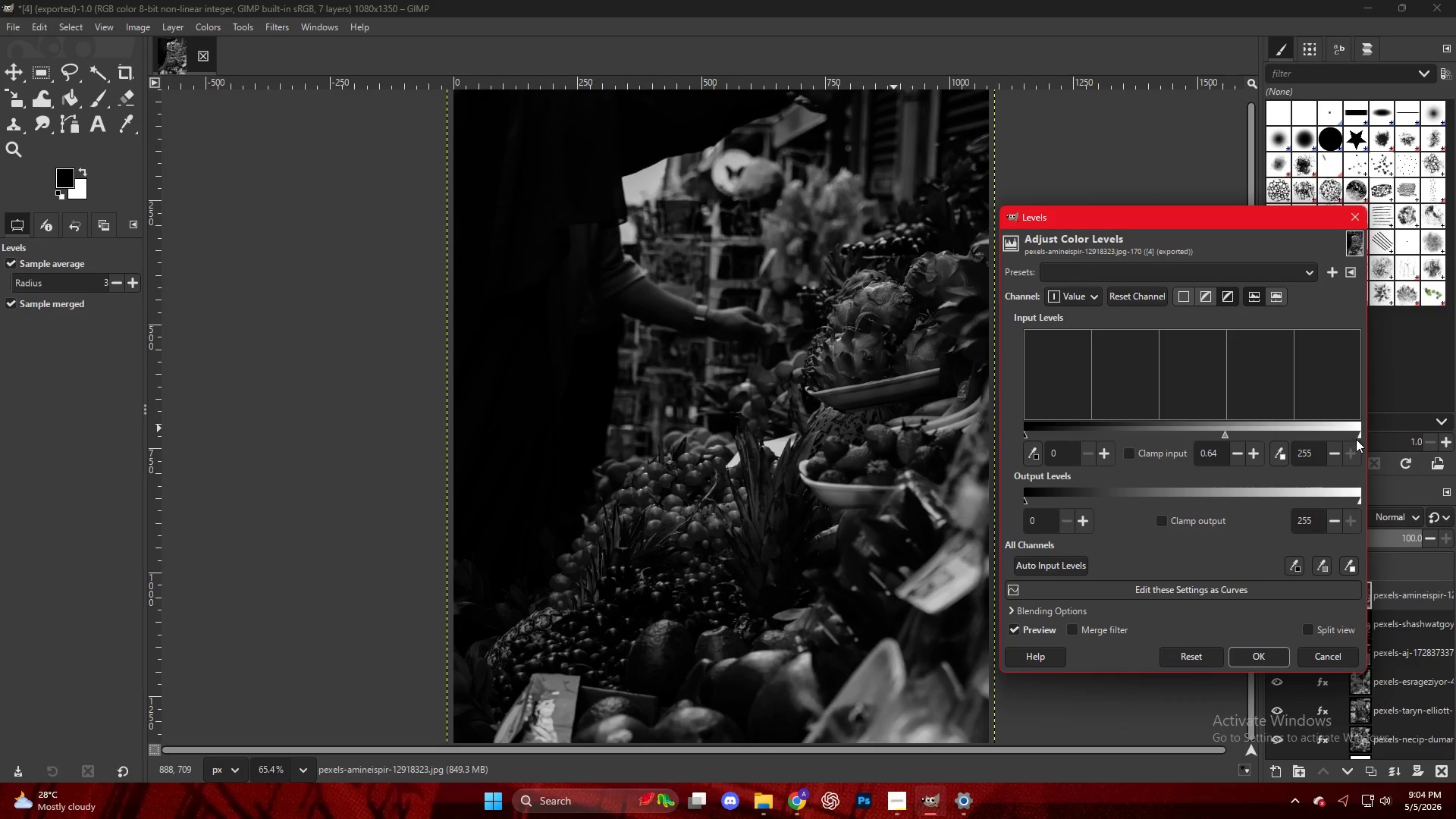 
left_click_drag(start_coordinate=[1356, 439], to_coordinate=[1332, 440])
 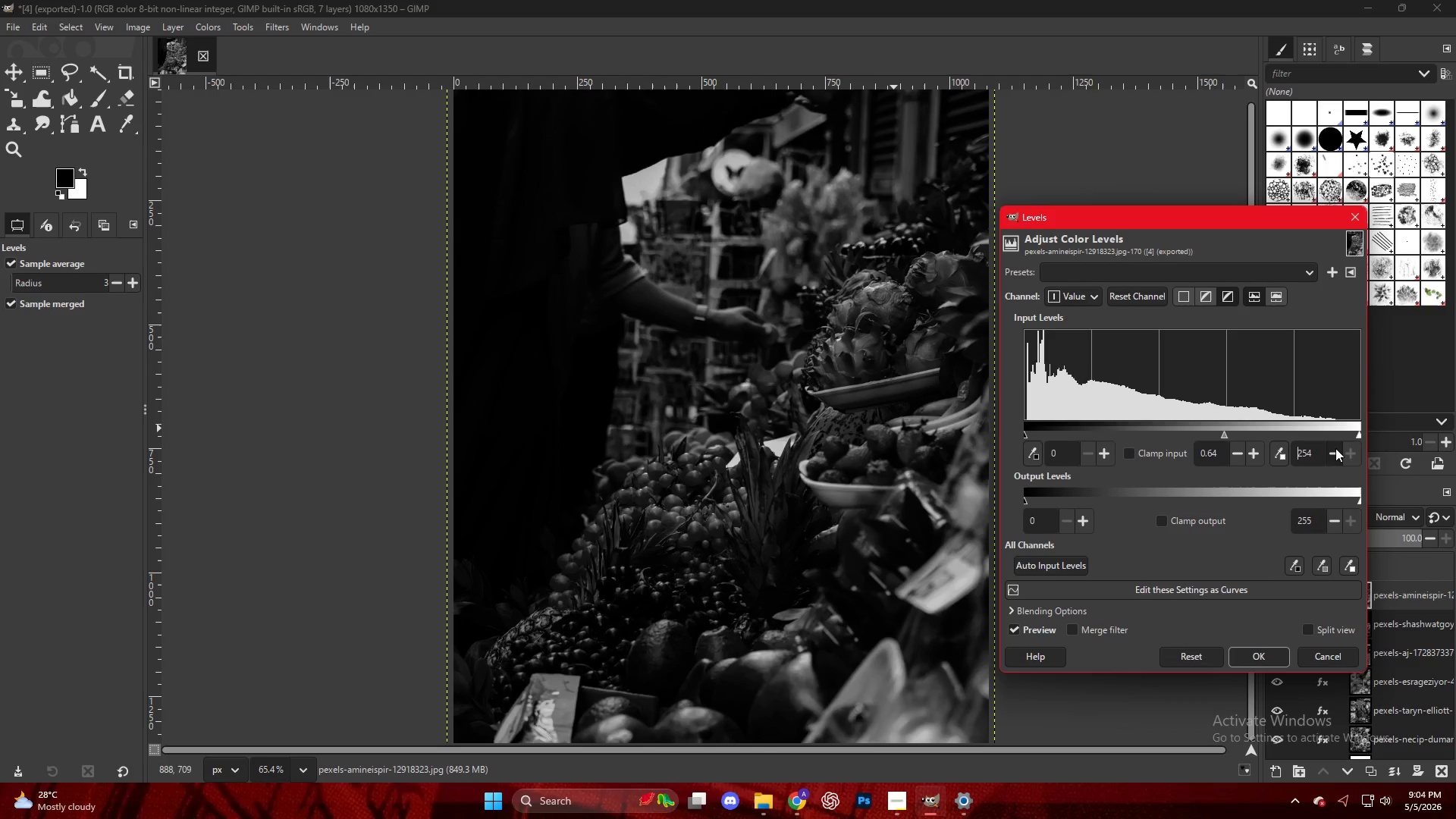 
double_click([1335, 448])
 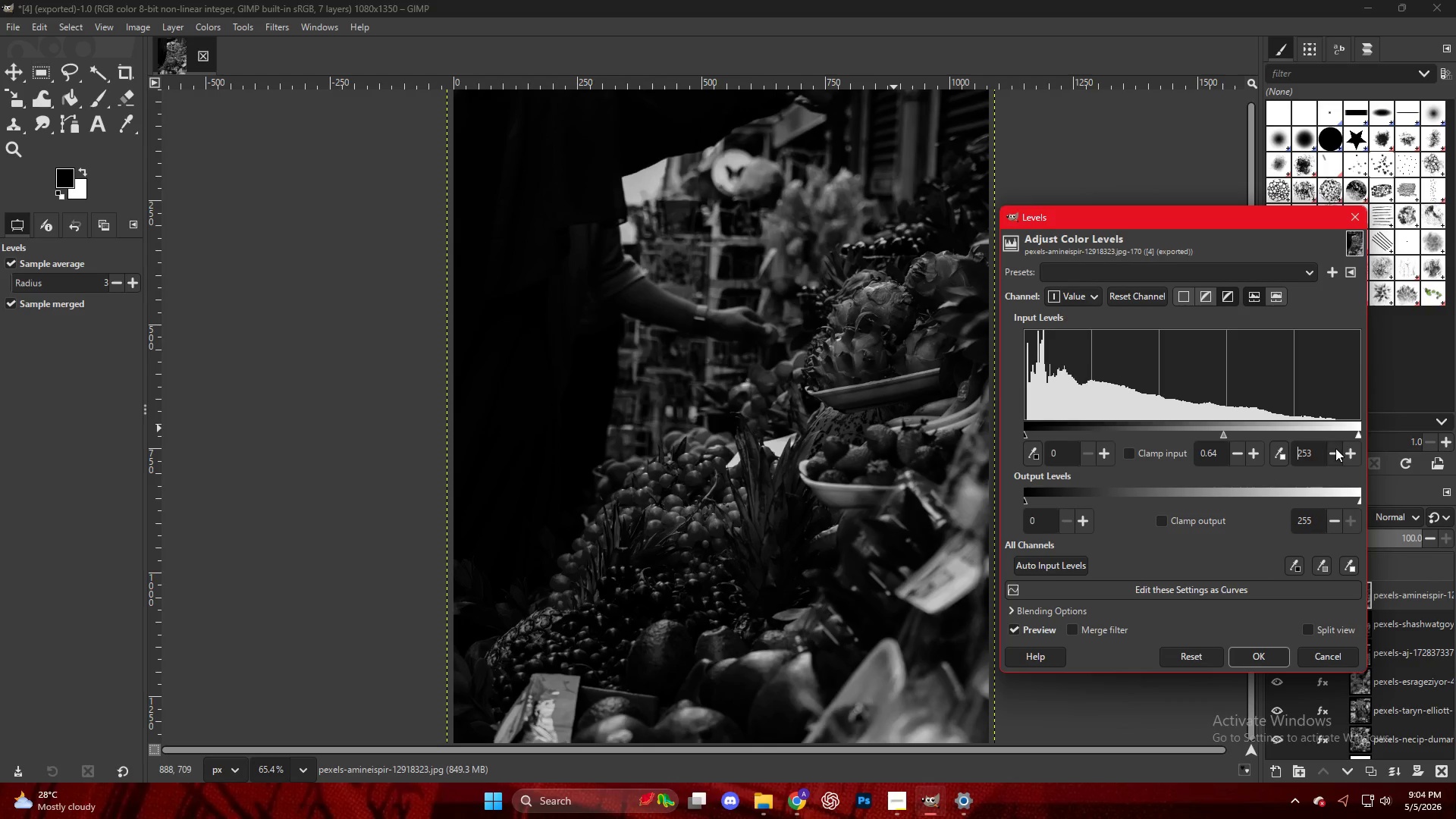 
triple_click([1335, 448])
 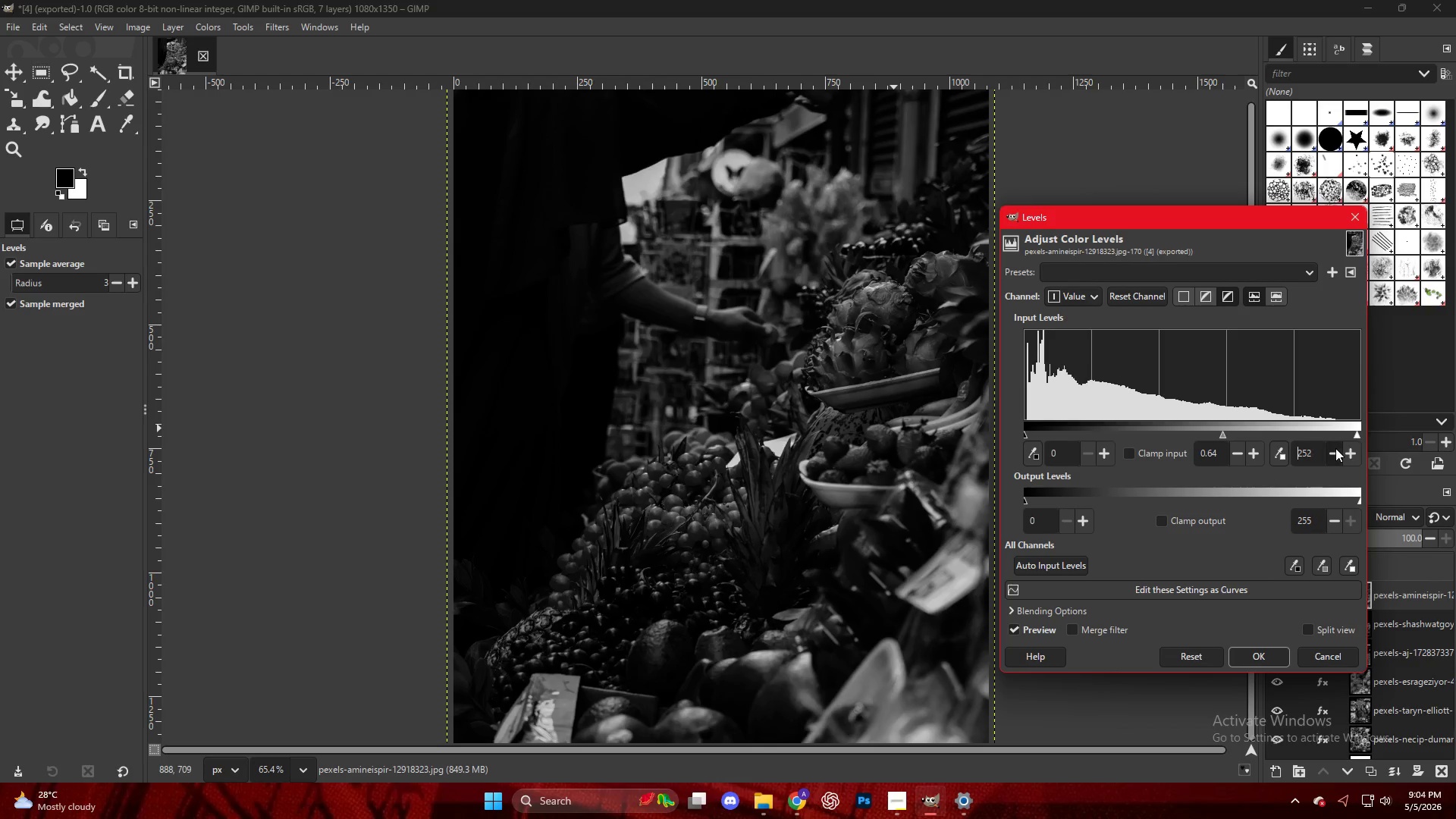 
triple_click([1335, 448])
 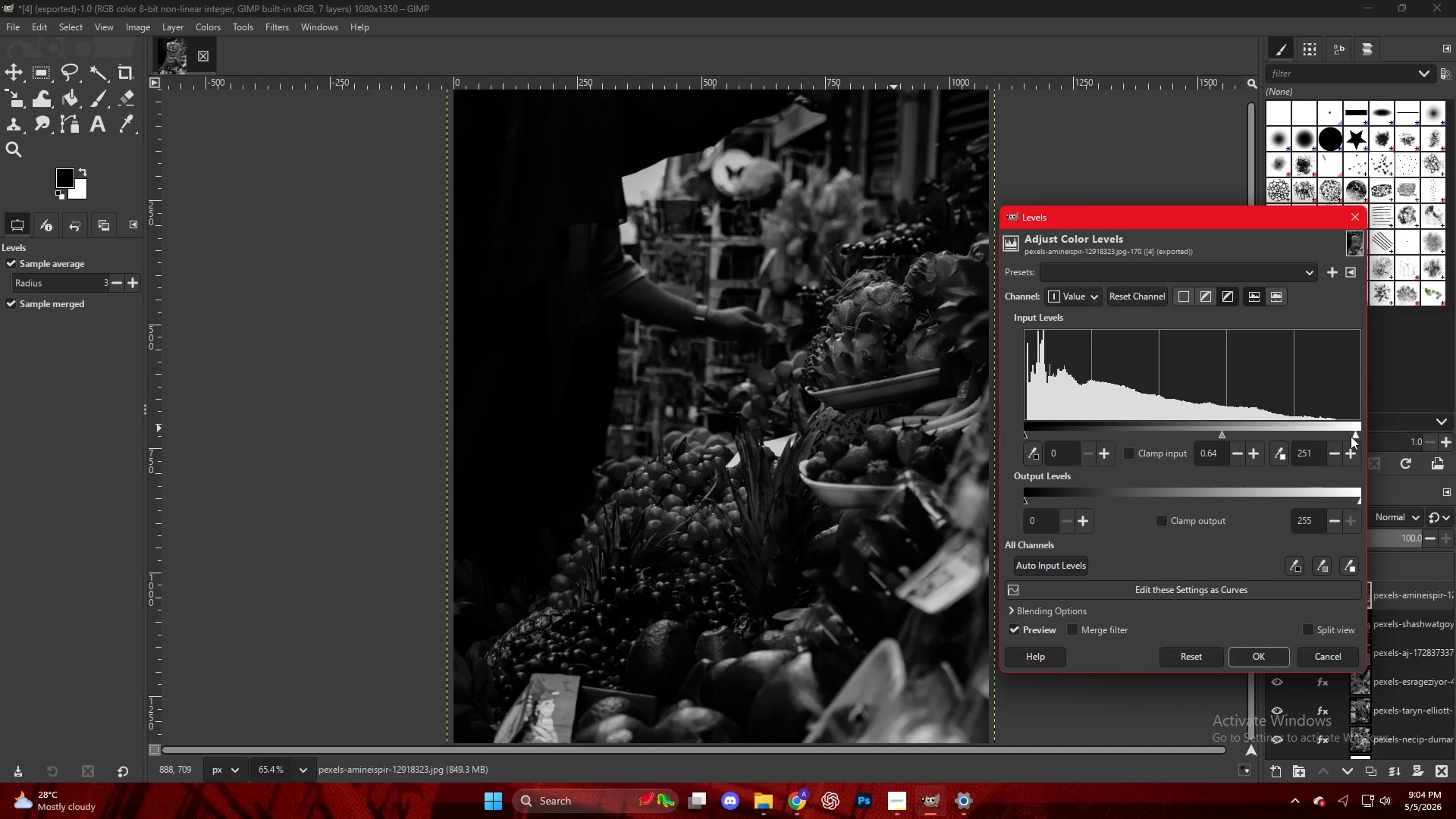 
left_click_drag(start_coordinate=[1351, 437], to_coordinate=[1274, 434])
 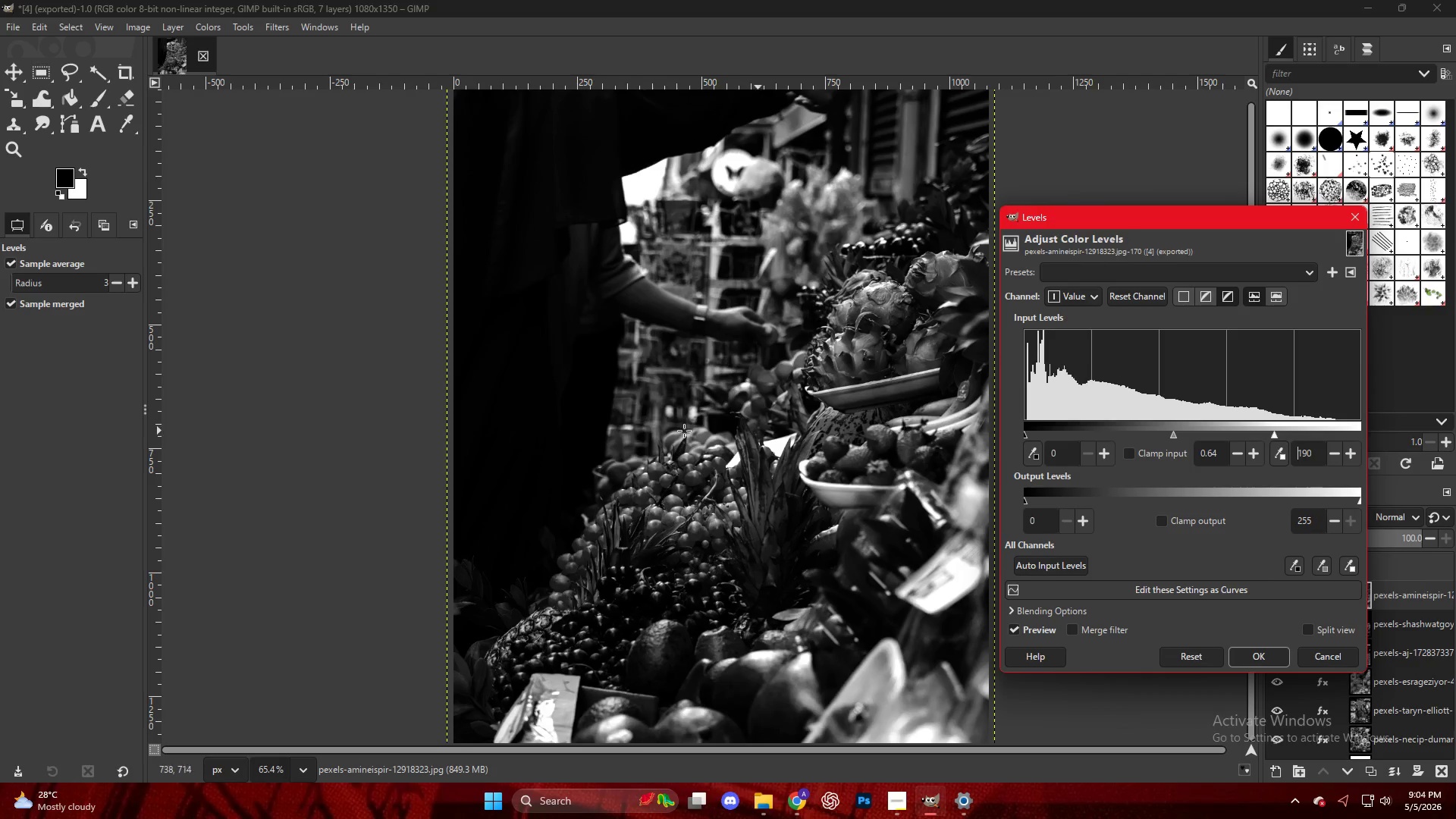 
key(Control+ControlLeft)
 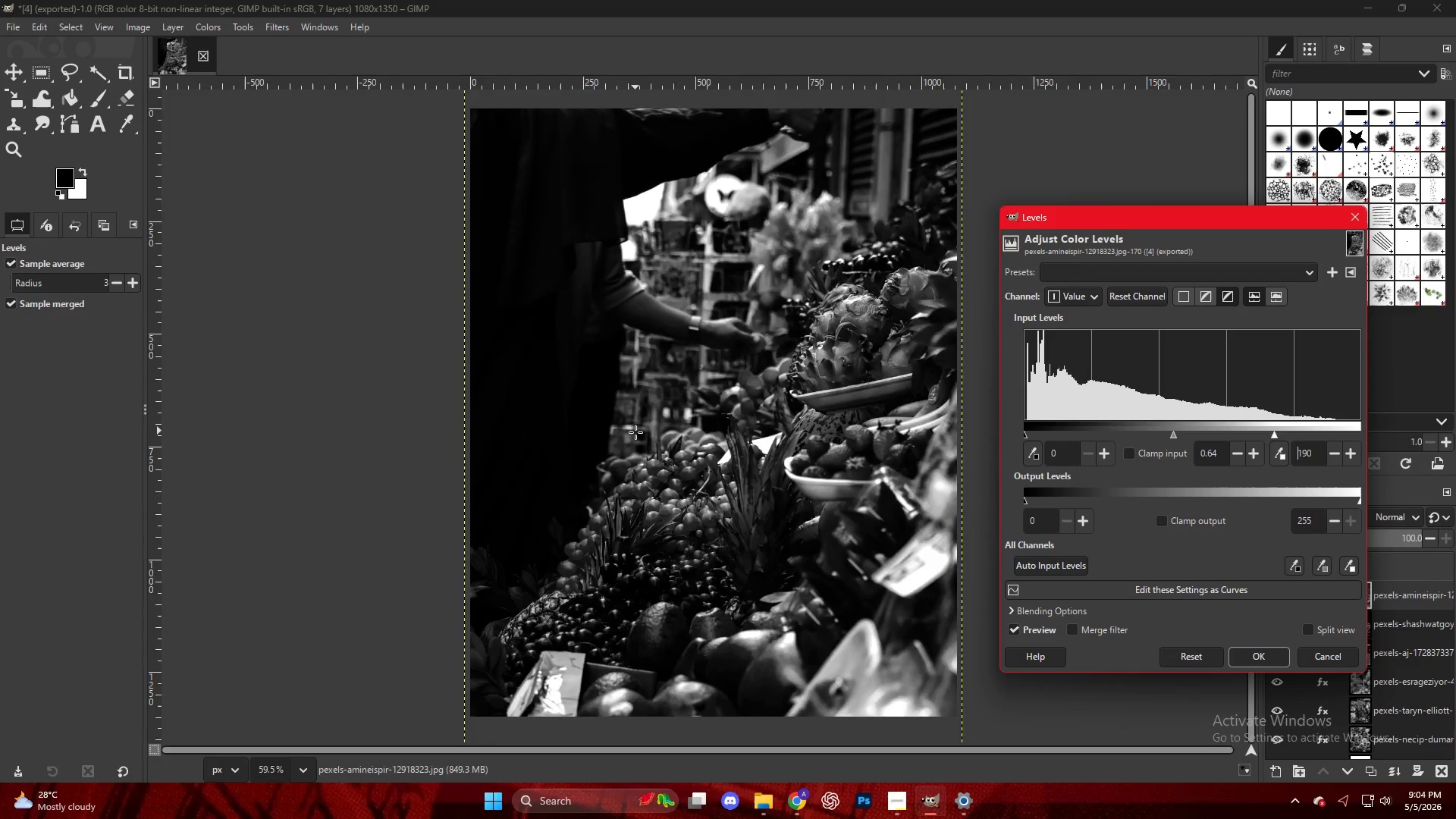 
scroll: coordinate [635, 432], scroll_direction: down, amount: 4.0
 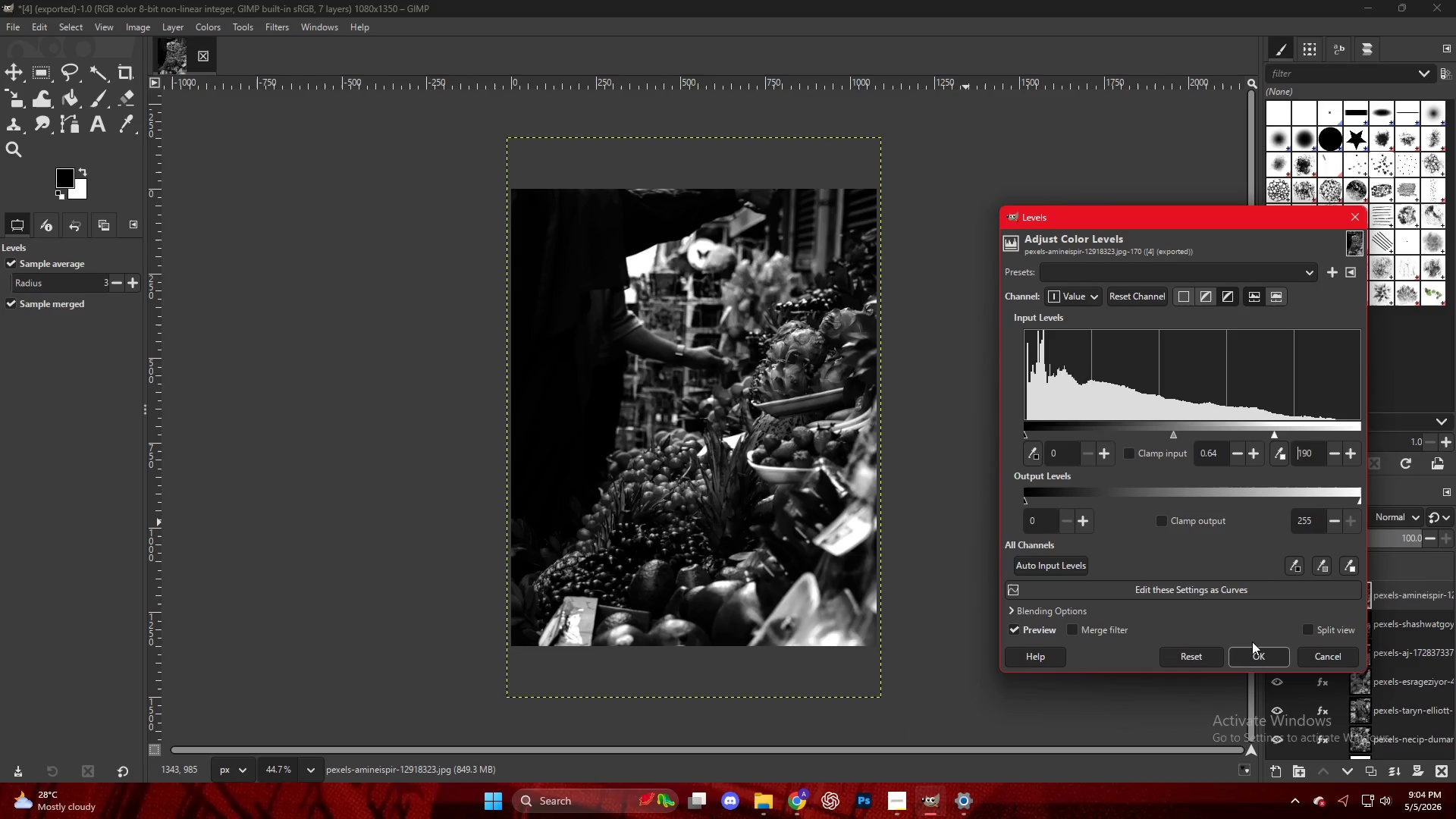 
left_click([1260, 658])
 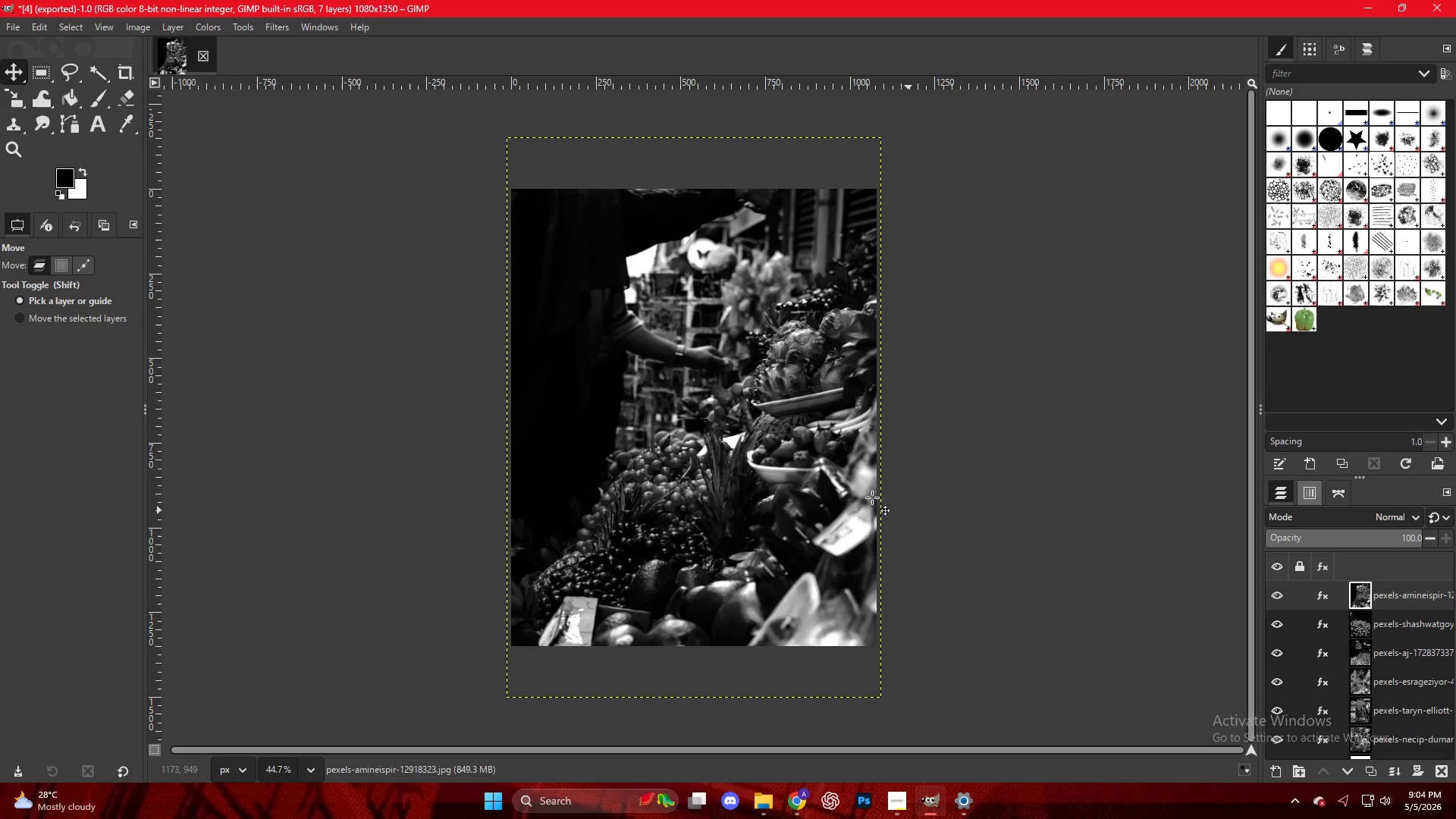 
key(Control+ControlLeft)
 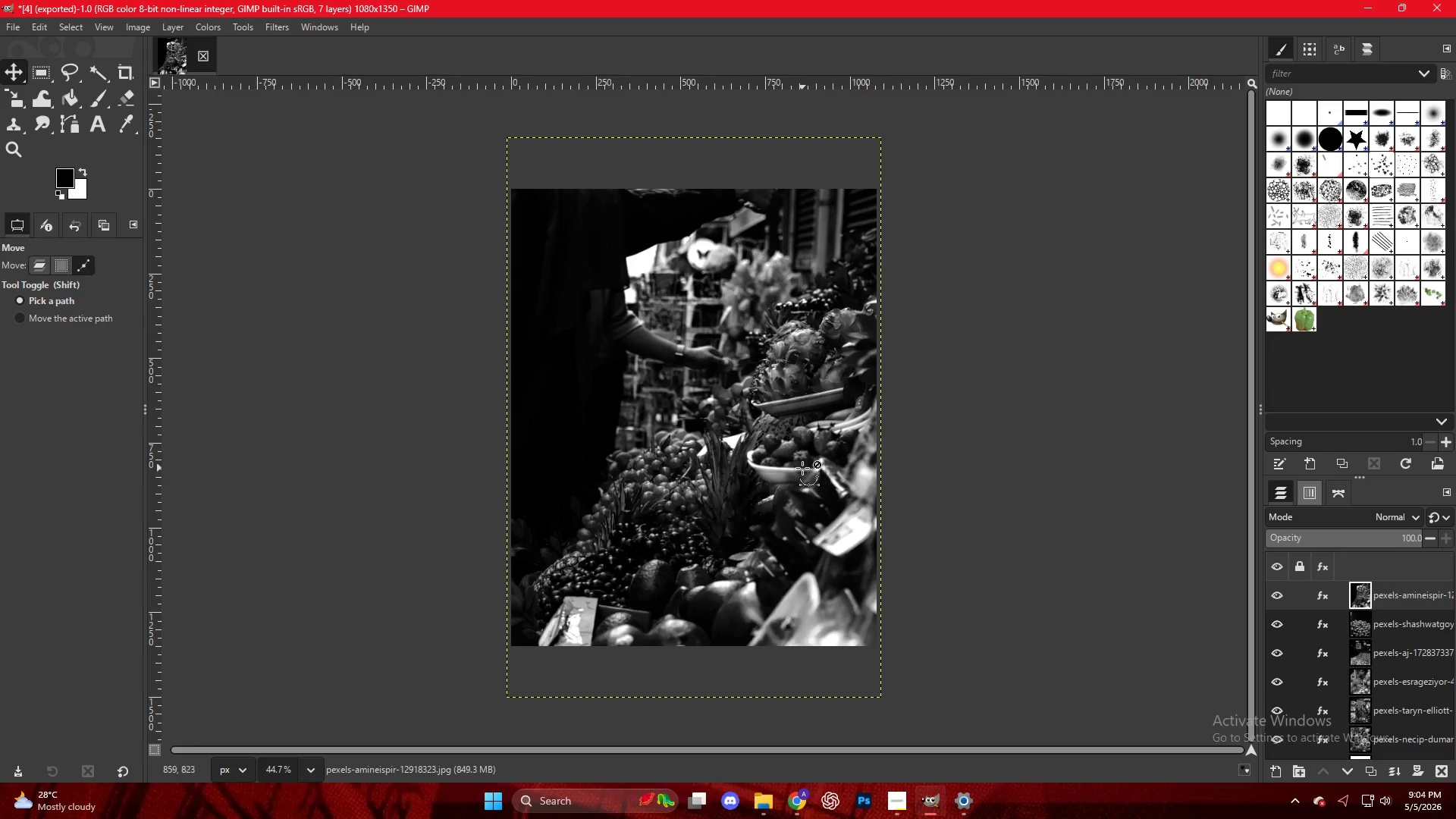 
scroll: coordinate [802, 467], scroll_direction: up, amount: 3.0
 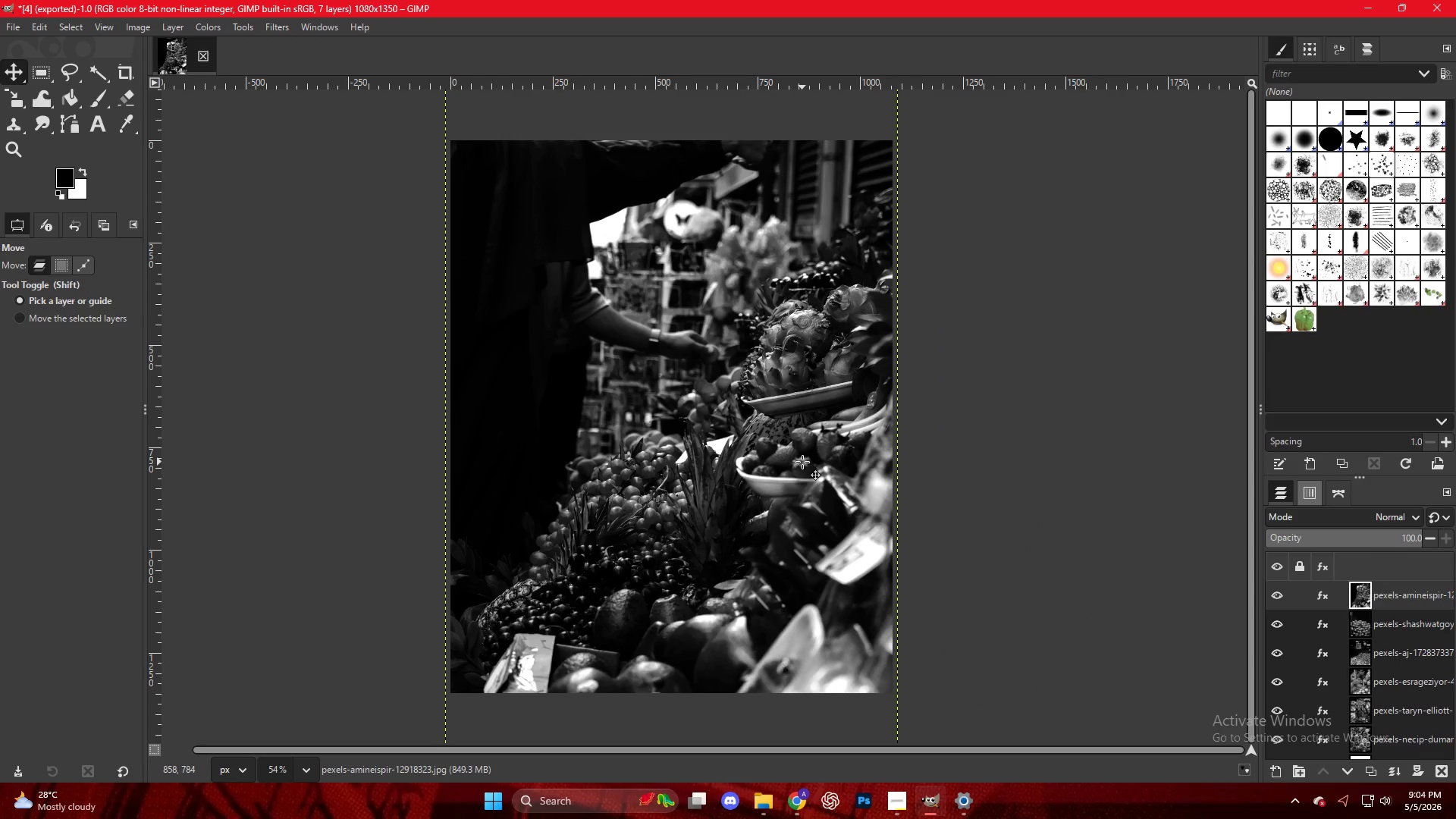 
key(Control+Shift+E)
 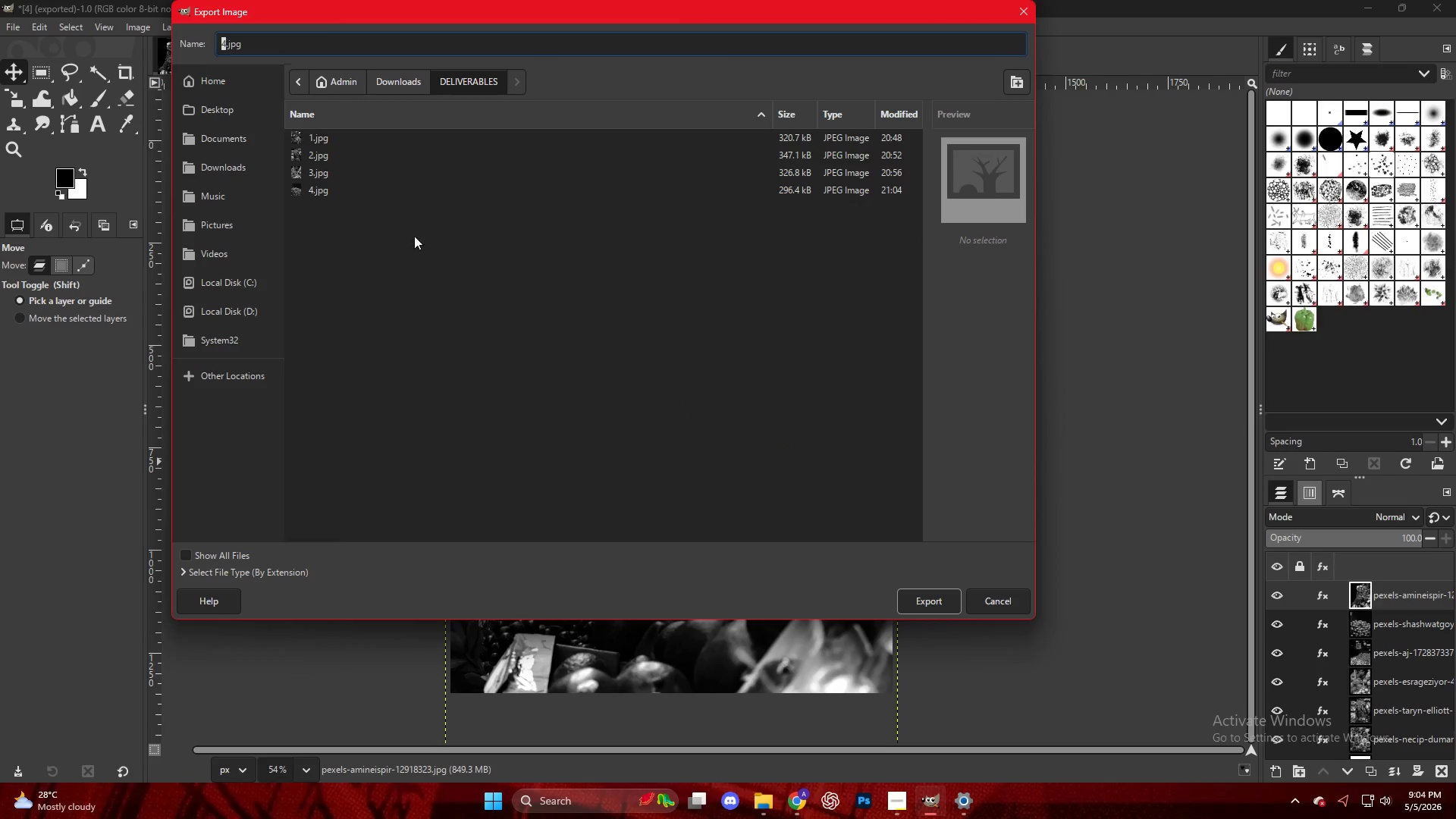 
left_click([363, 184])
 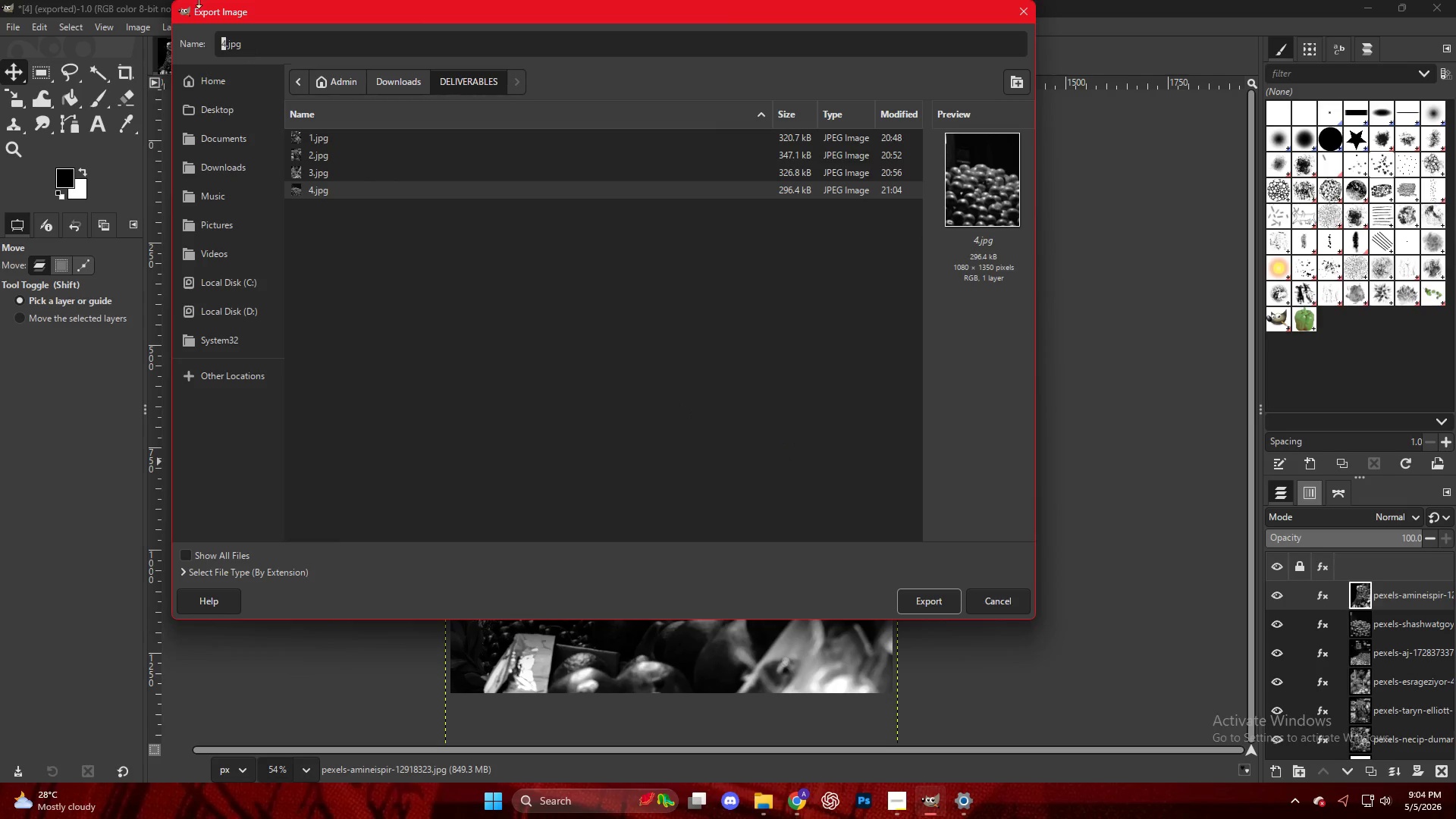 
key(Numpad5)
 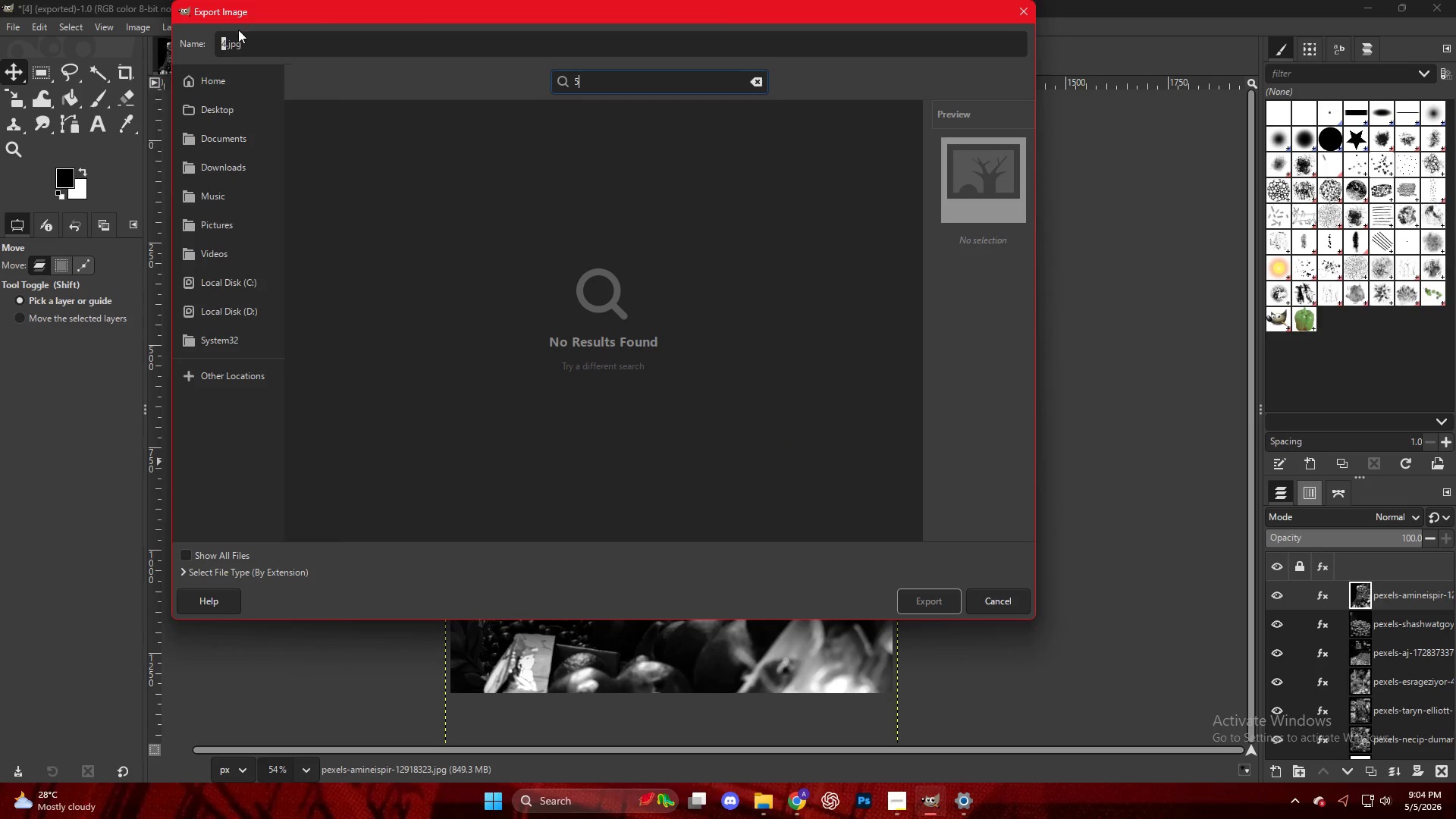 
left_click([229, 37])
 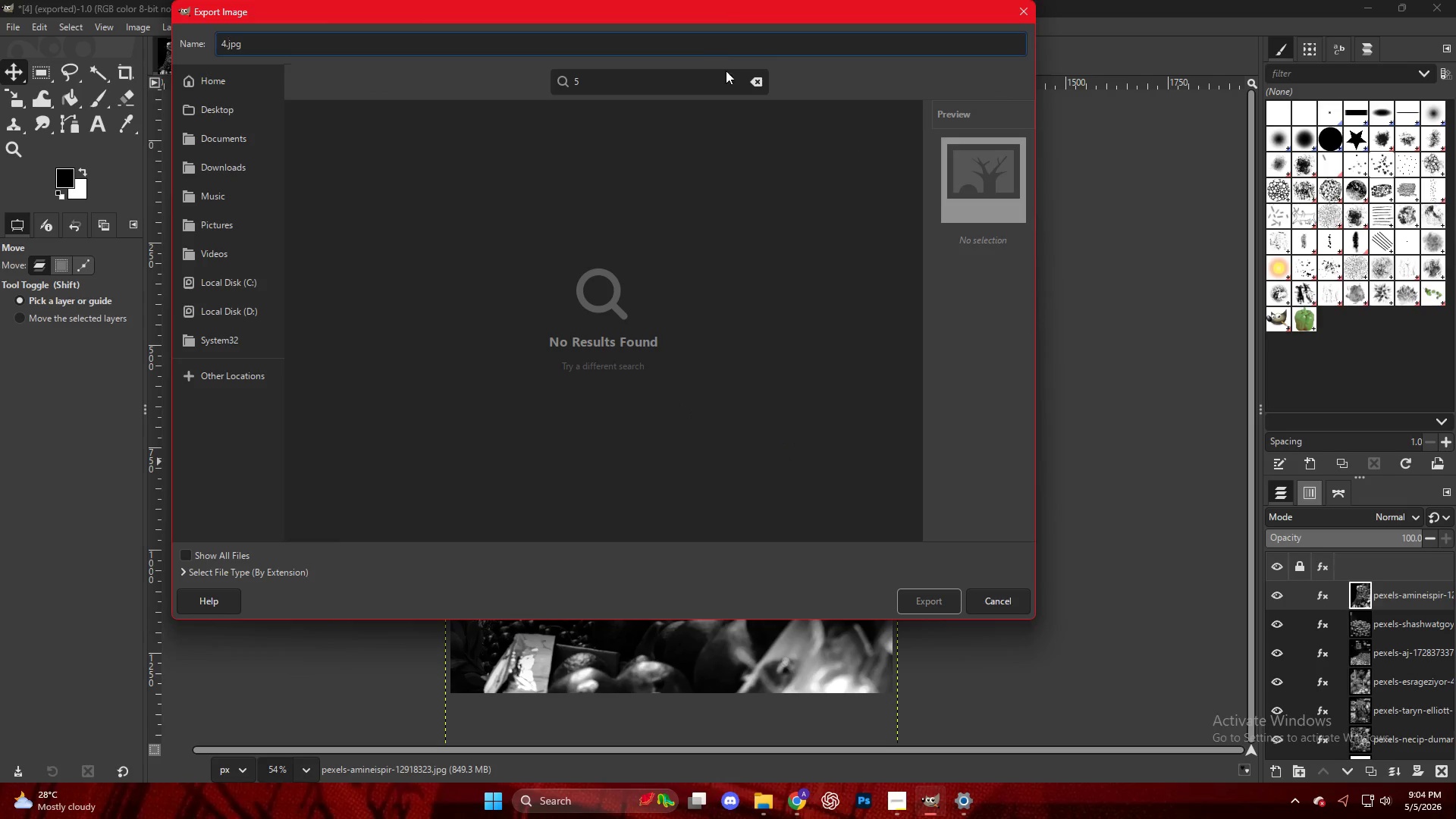 
key(Escape)
 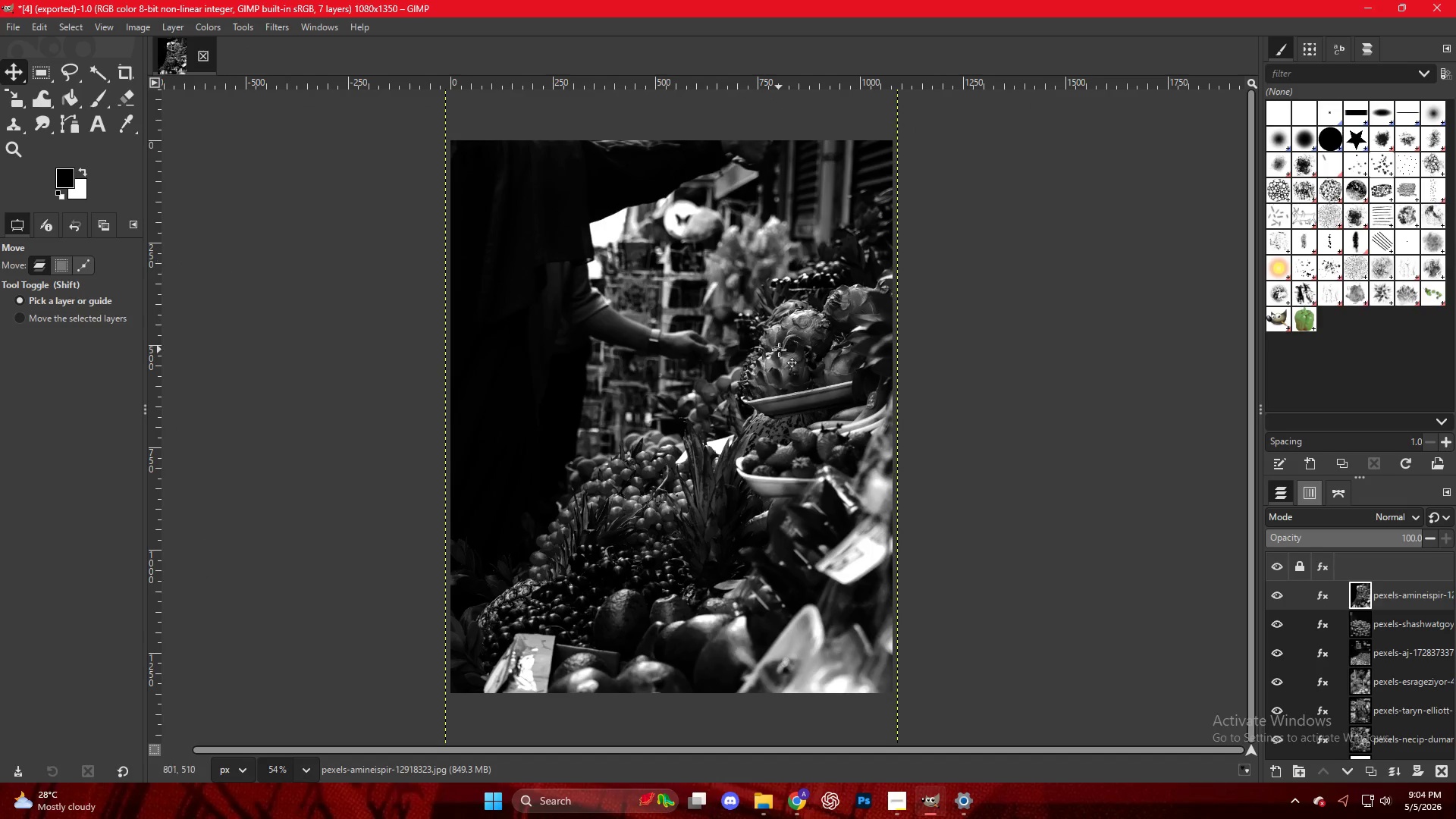 
key(Control+Shift+E)
 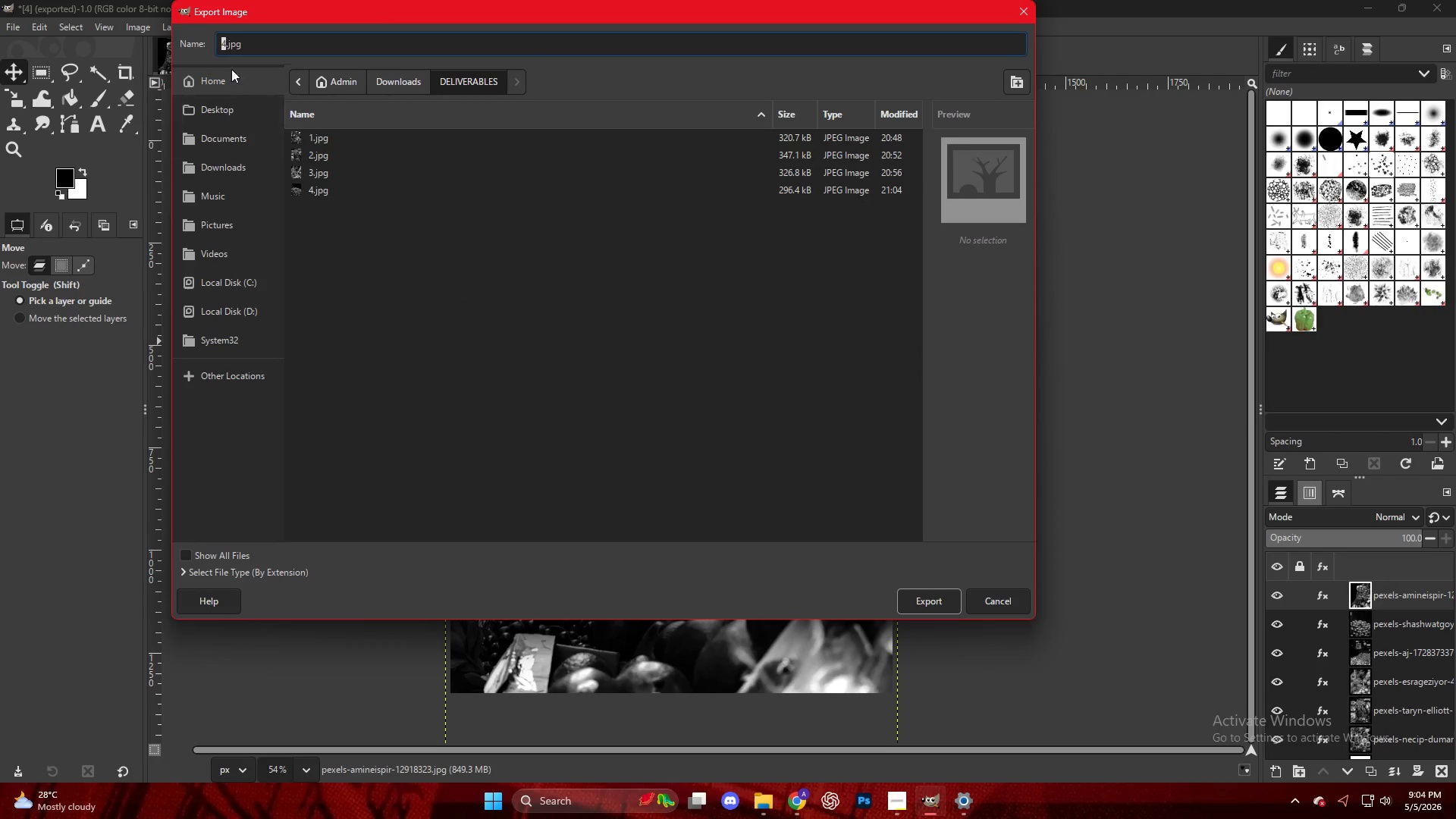 
left_click([225, 45])
 